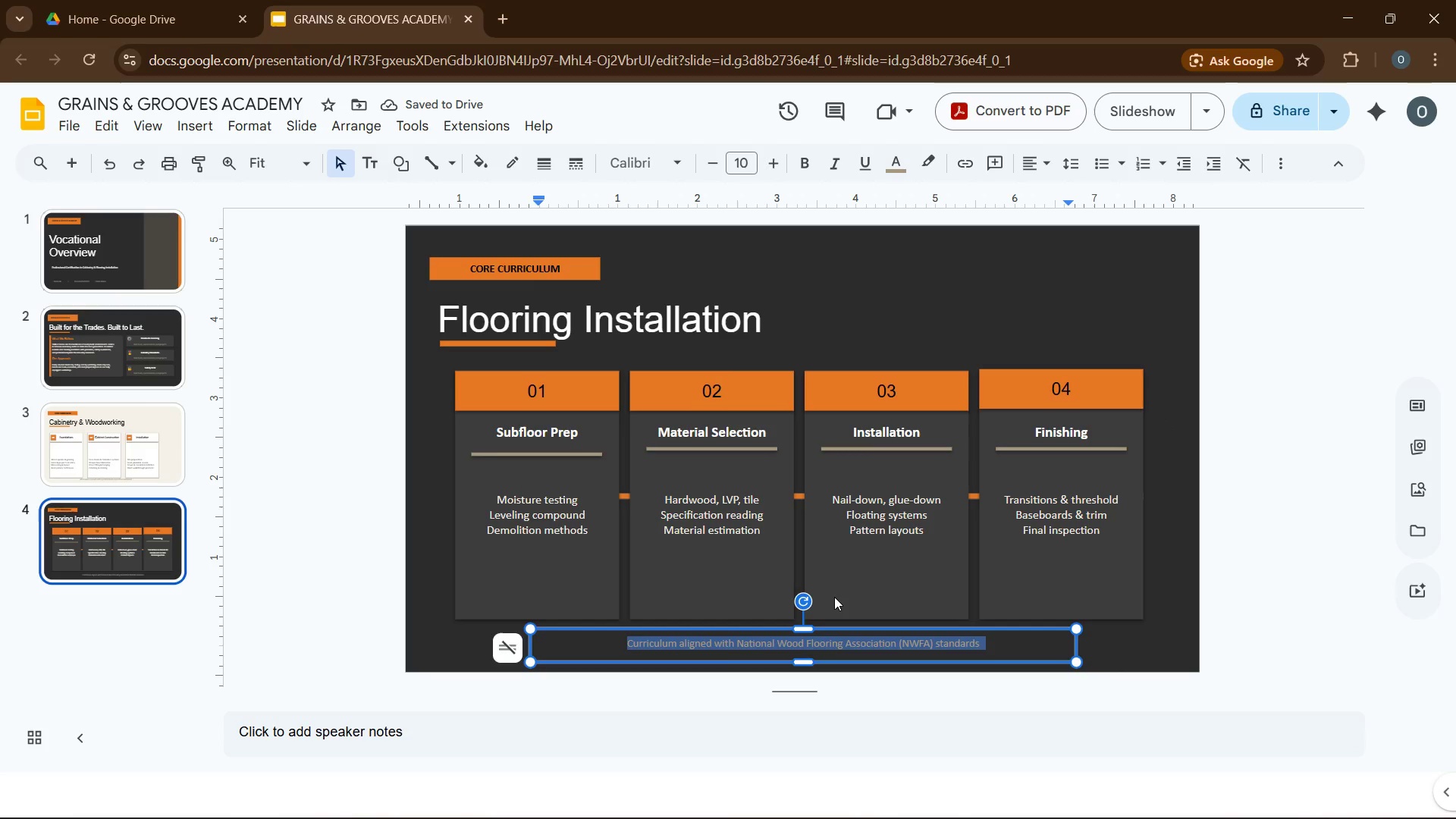 
wait(8.48)
 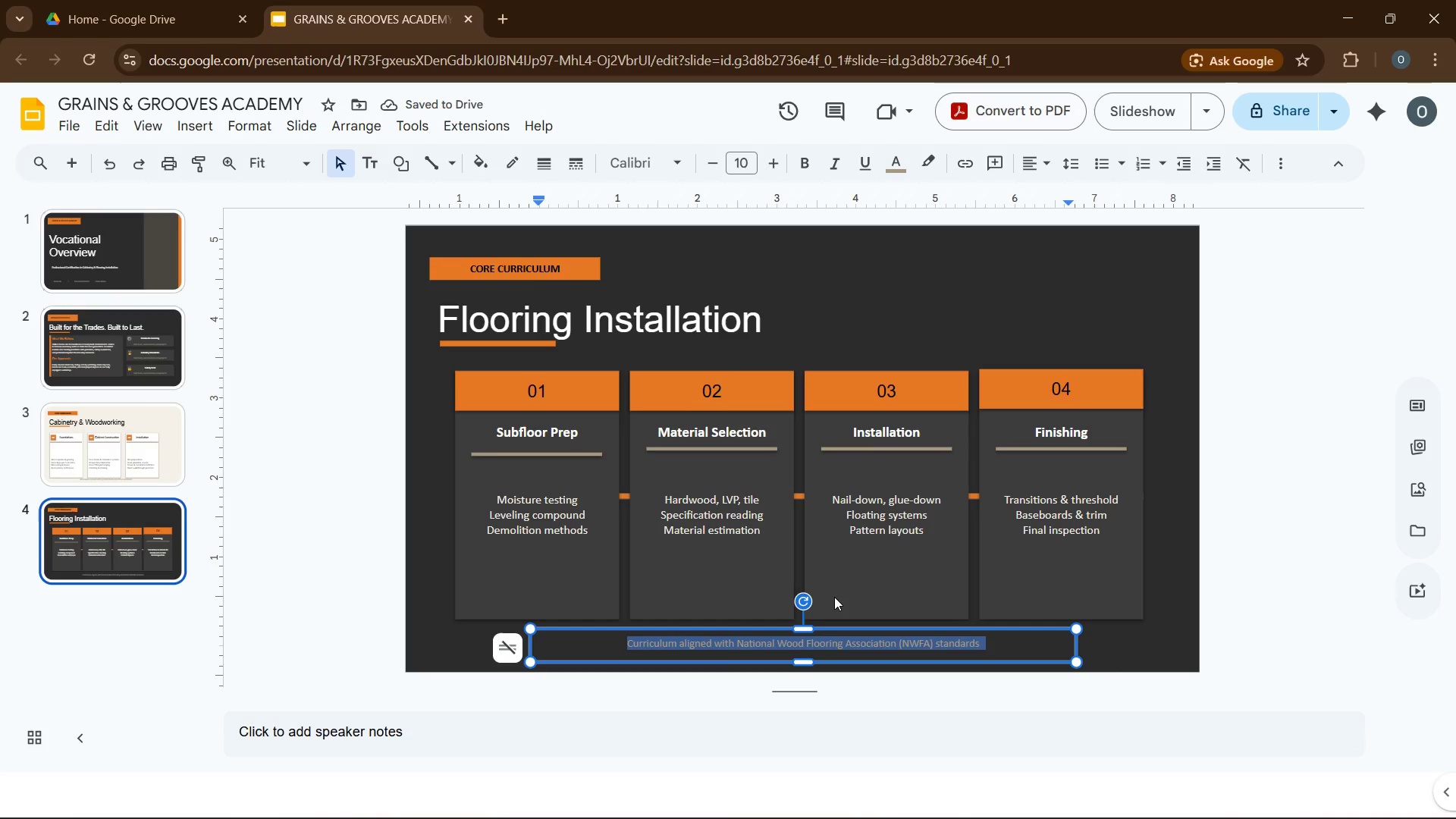 
left_click_drag(start_coordinate=[797, 661], to_coordinate=[797, 651])
 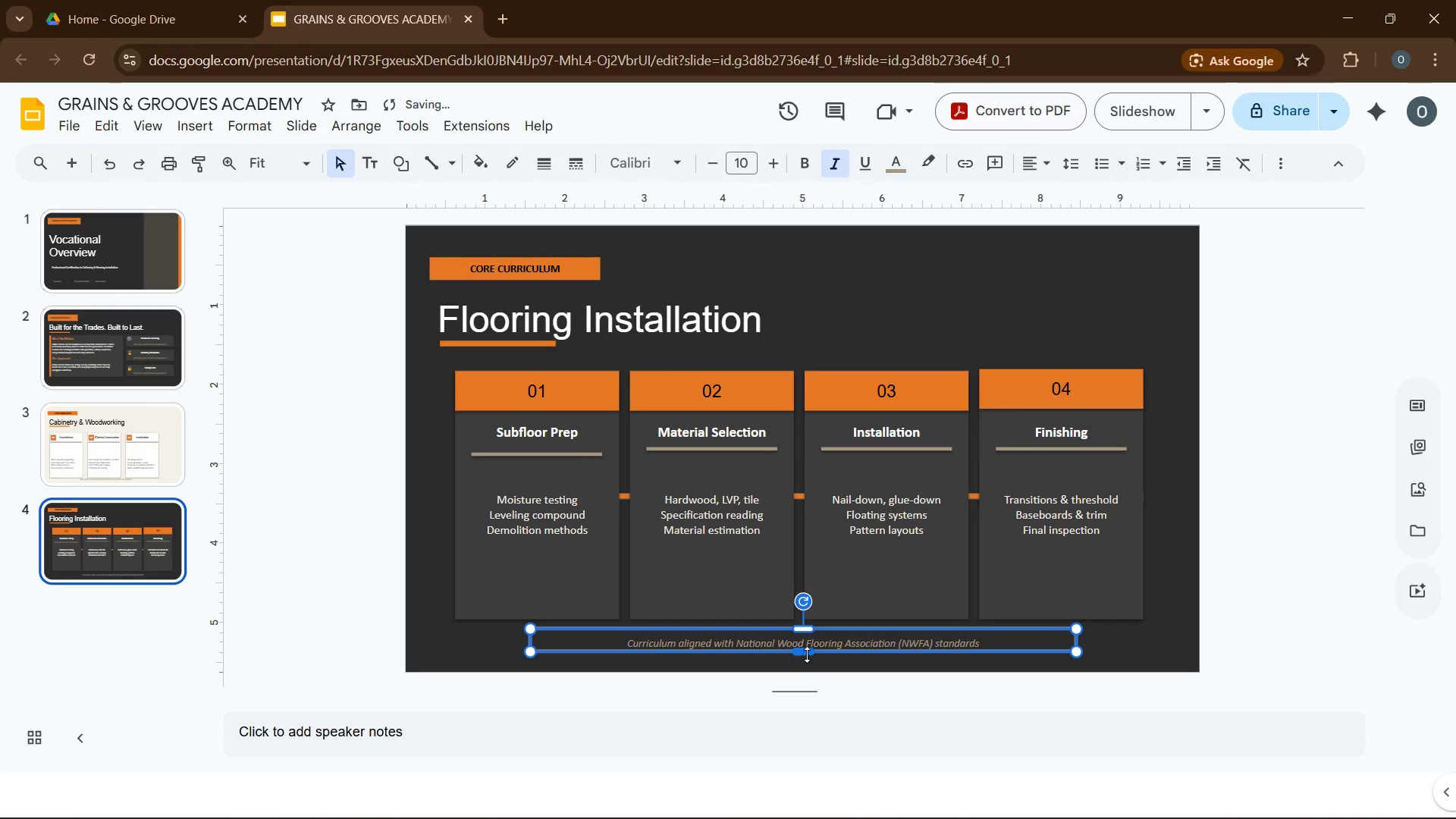 
left_click_drag(start_coordinate=[805, 651], to_coordinate=[807, 657])
 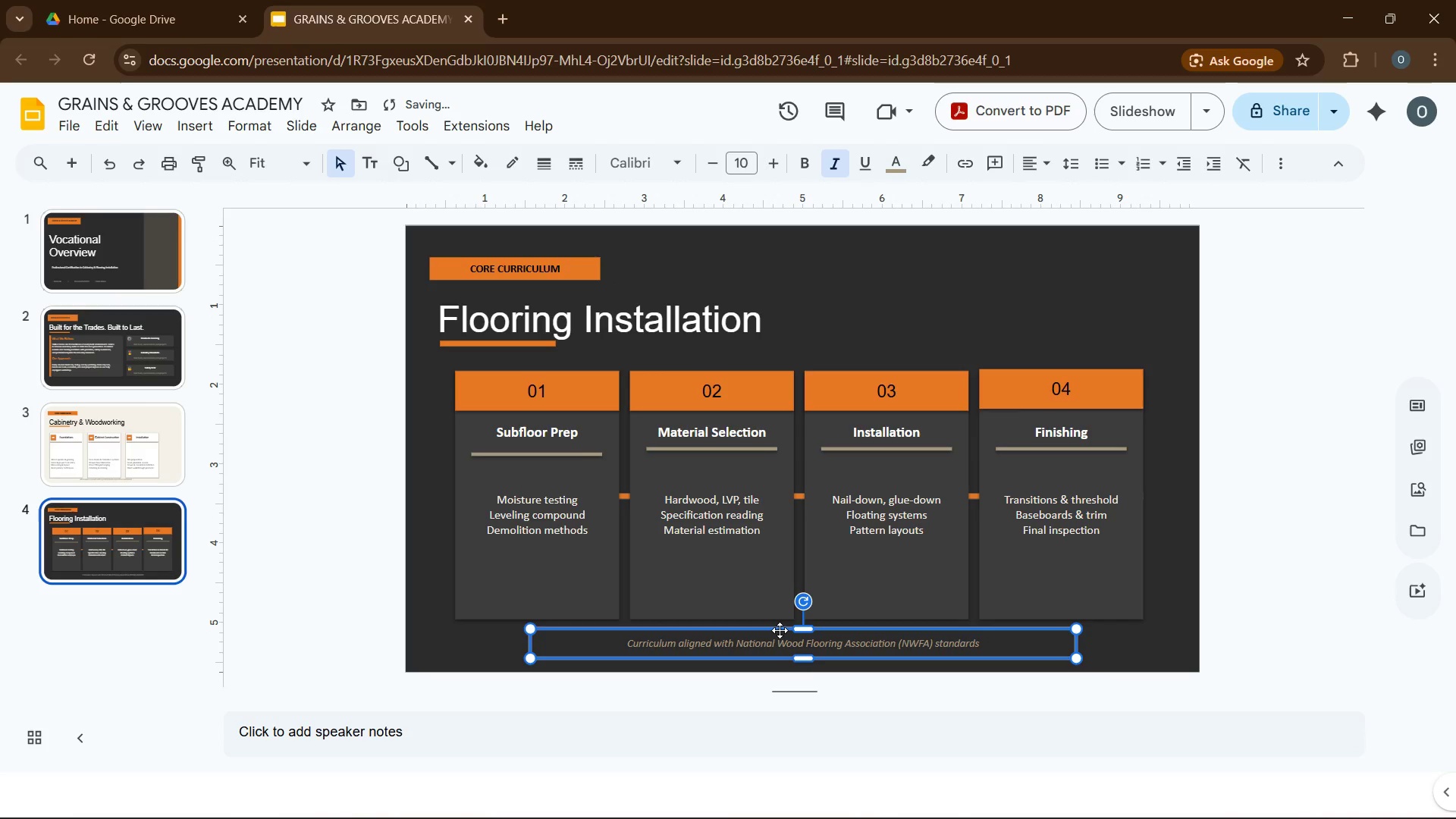 
left_click_drag(start_coordinate=[780, 630], to_coordinate=[771, 622])
 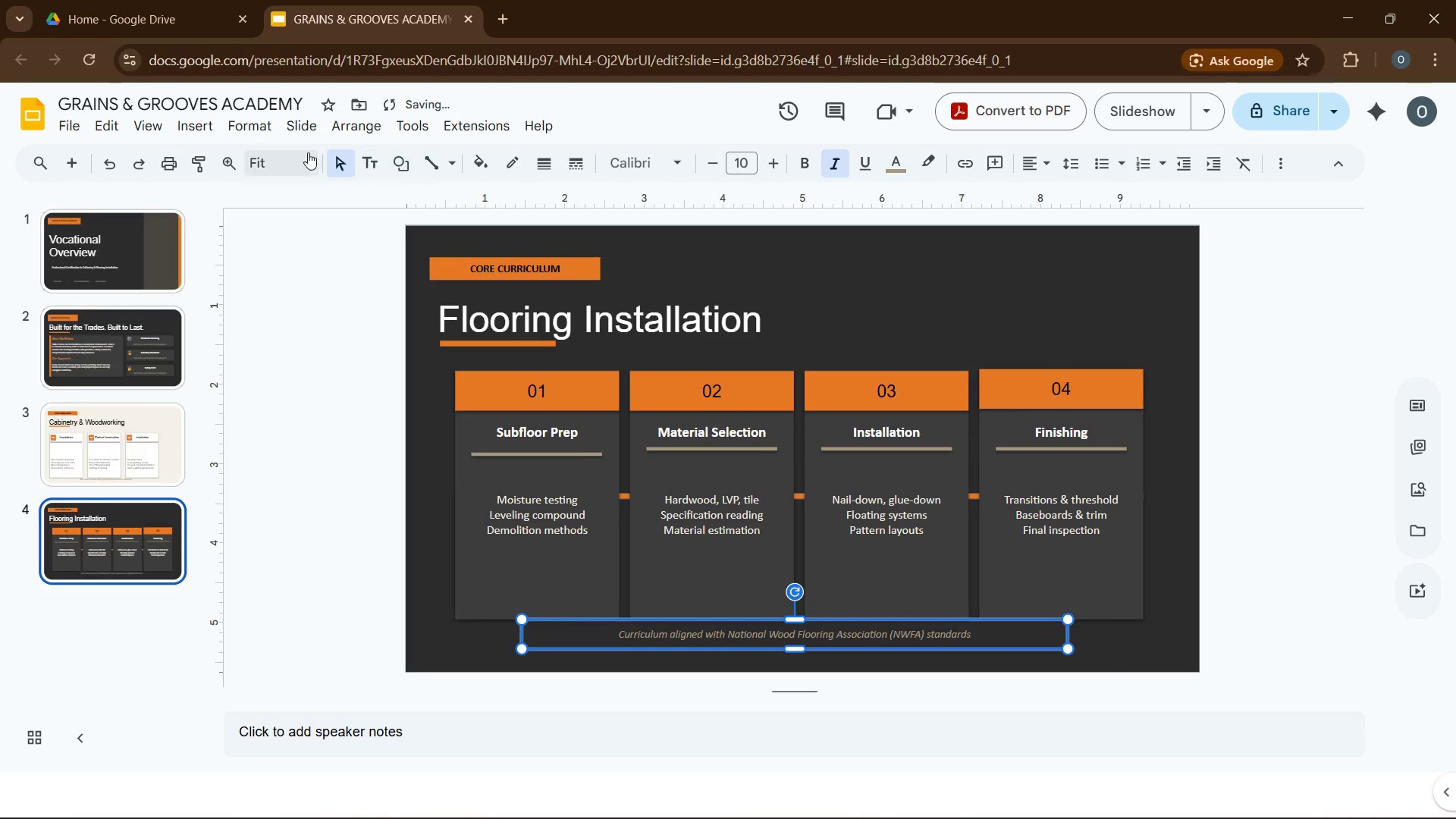 
left_click([245, 135])
 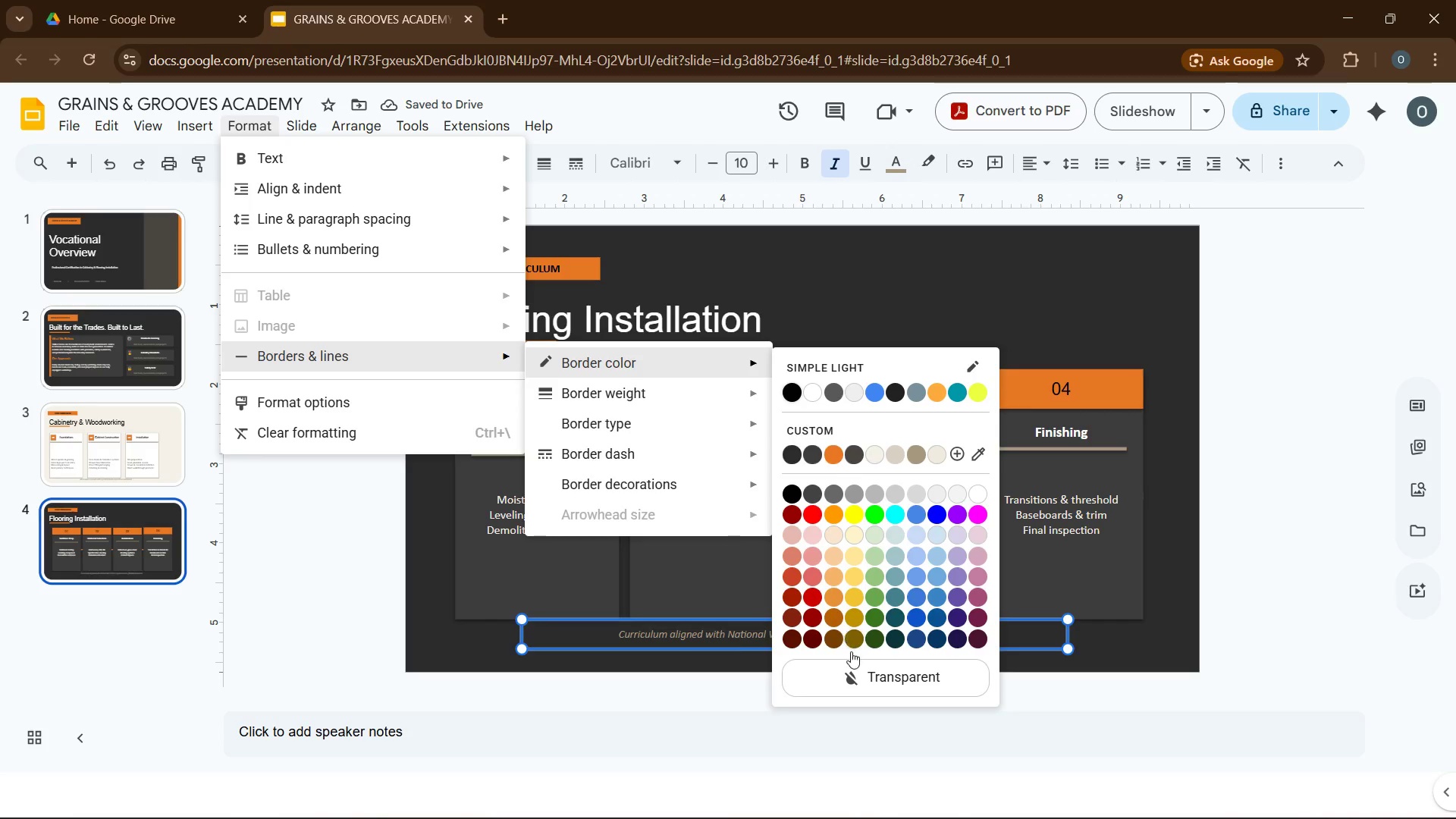 
left_click([866, 689])
 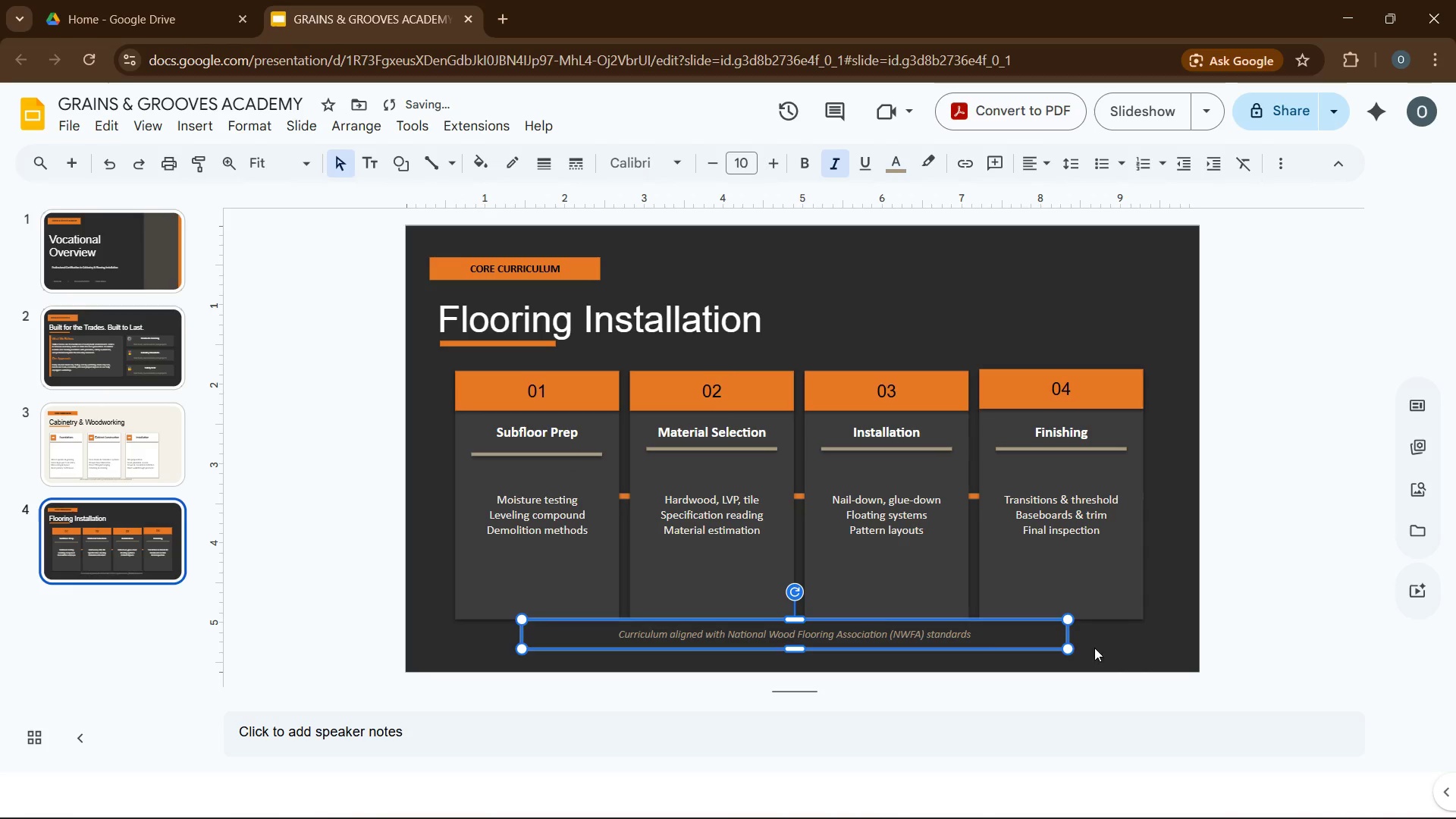 
left_click([1114, 639])
 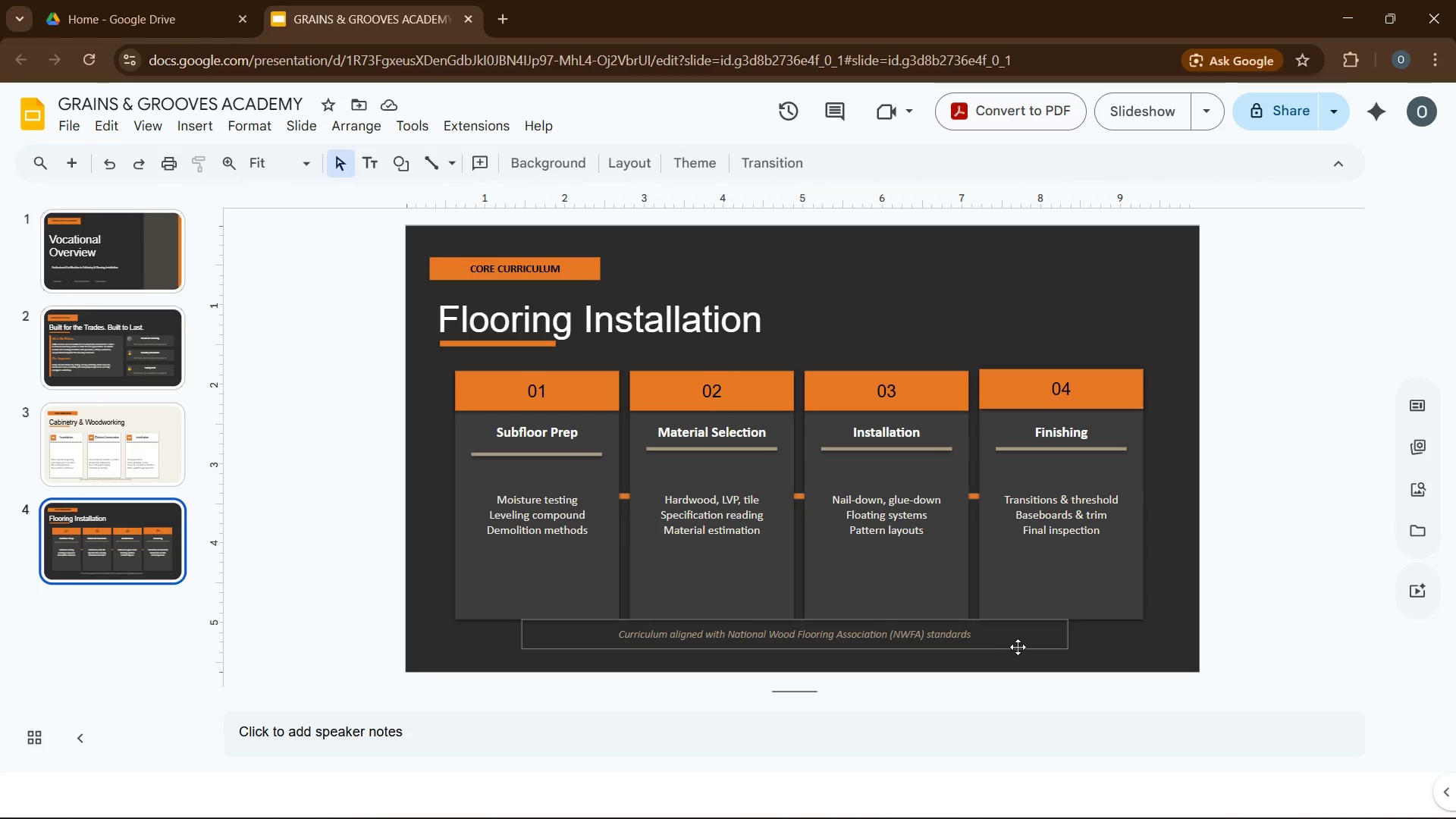 
wait(7.78)
 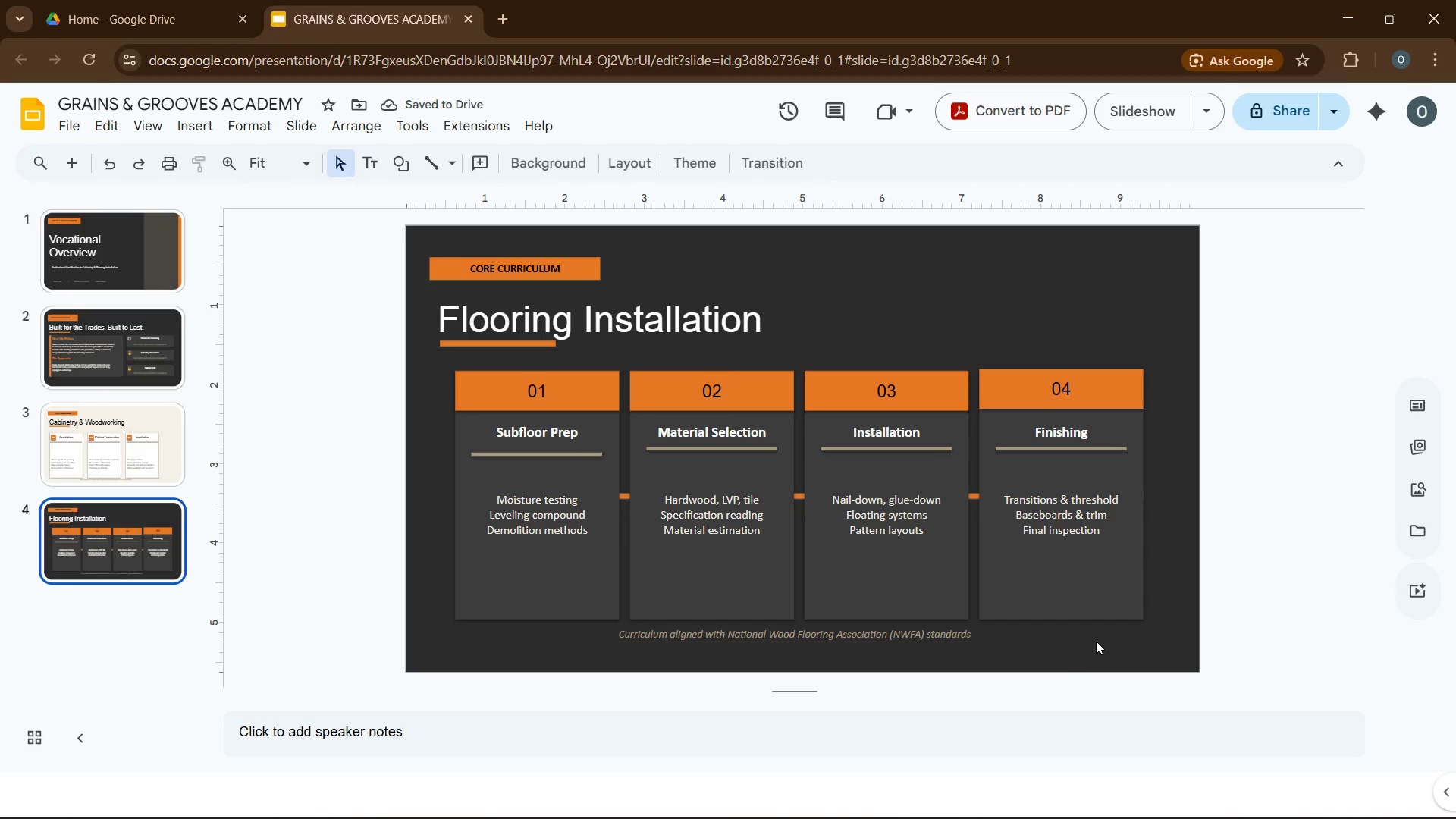 
left_click([438, 274])
 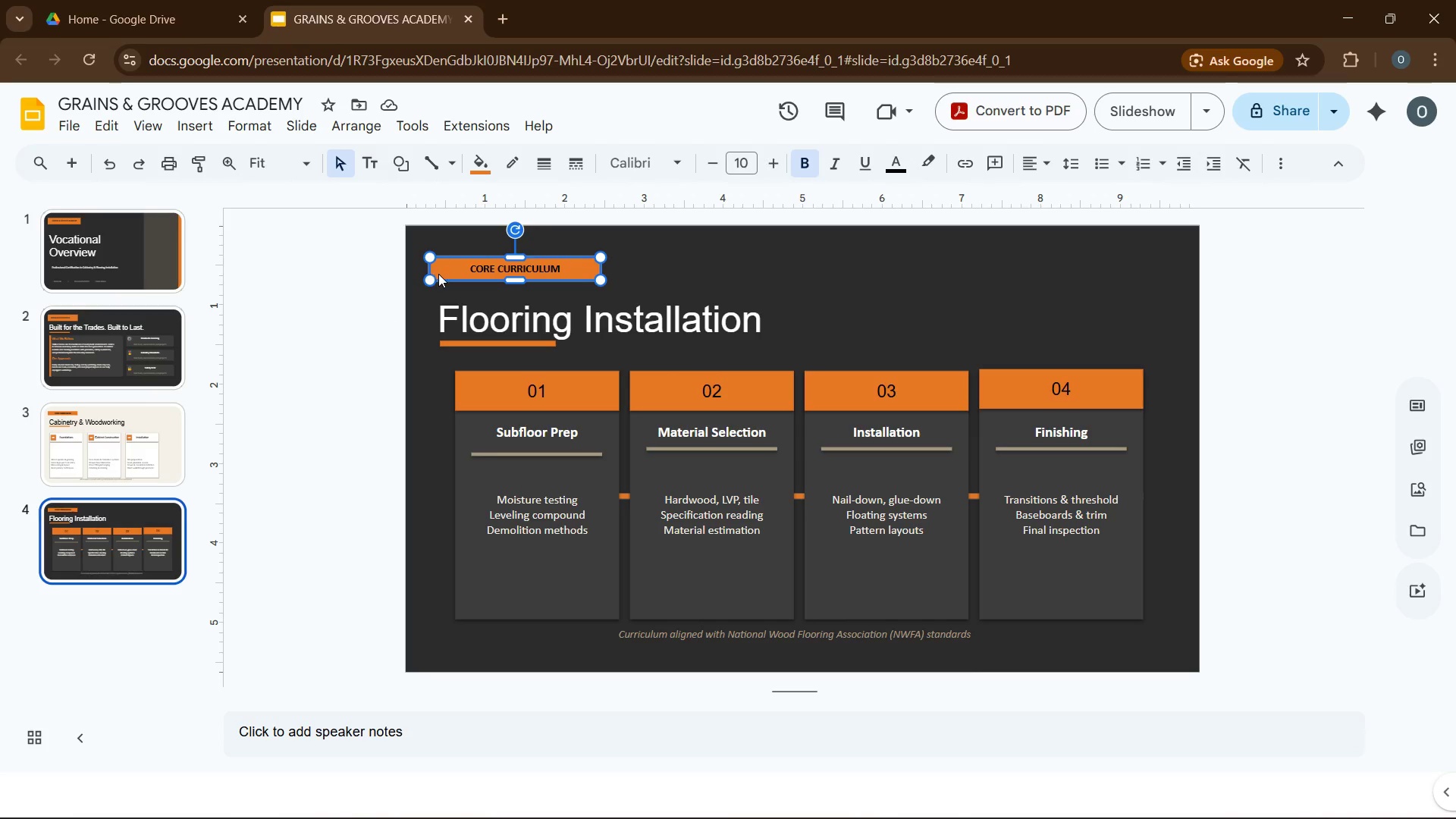 
key(Control+C)
 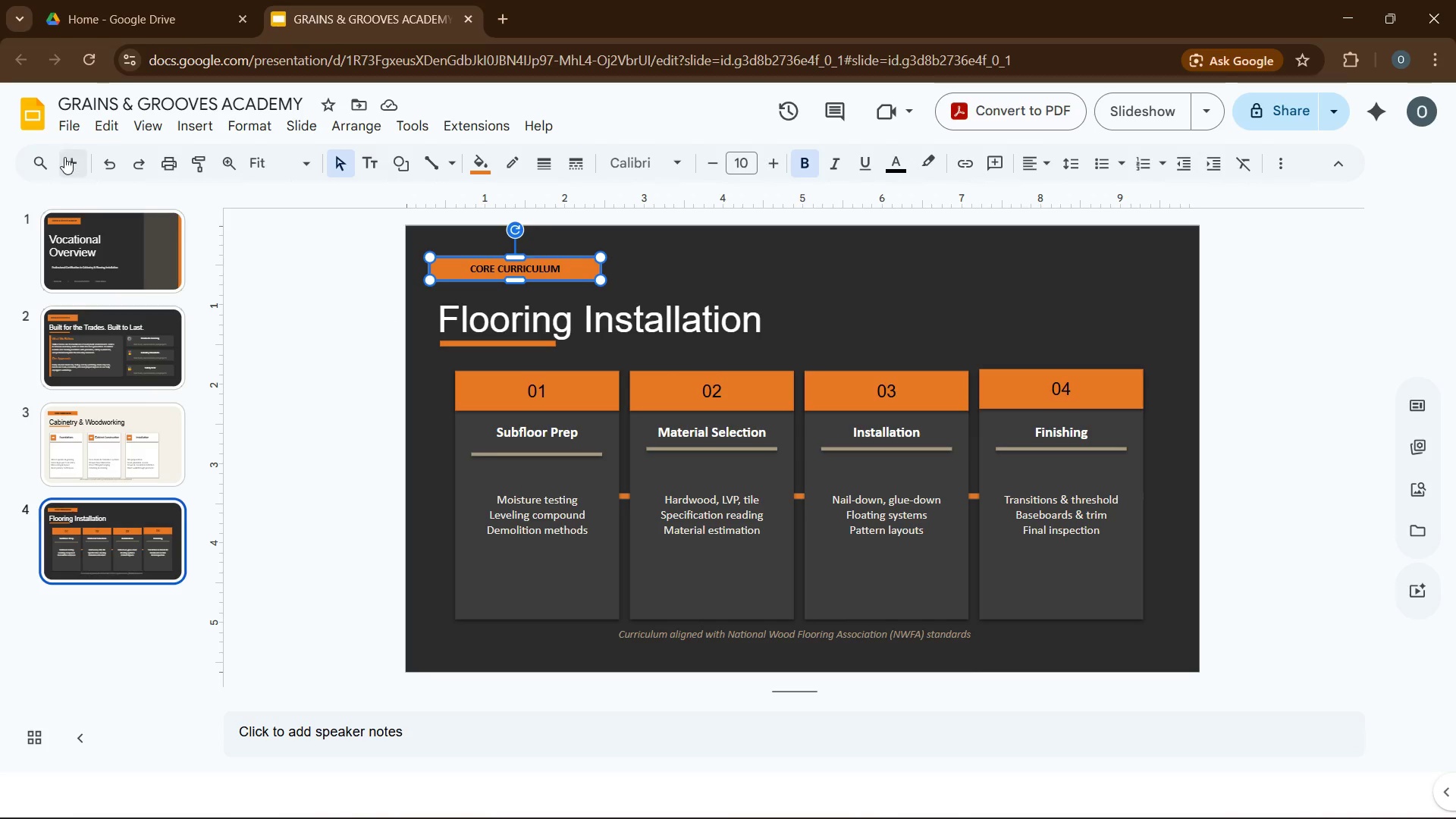 
left_click([68, 172])
 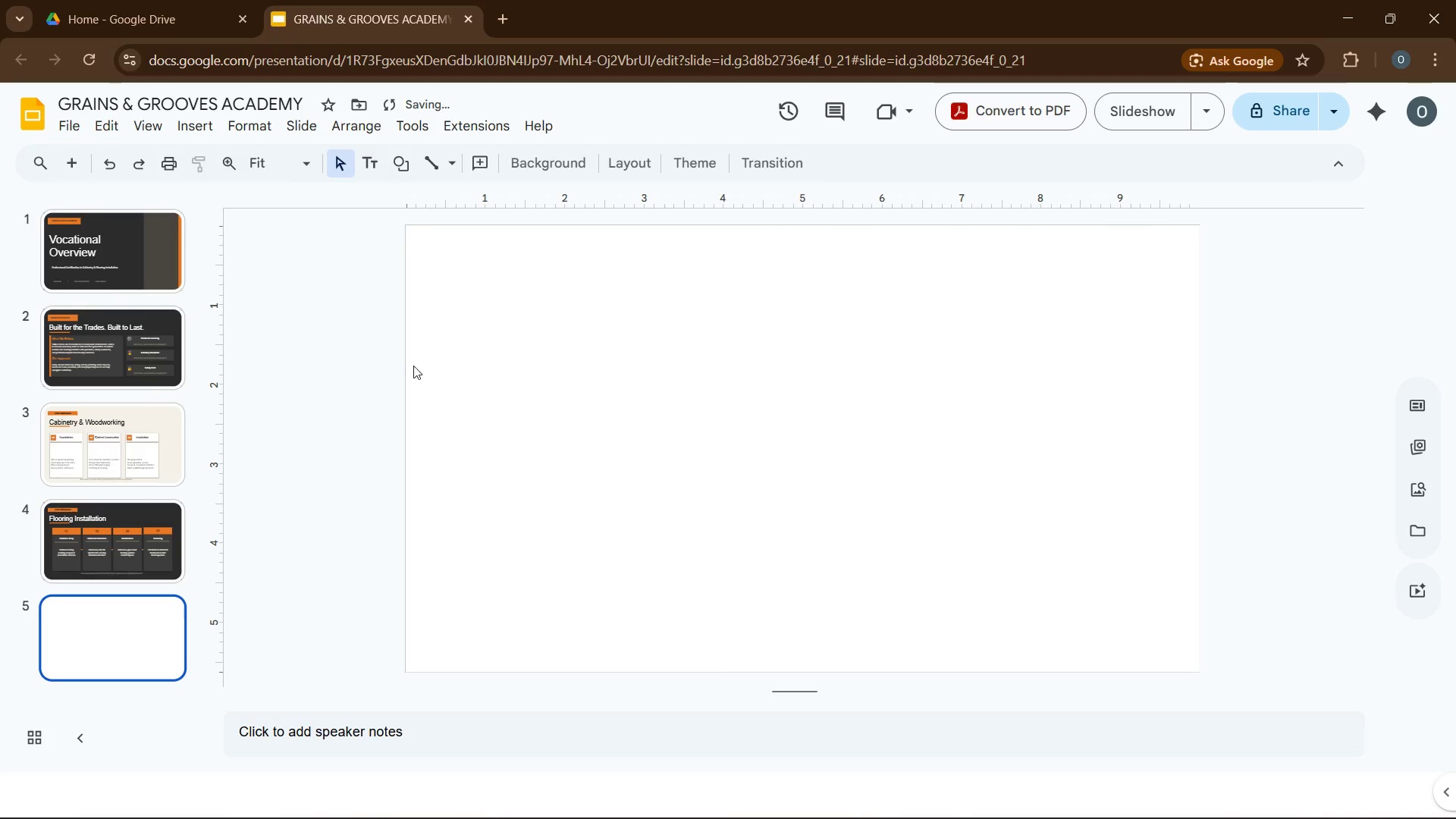 
left_click([419, 369])
 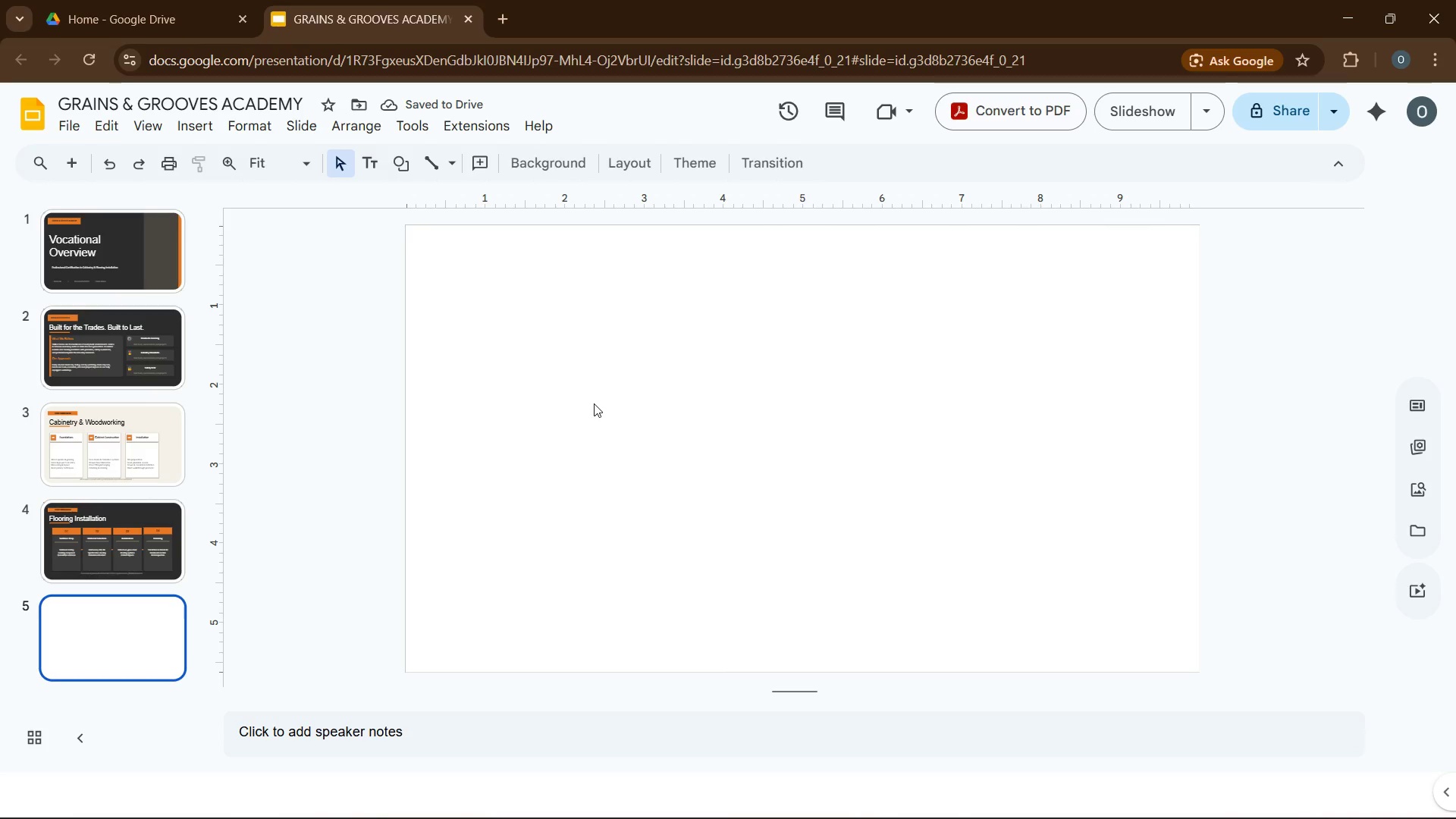 
wait(8.83)
 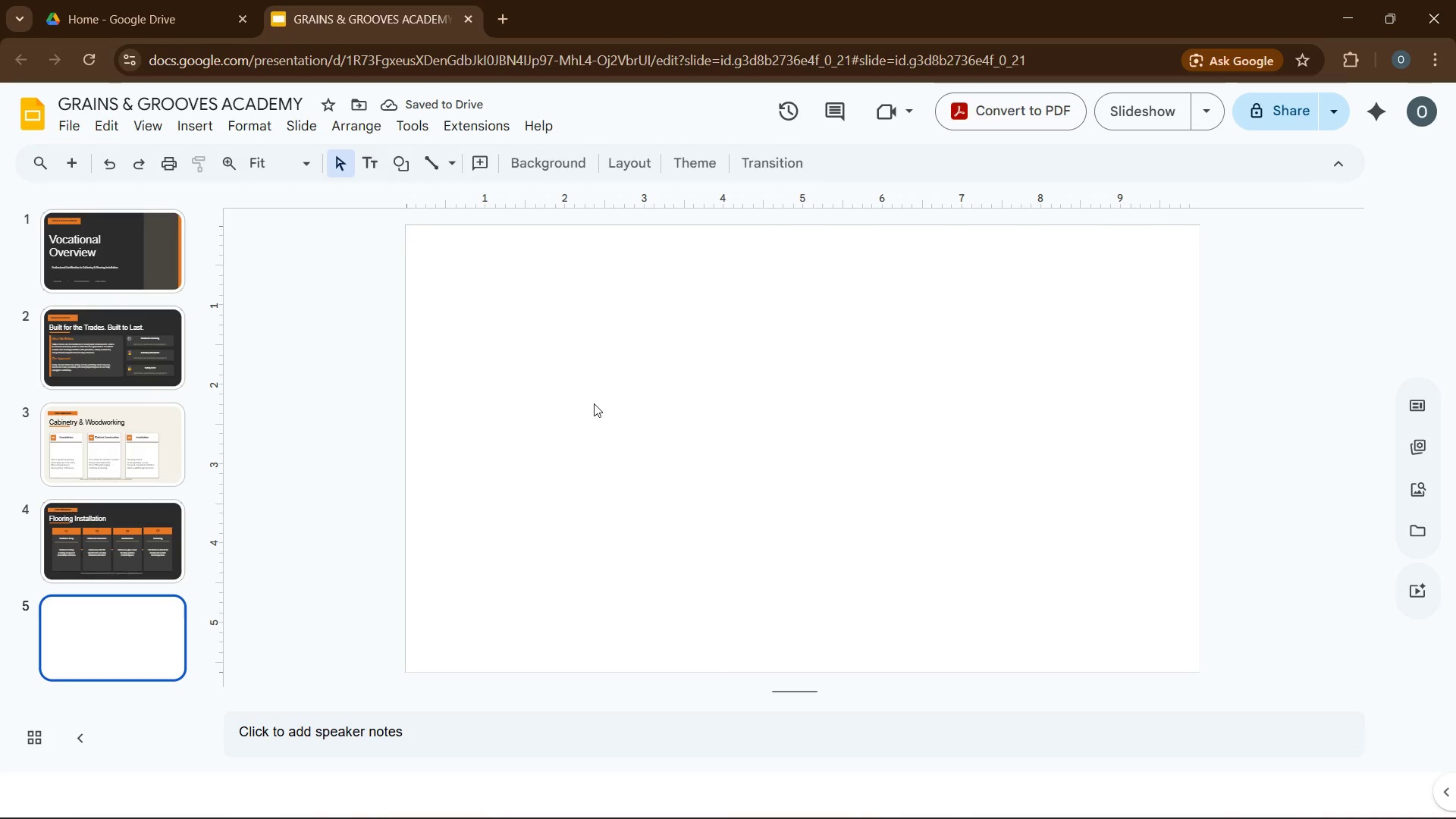 
mouse_move([964, 560])
 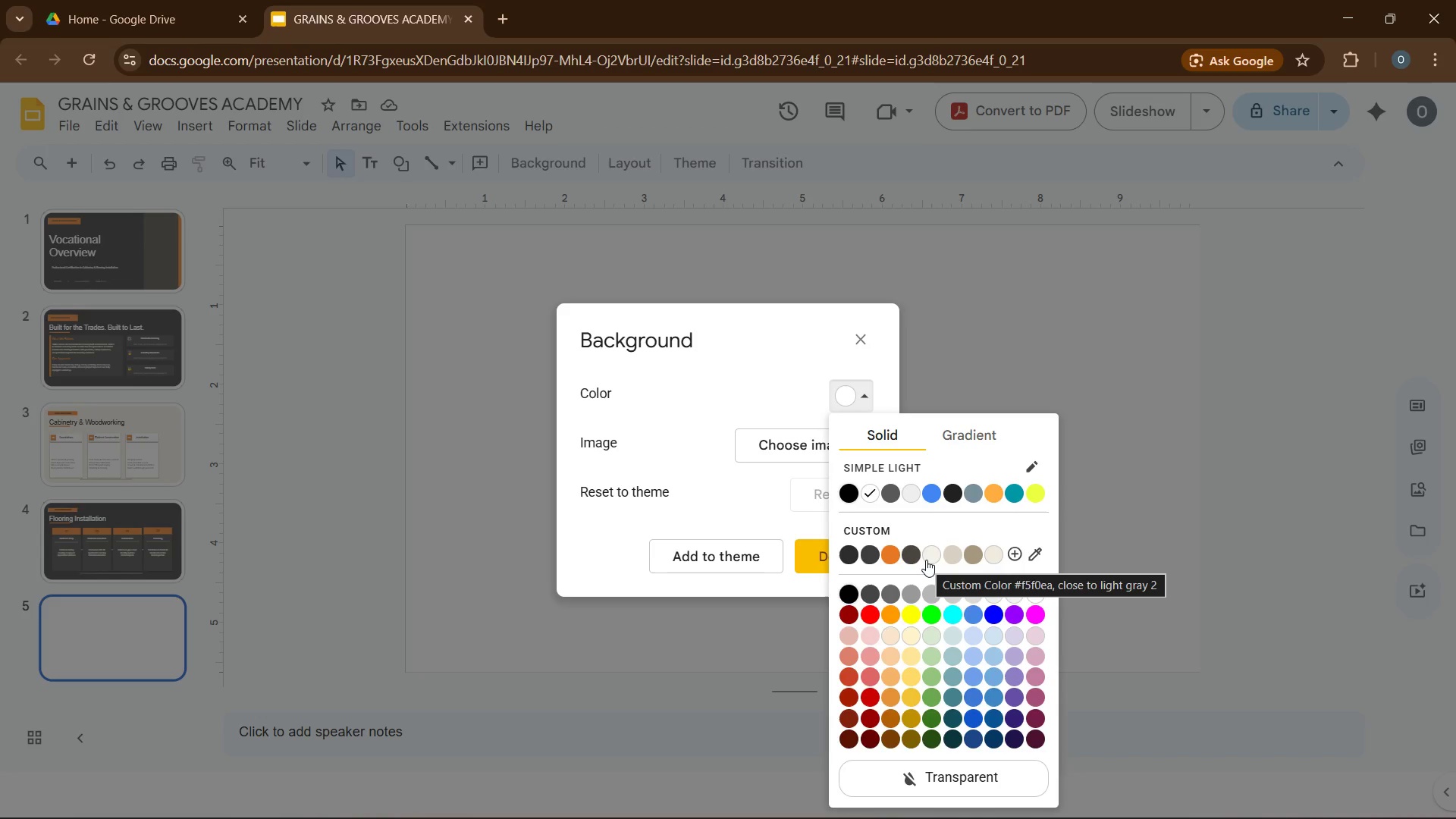 
left_click([925, 559])
 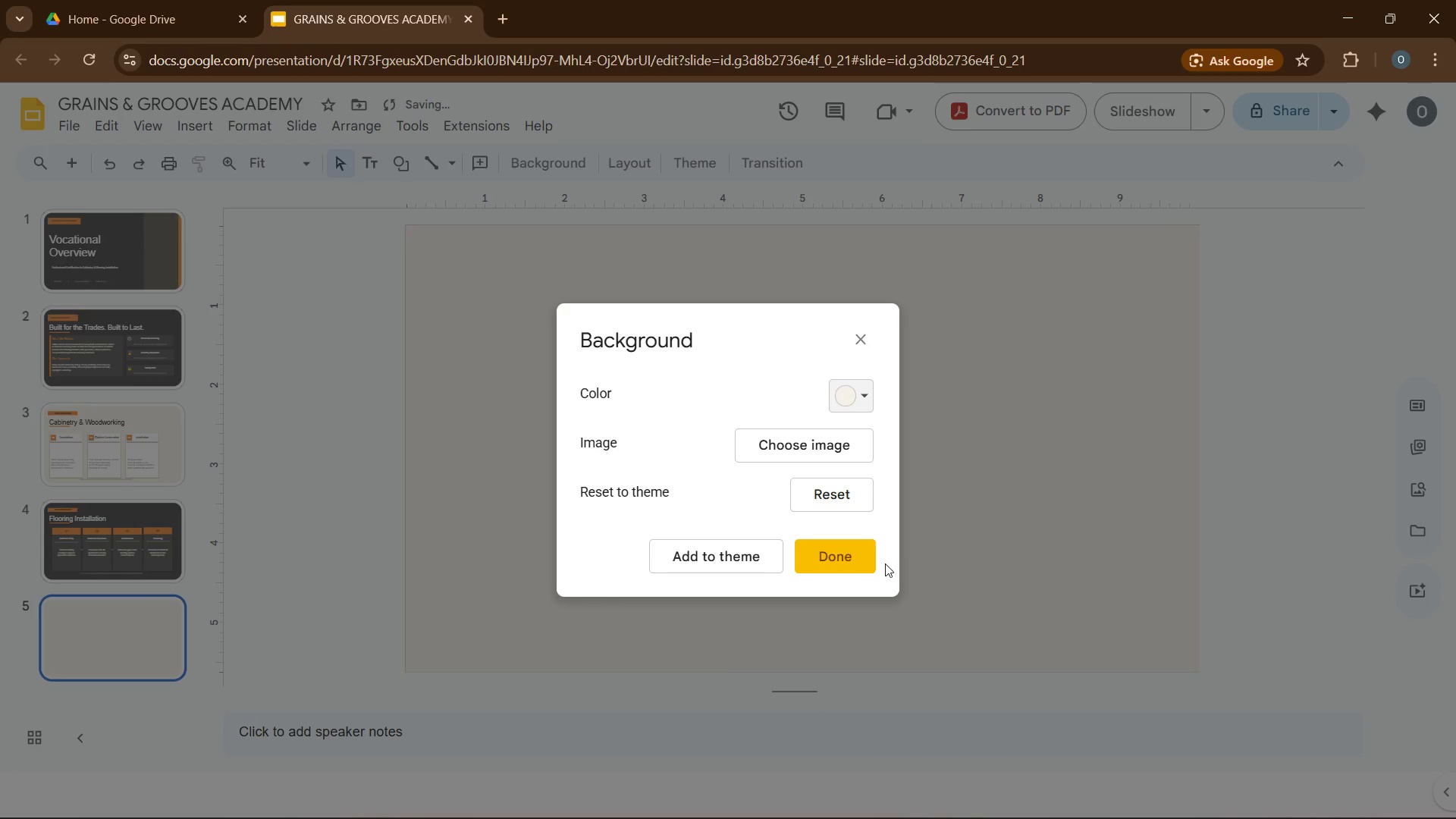 
left_click([853, 561])
 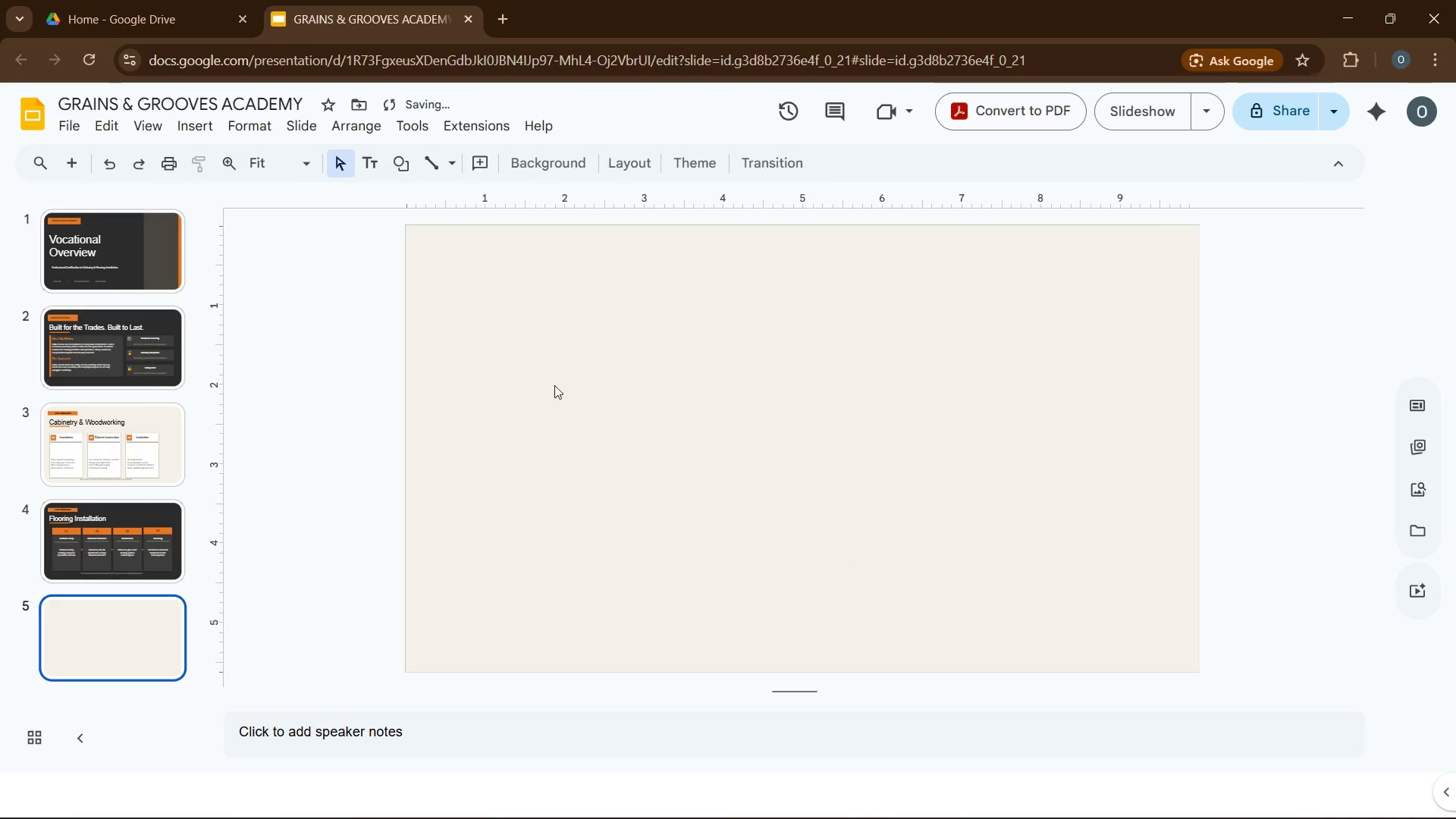 
left_click([511, 353])
 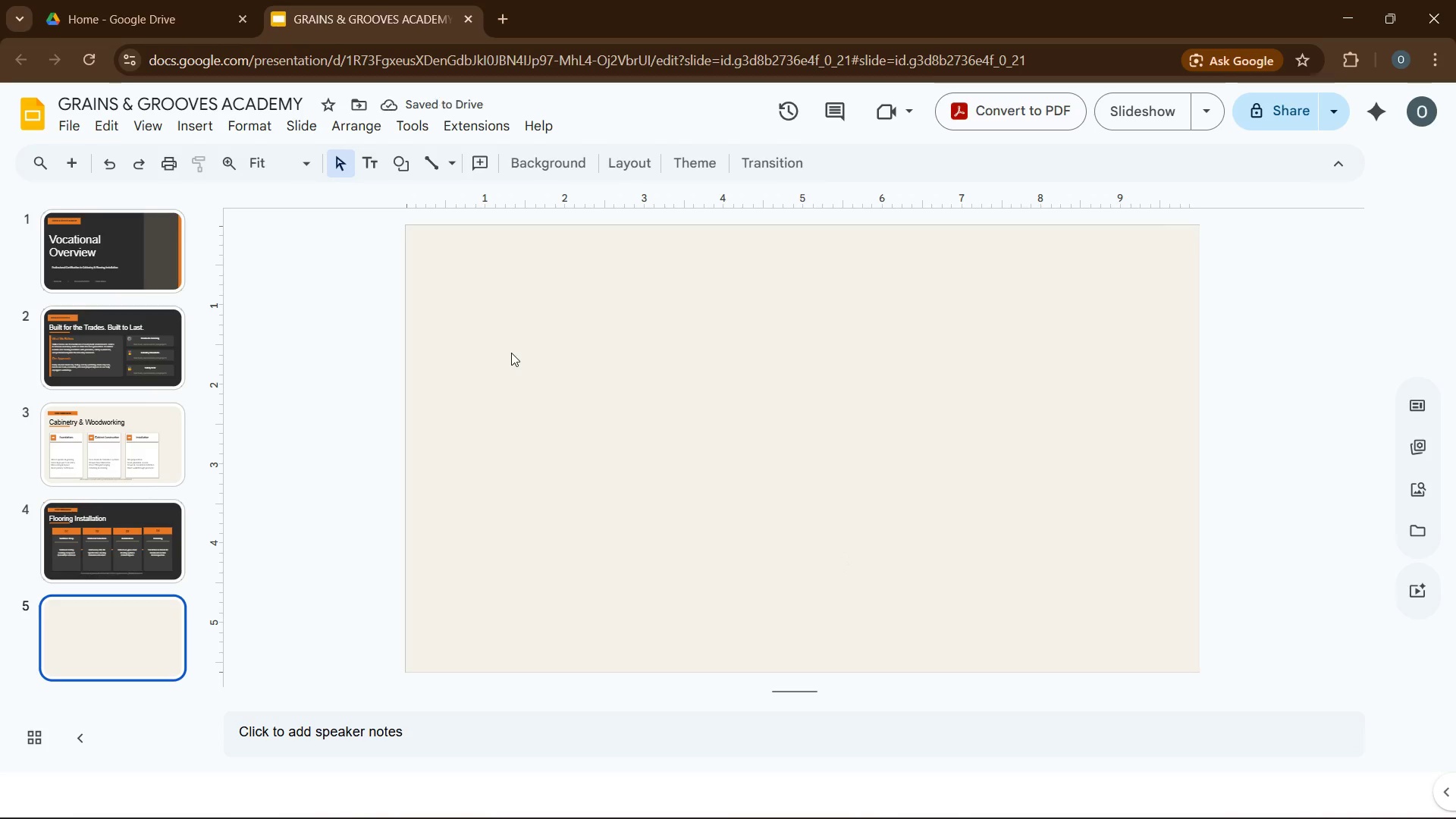 
key(Control+V)
 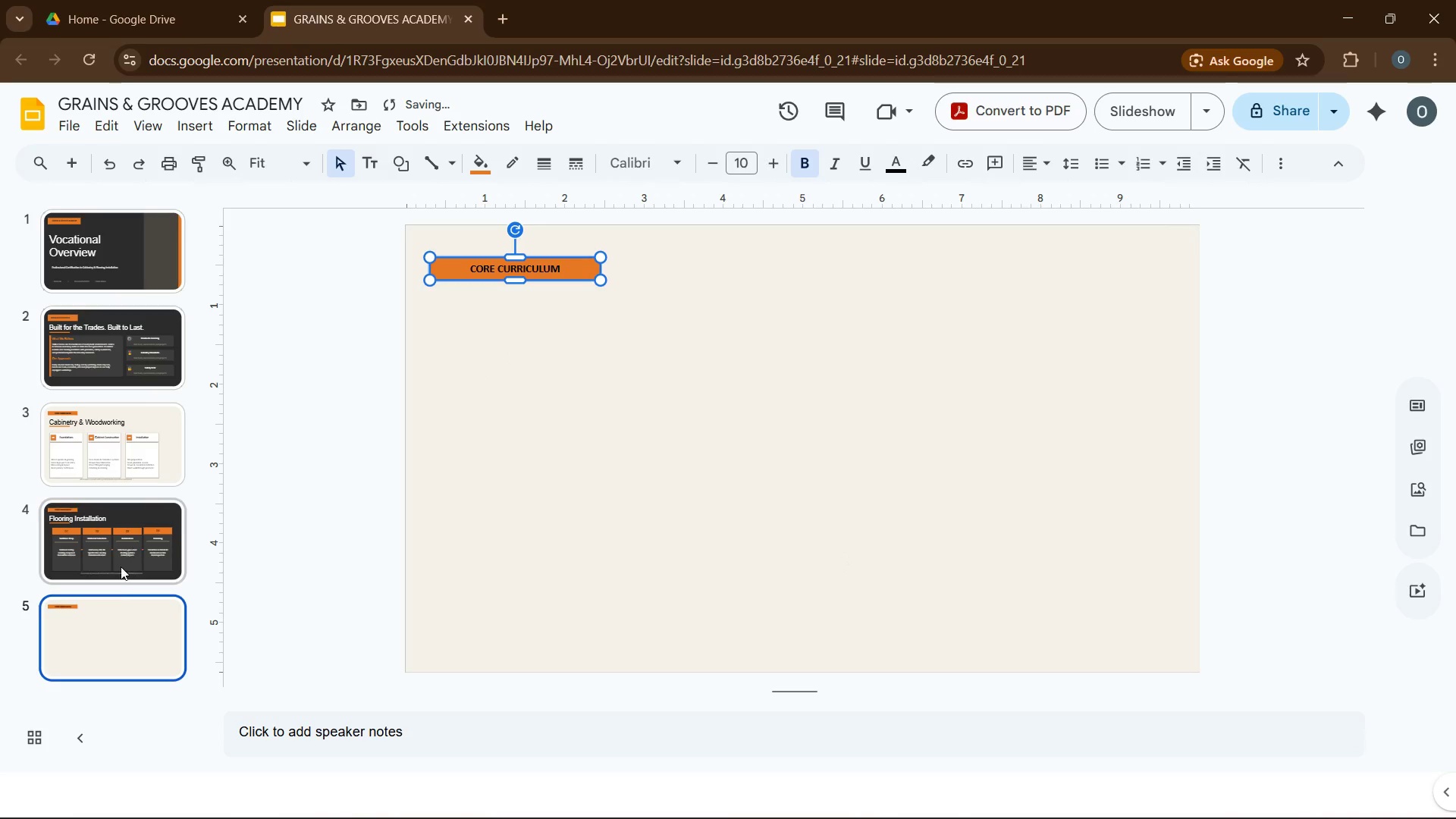 
left_click([120, 555])
 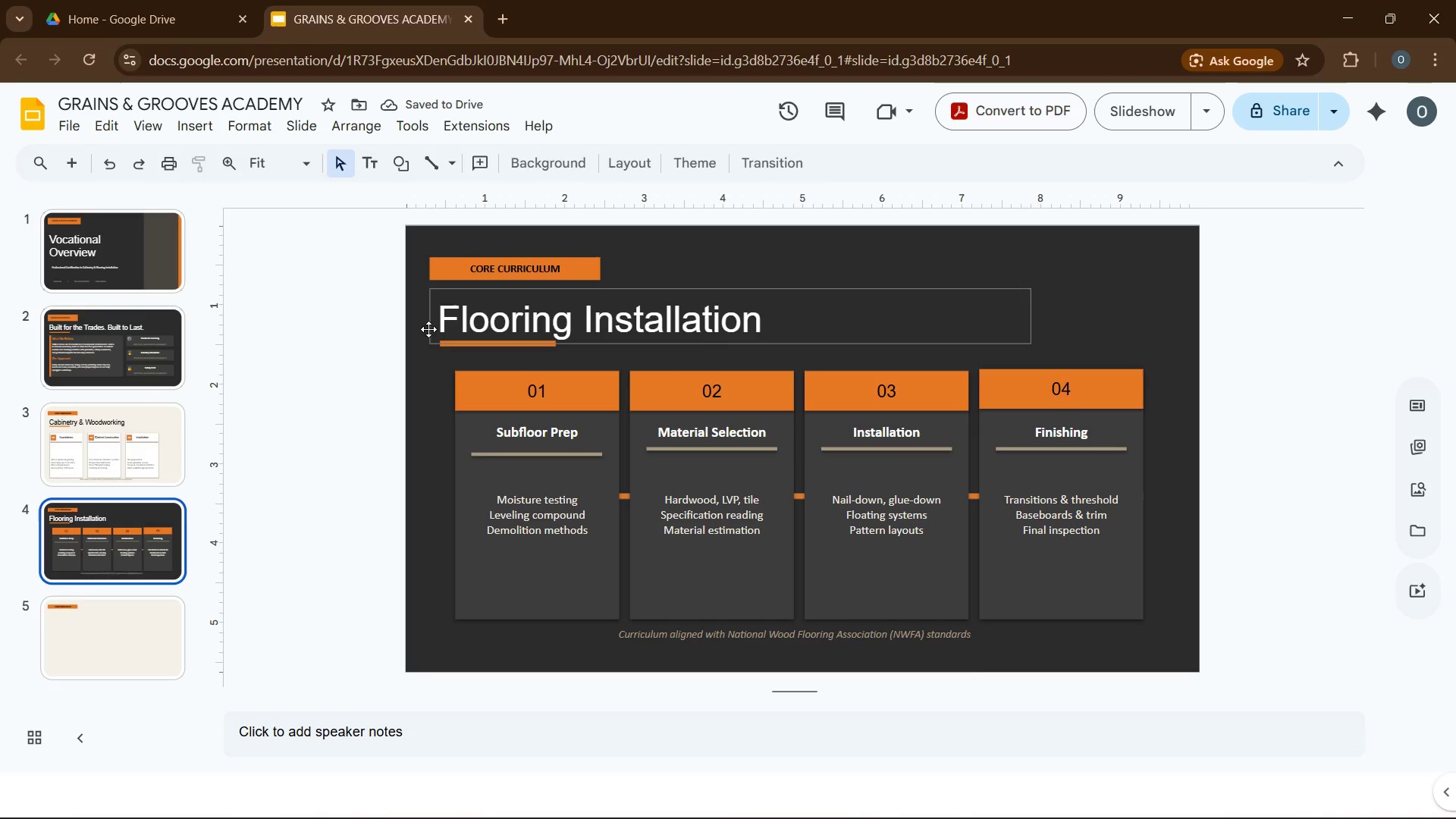 
left_click([426, 329])
 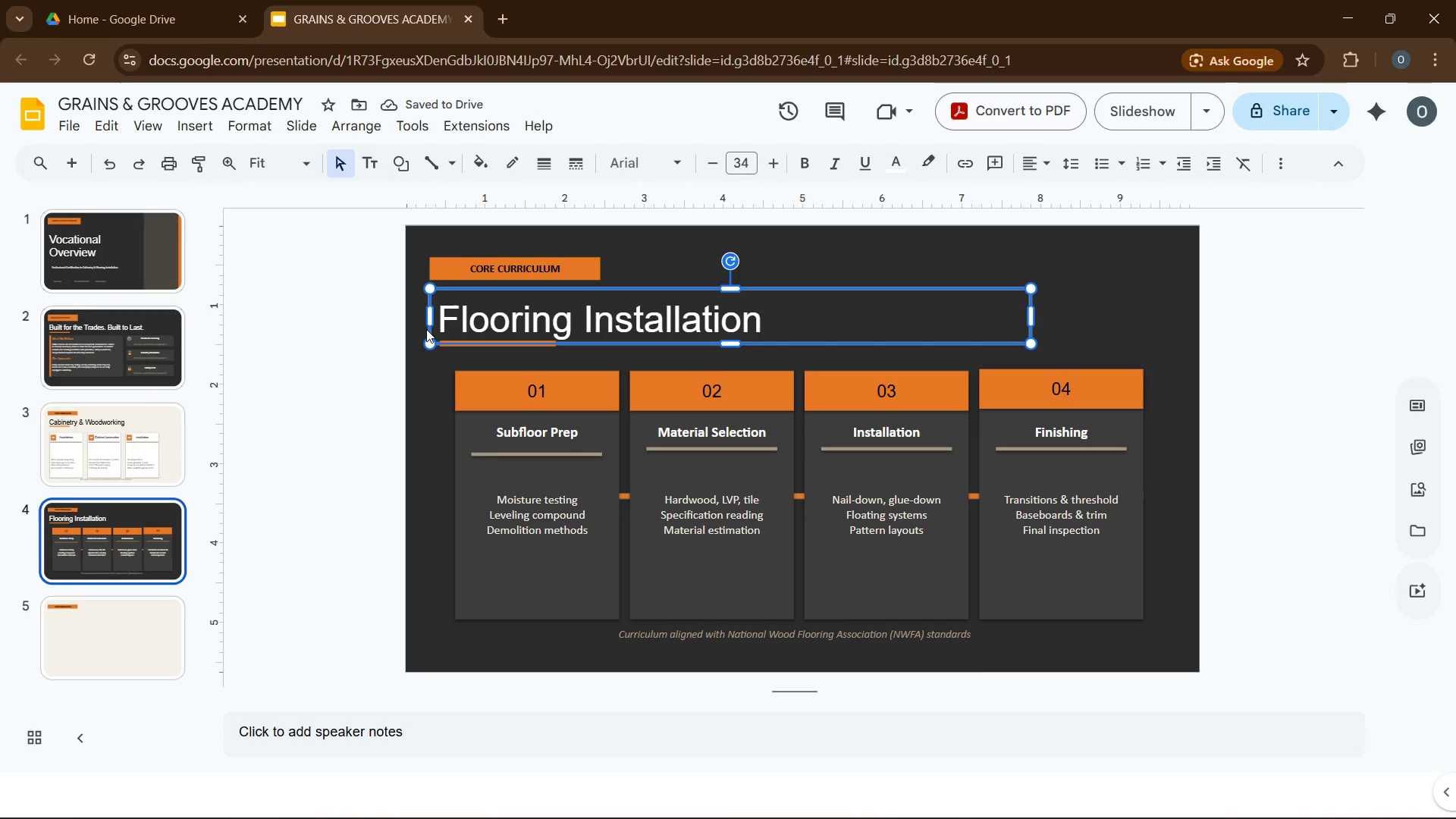 
key(Control+C)
 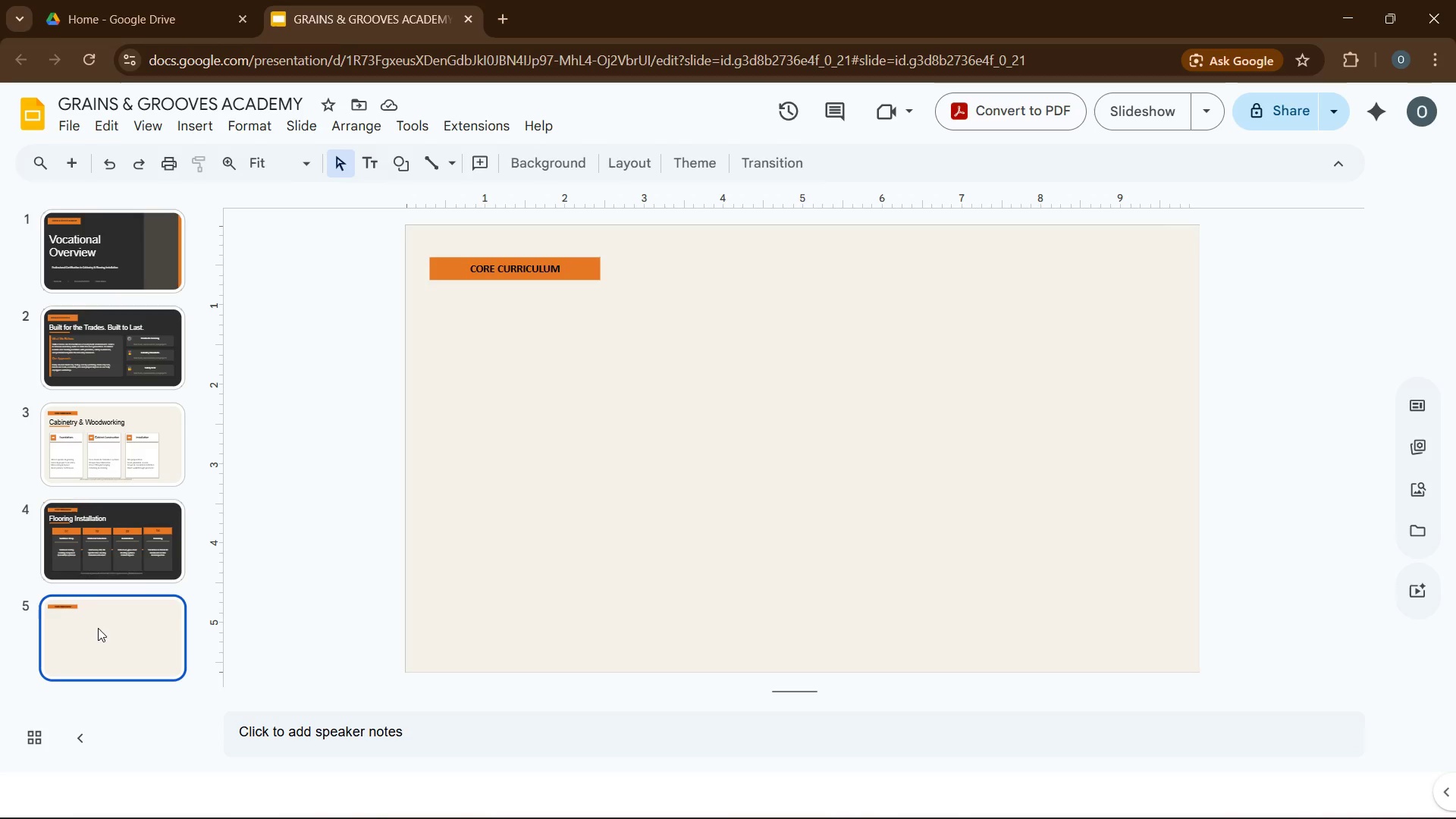 
double_click([604, 519])
 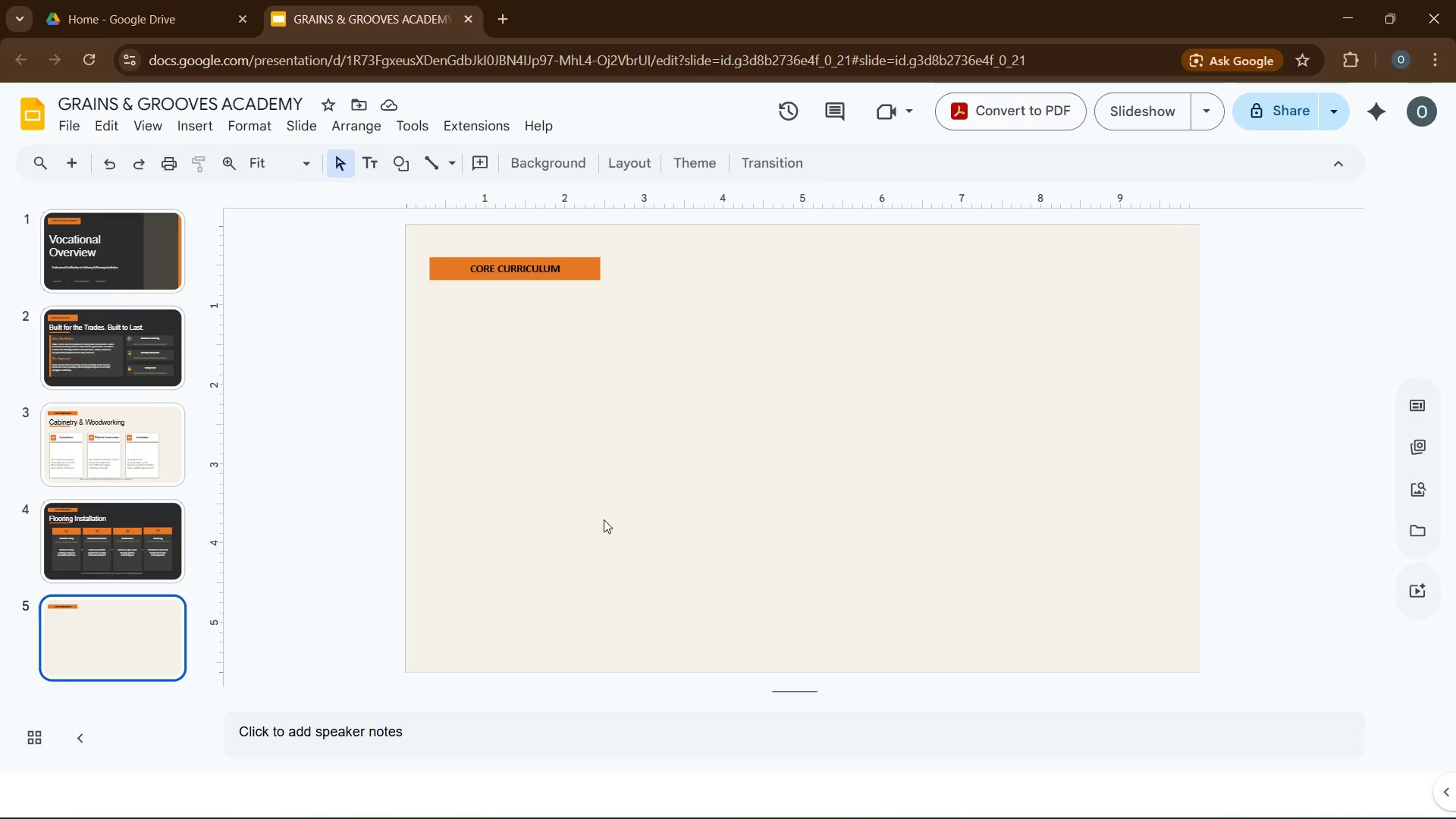 
key(Control+V)
 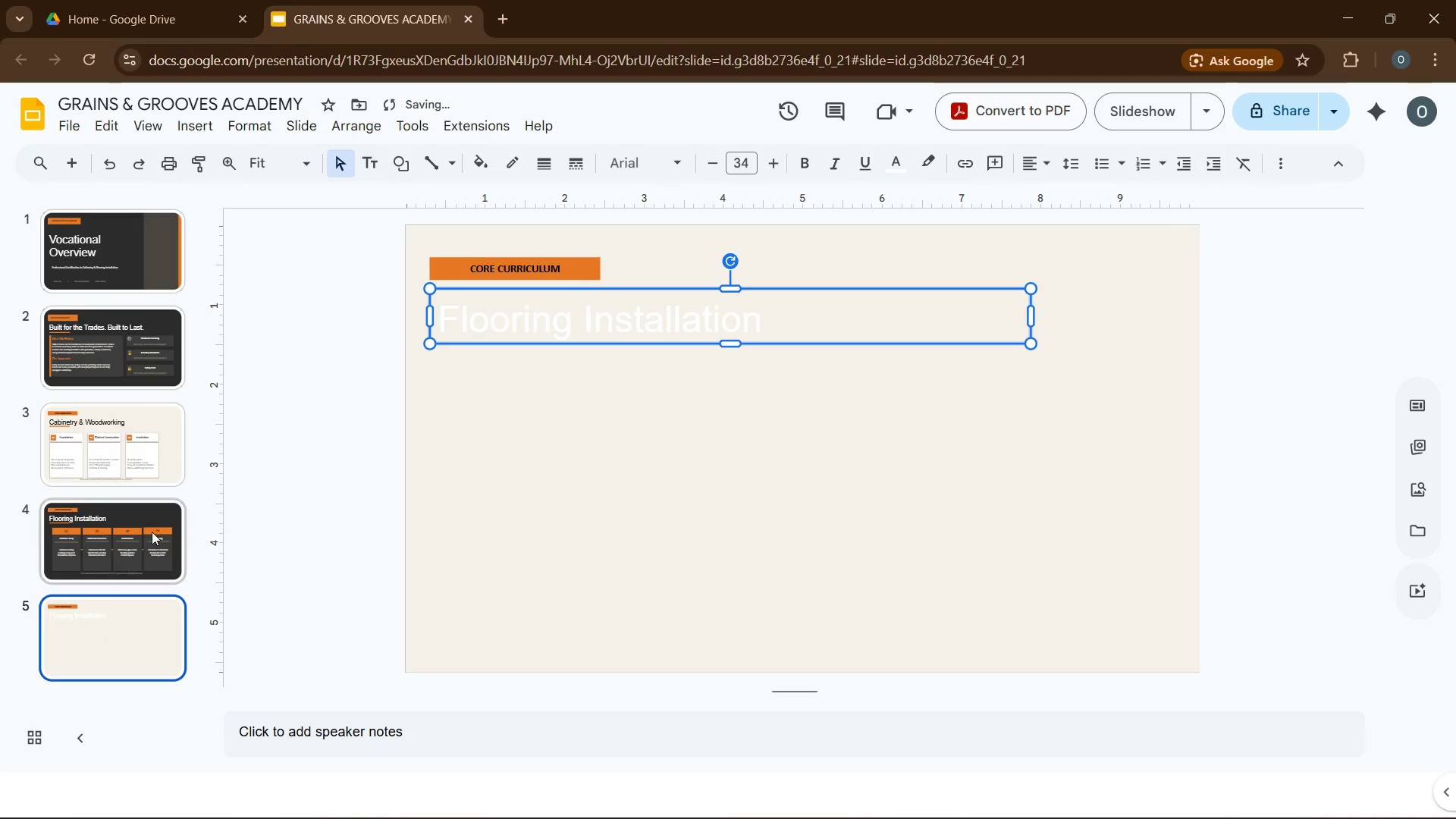 
left_click([113, 544])
 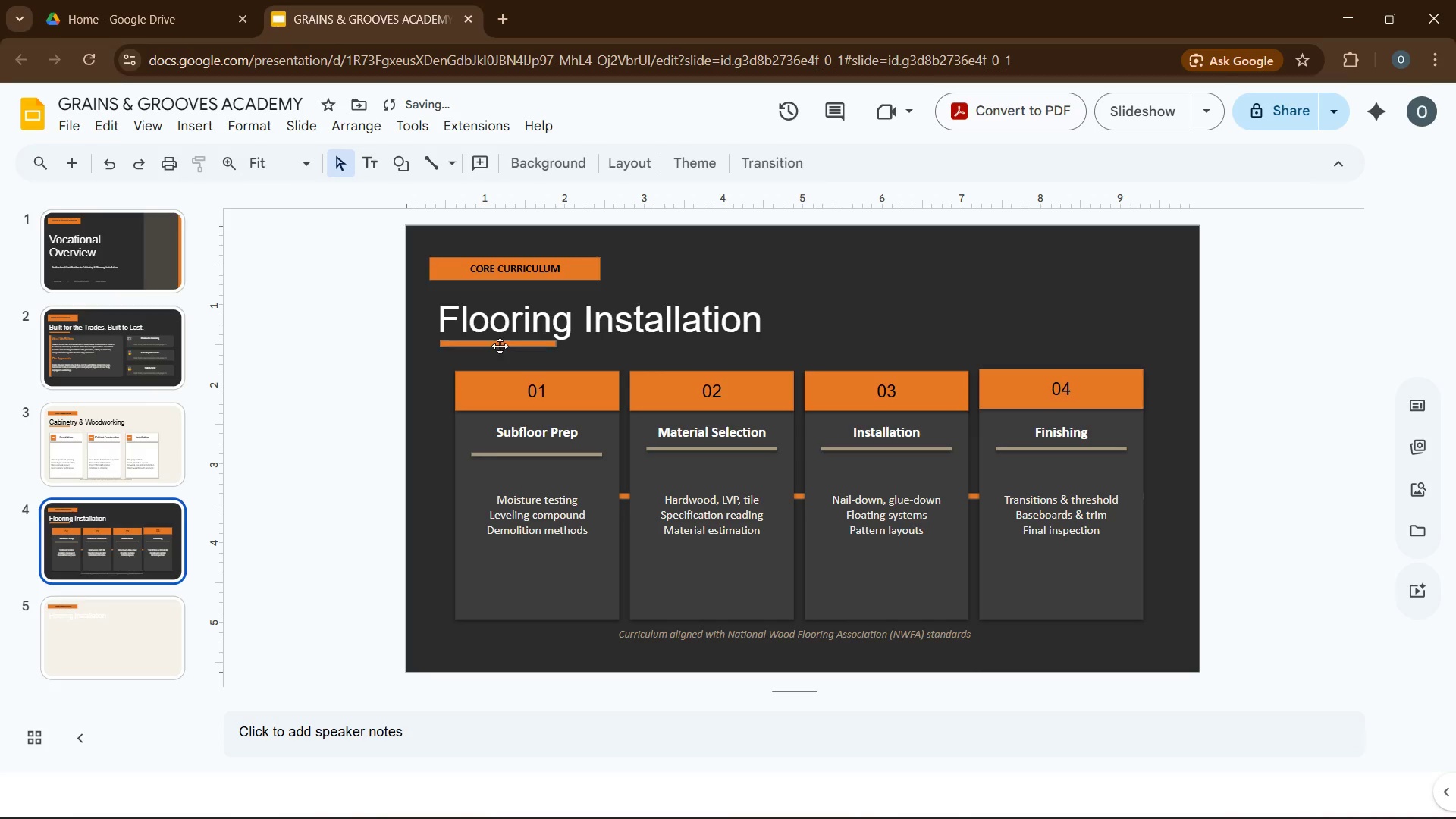 
left_click([500, 342])
 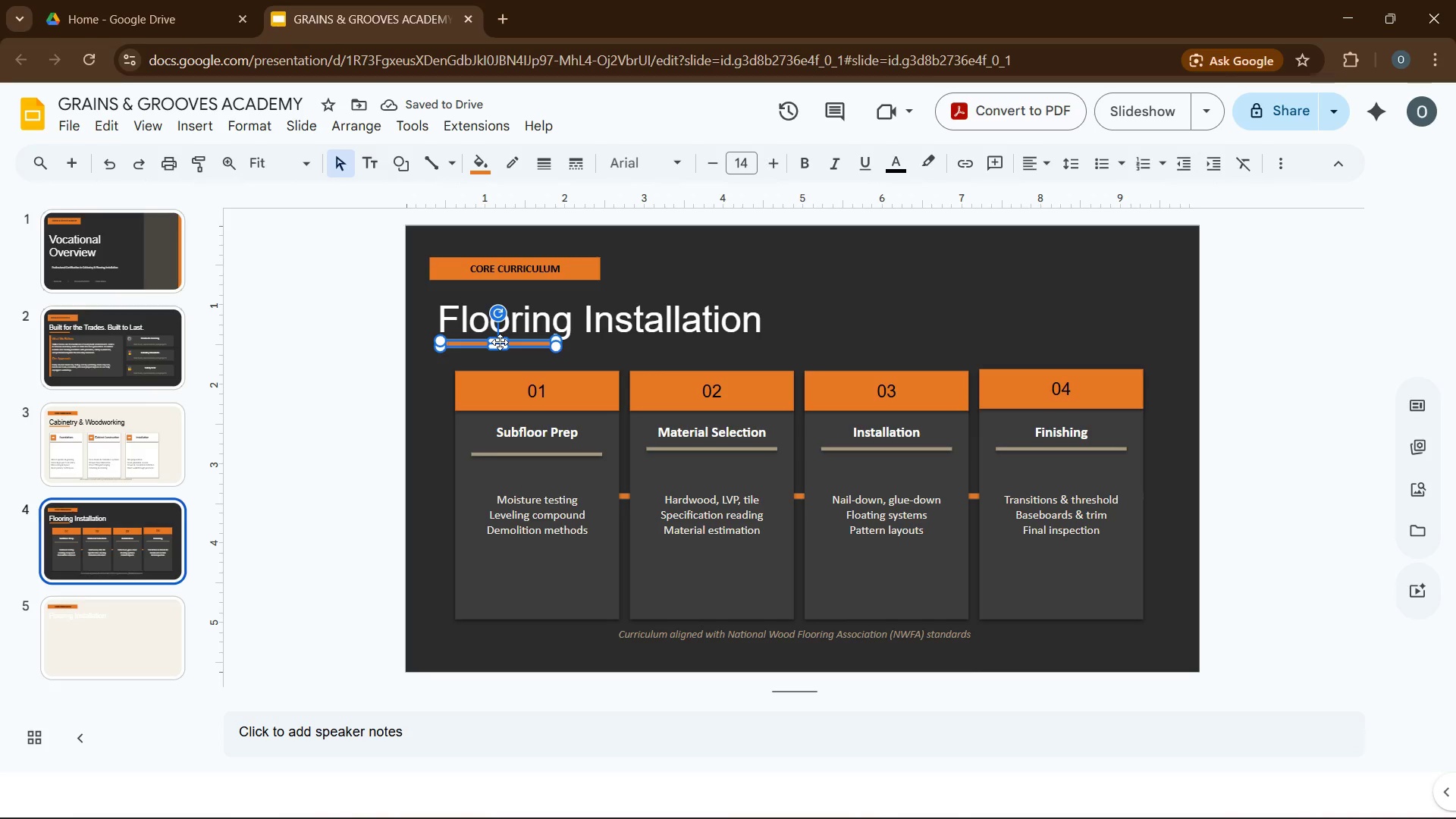 
key(Control+C)
 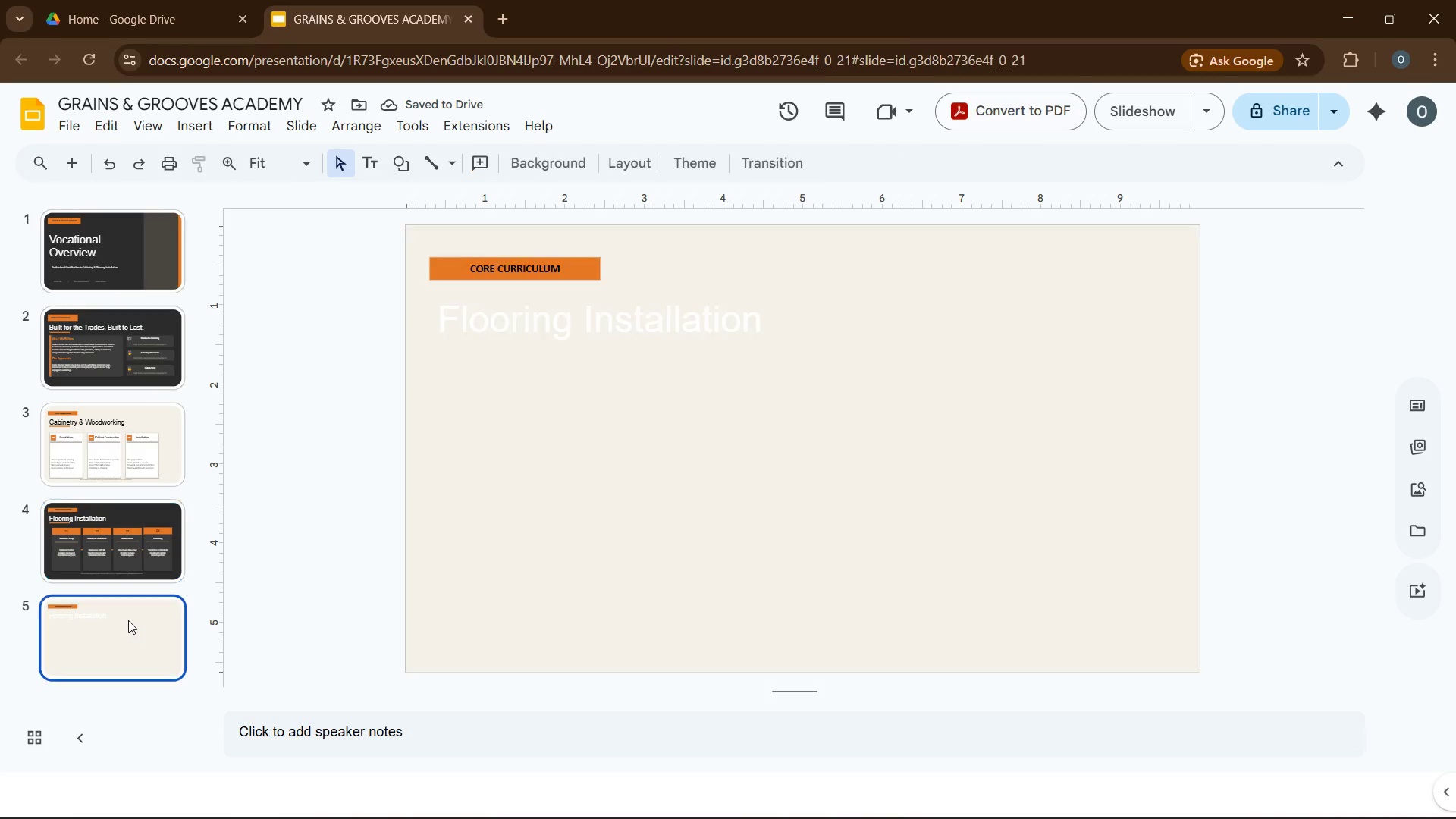 
double_click([583, 508])
 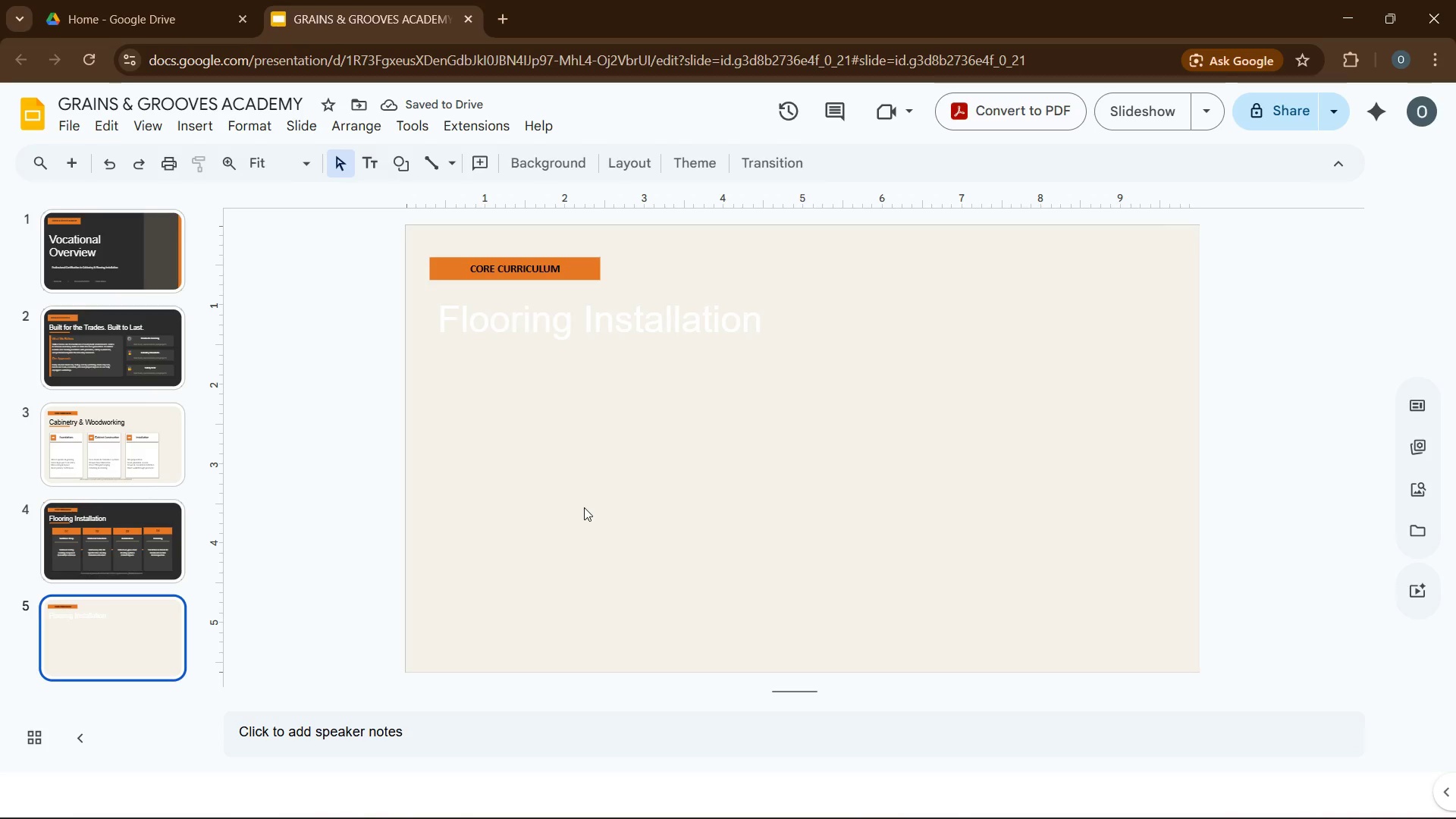 
key(Control+V)
 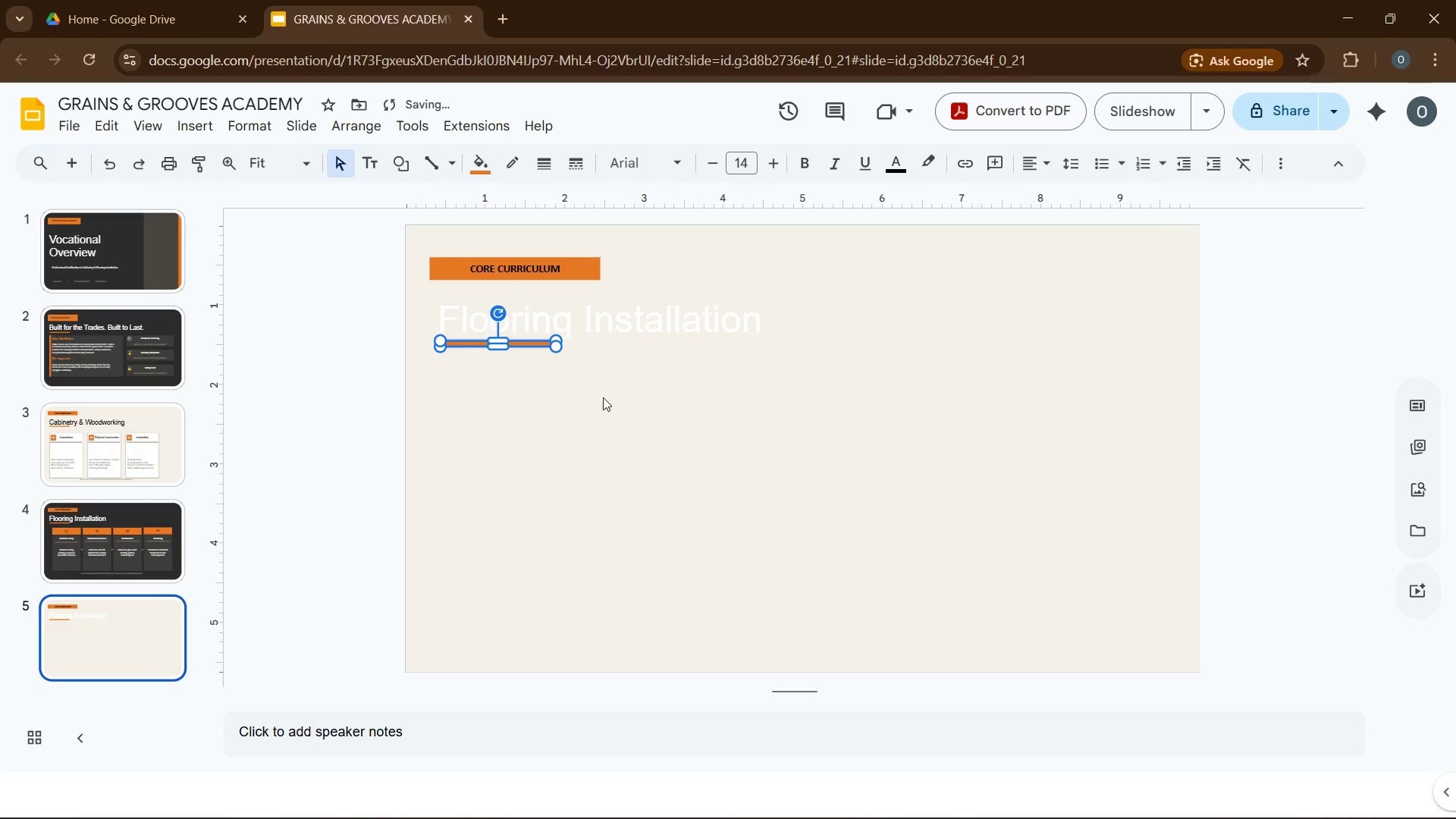 
left_click([608, 373])
 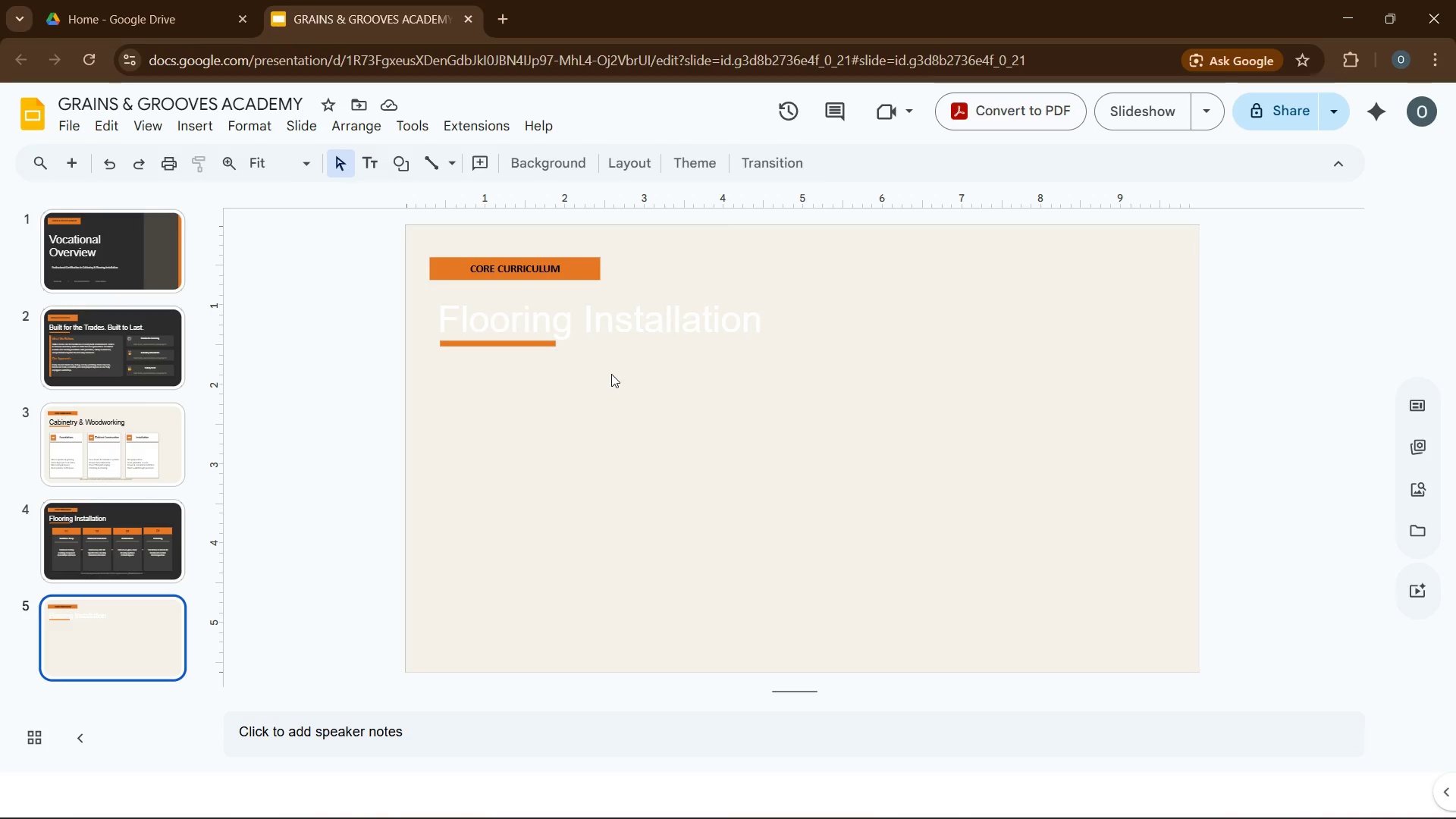 
wait(6.08)
 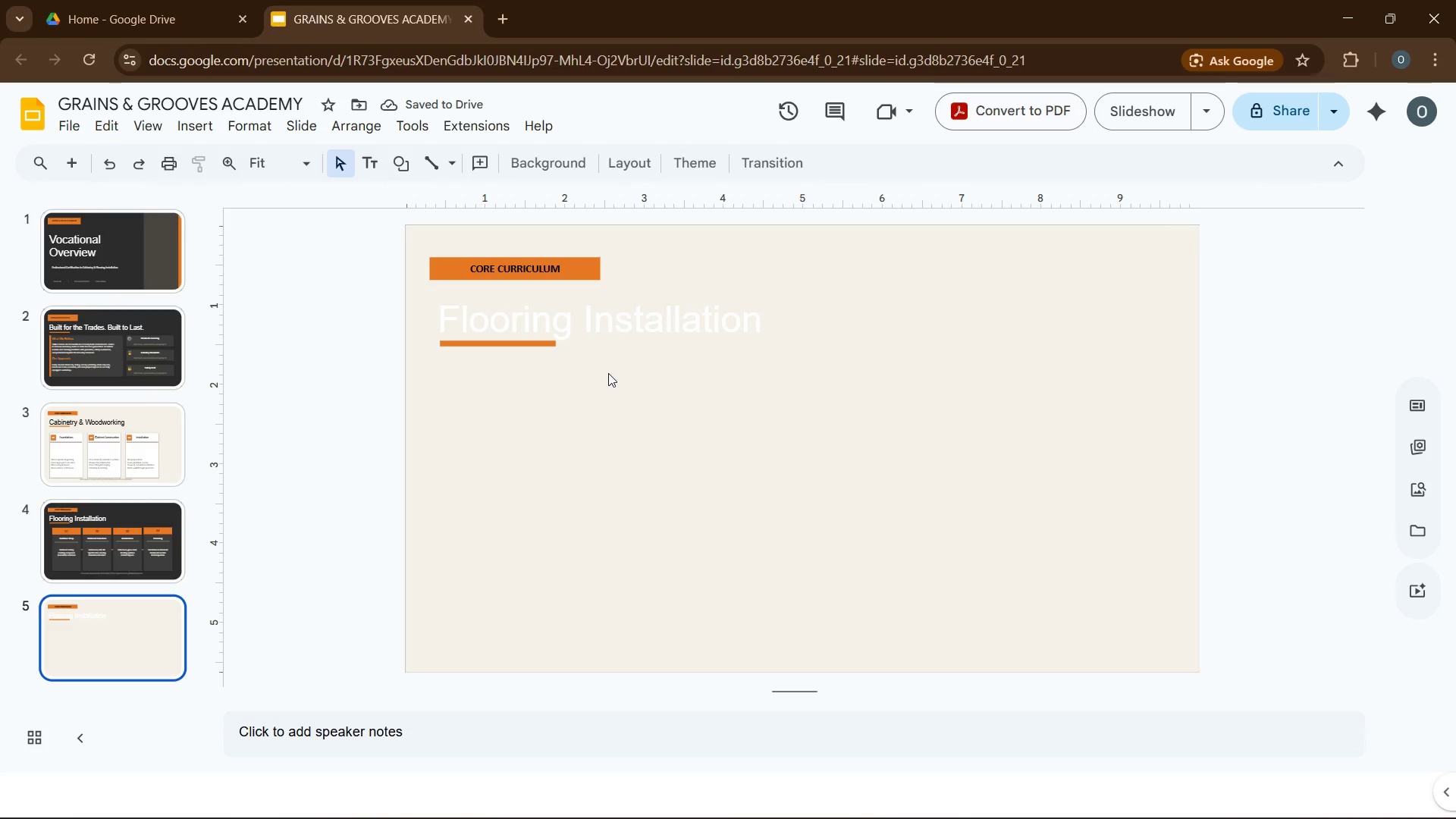 
left_click([554, 268])
 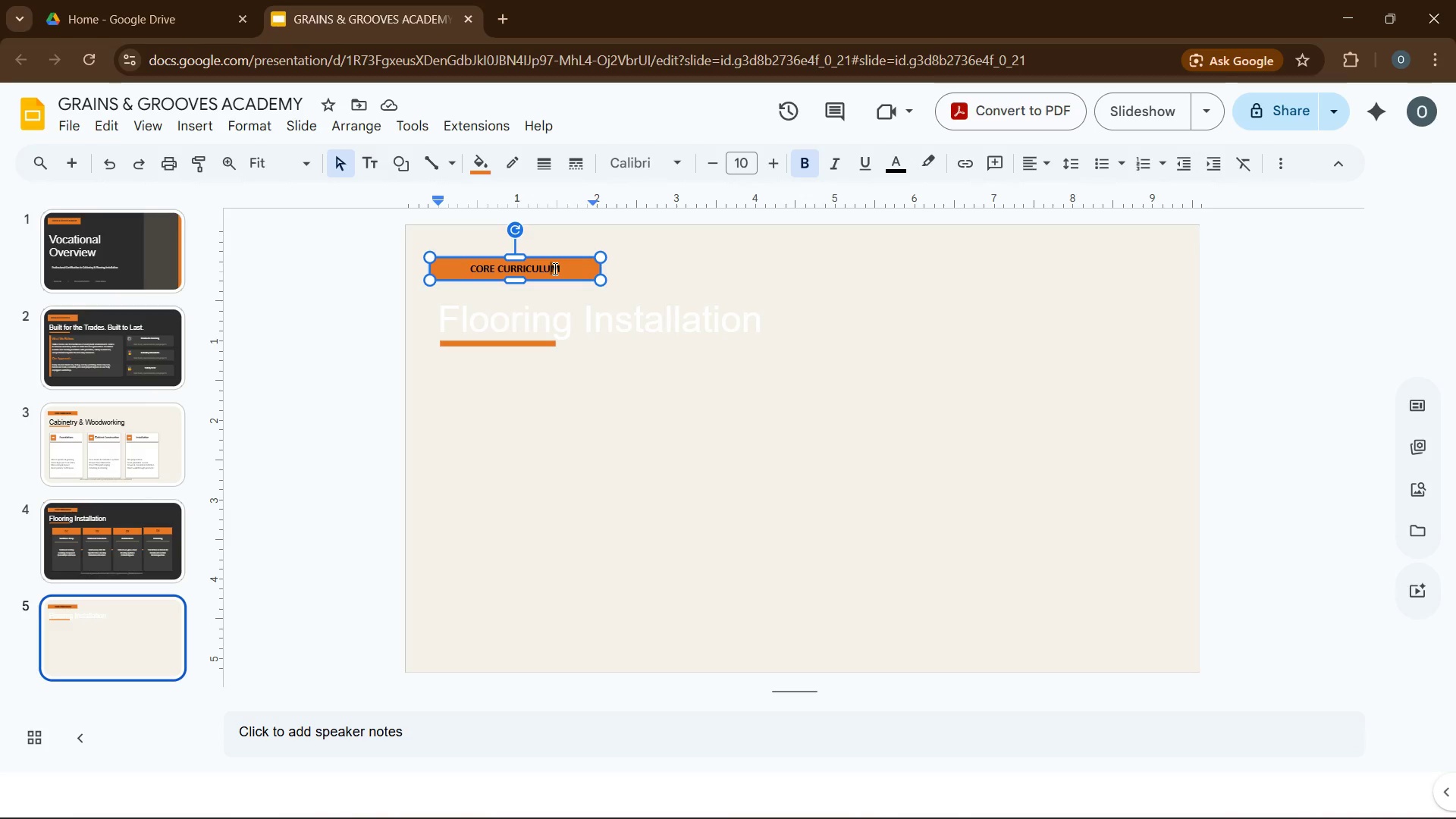 
wait(5.69)
 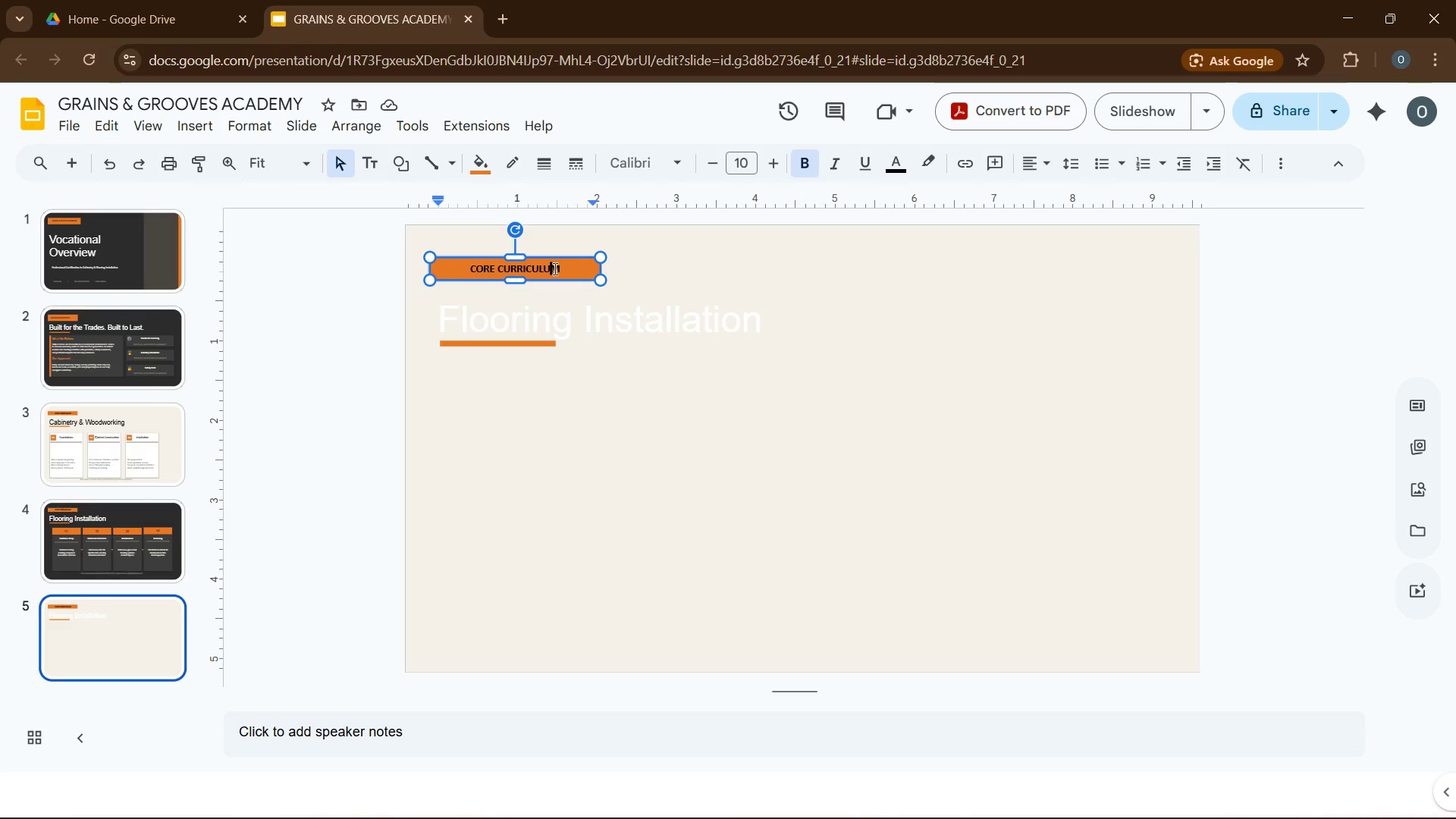 
key(Control+A)
 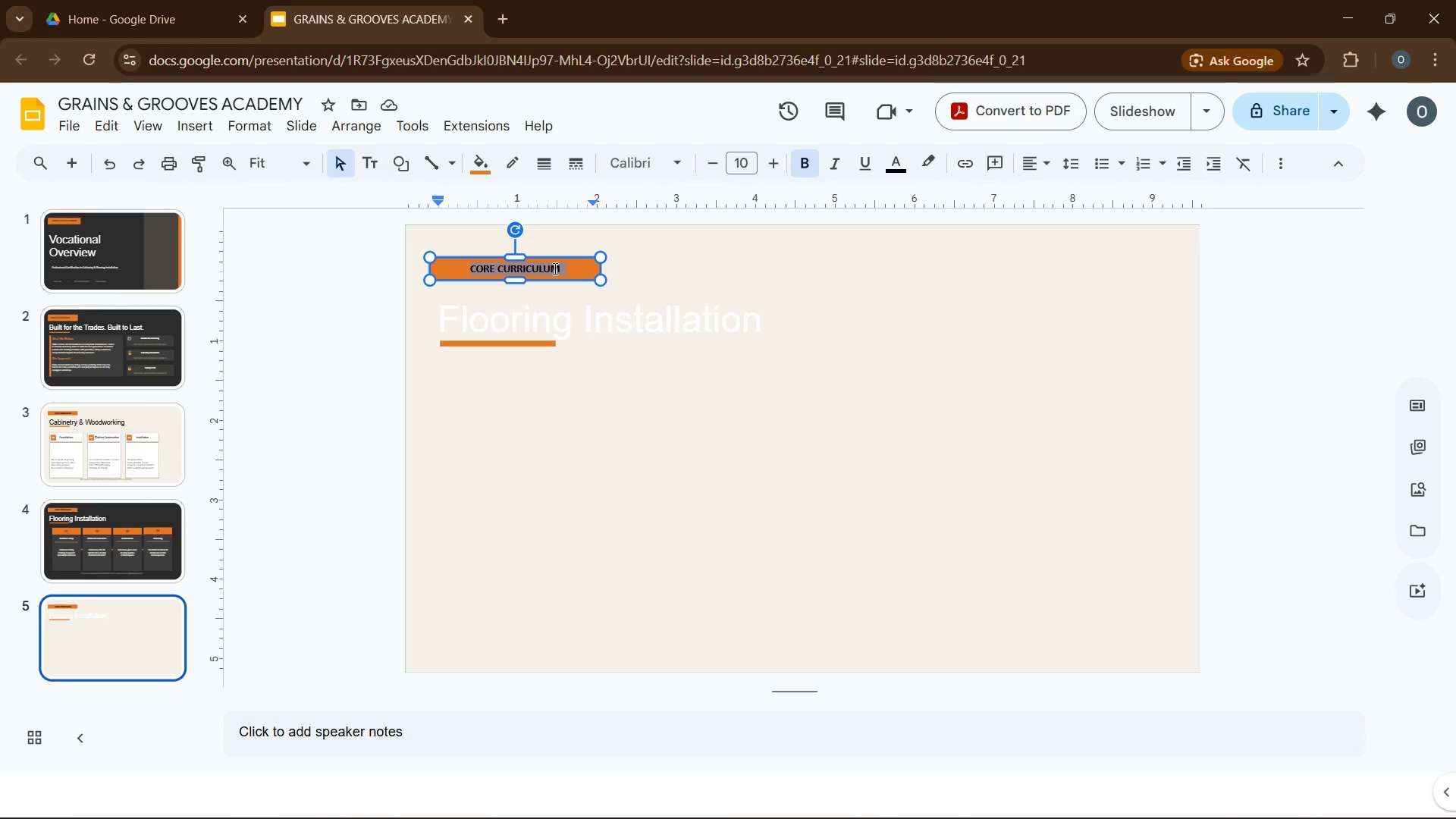 
type(LAB SAFETY)
 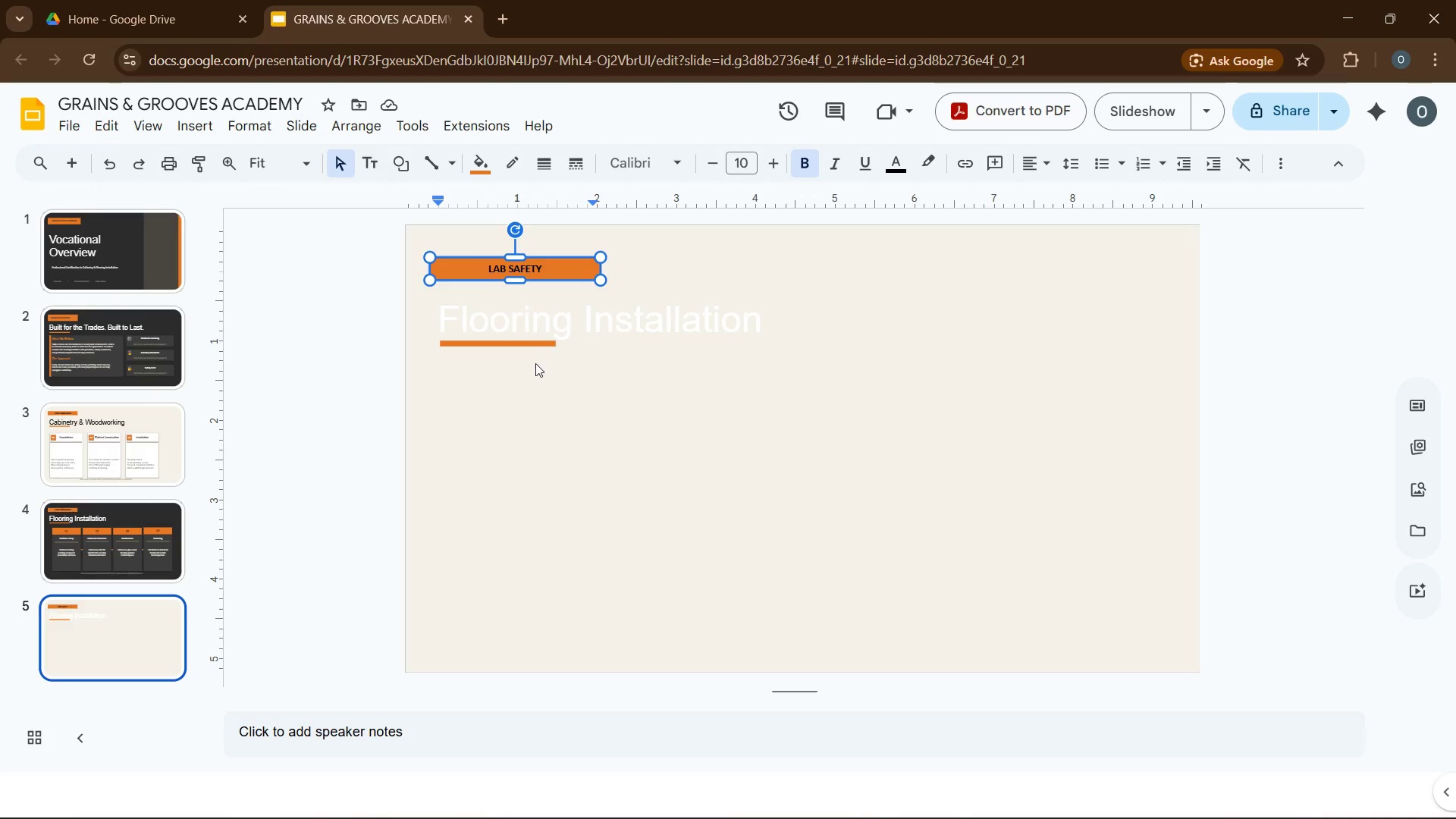 
wait(6.61)
 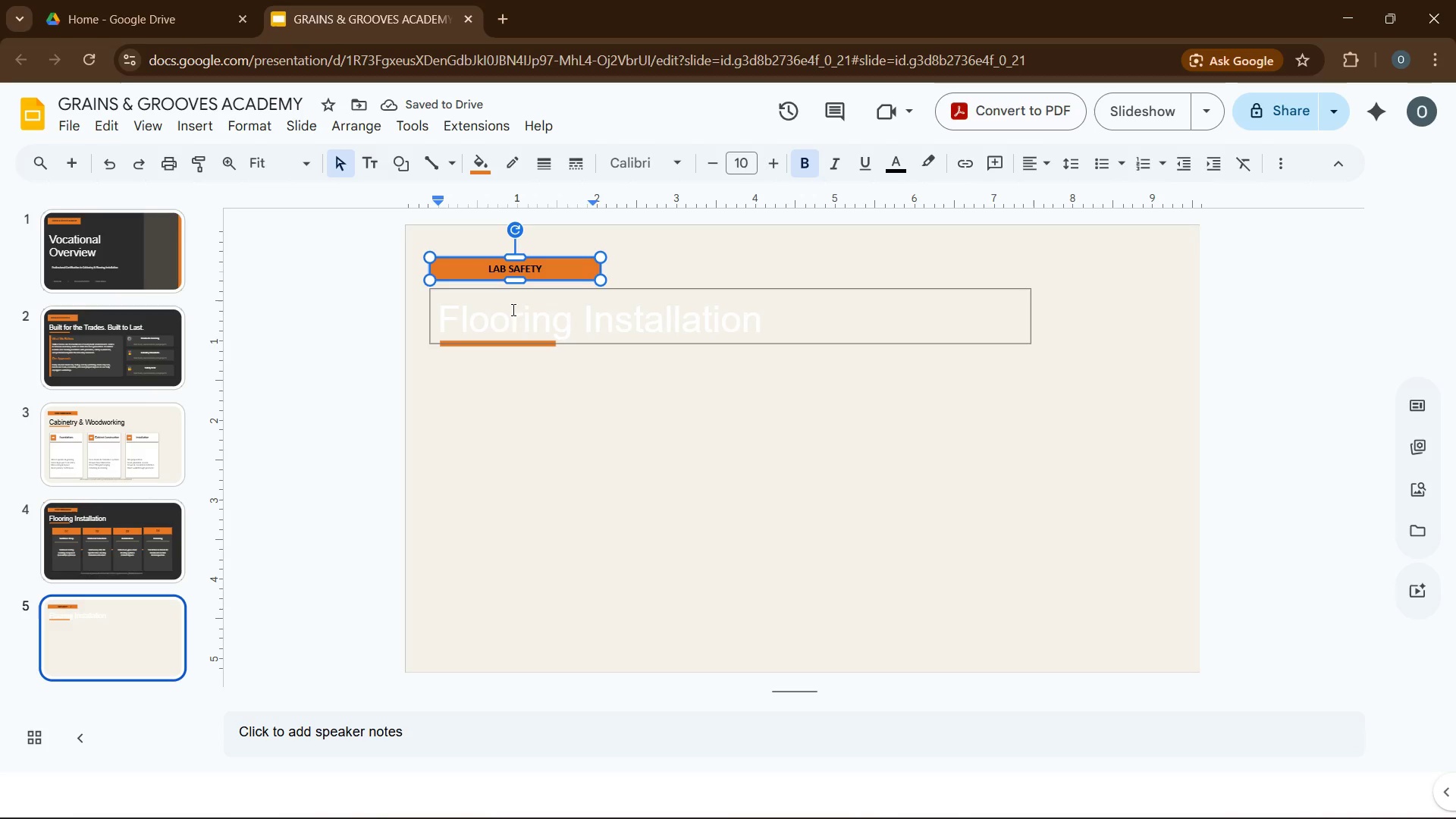 
left_click([581, 315])
 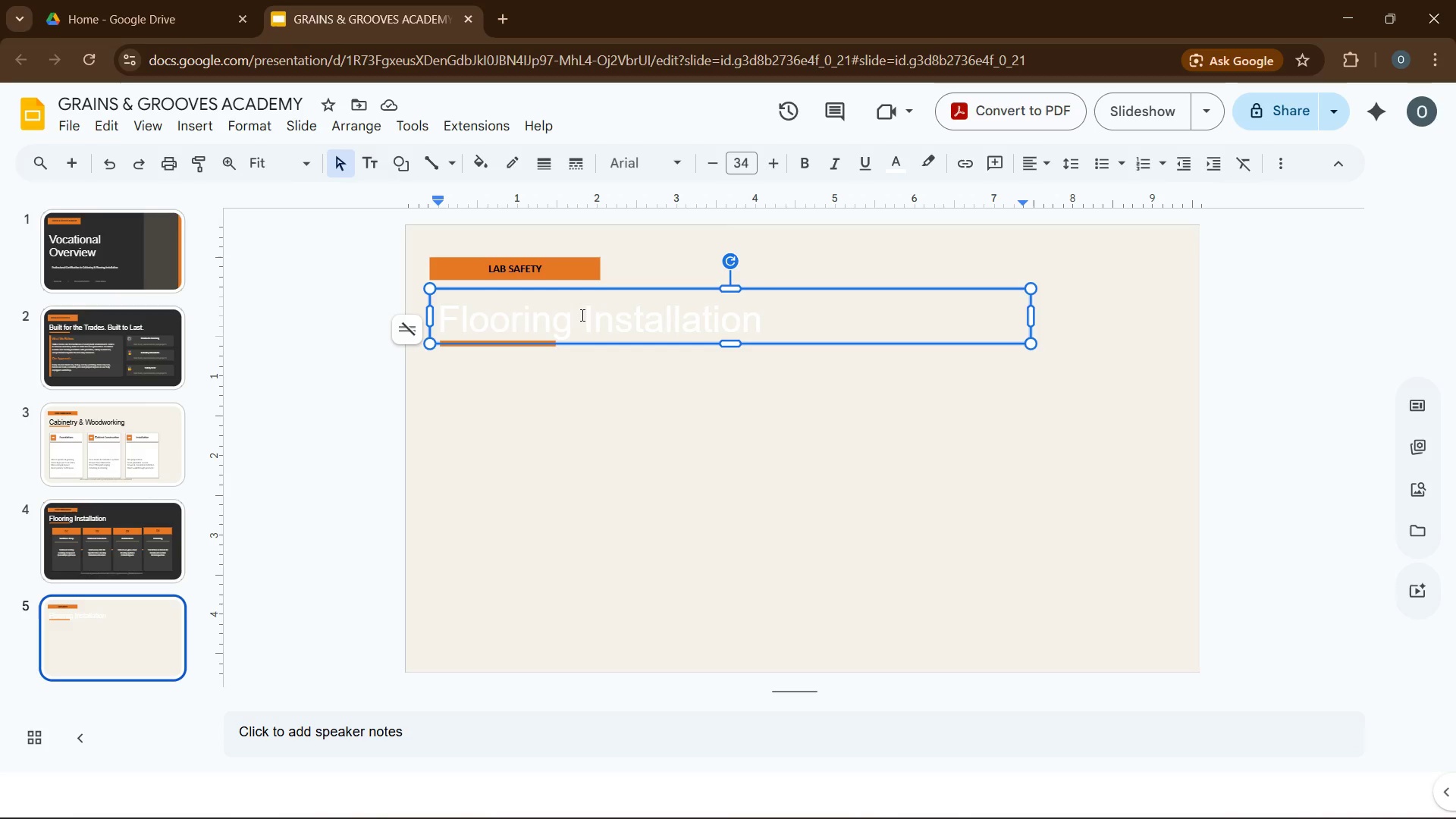 
key(Control+A)
 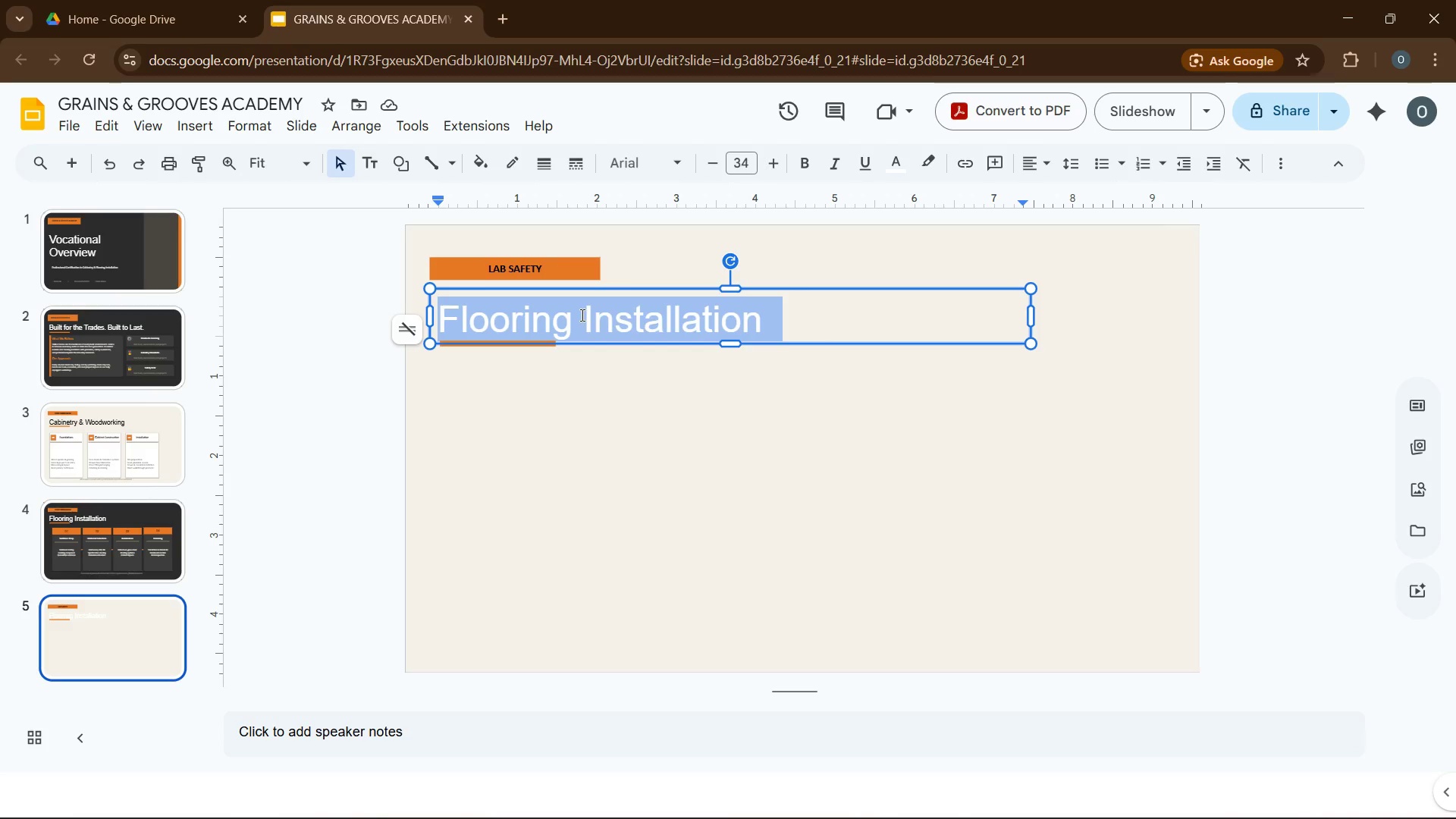 
type(Safety is Non-Negotiable )
 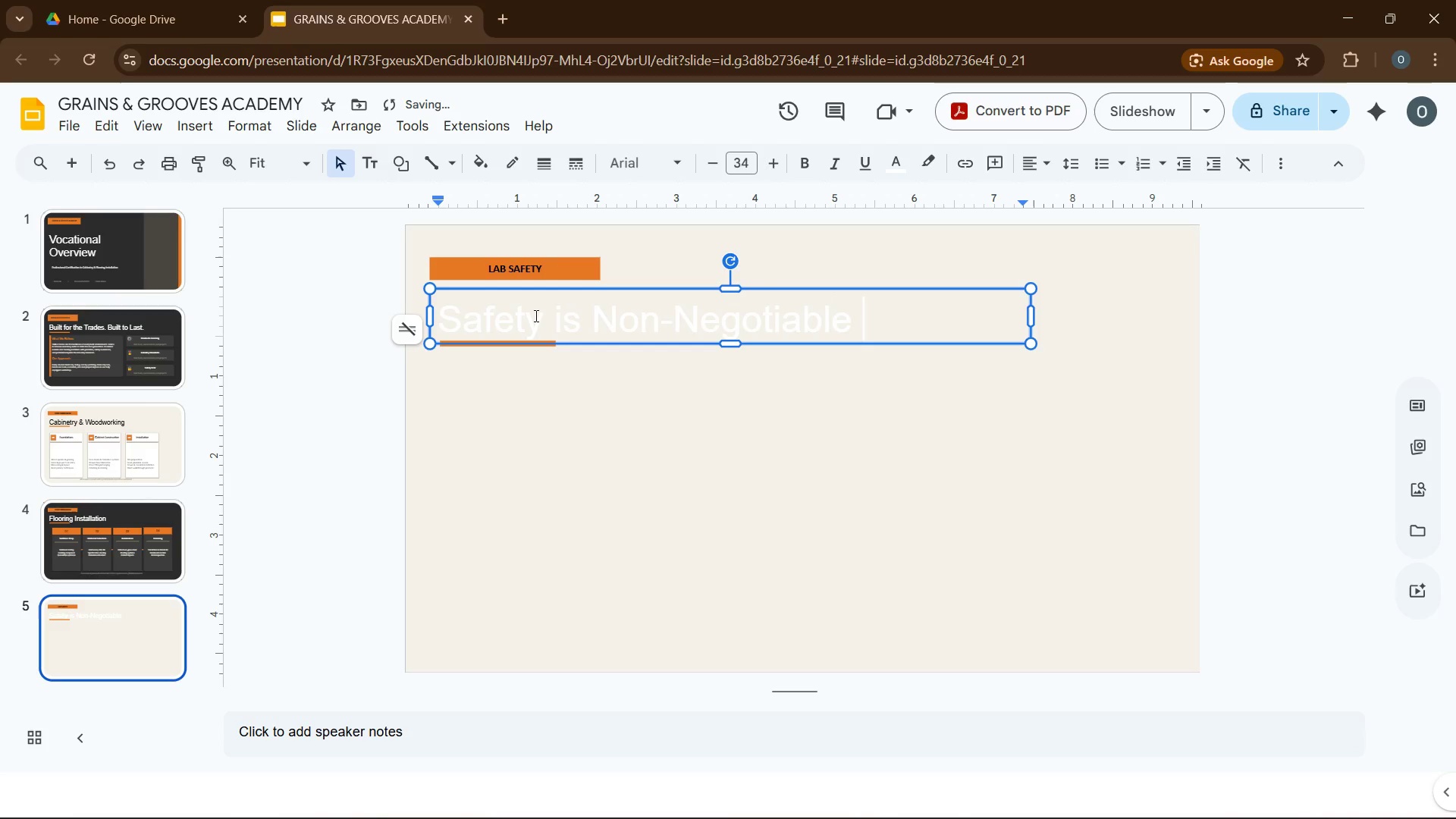 
wait(10.25)
 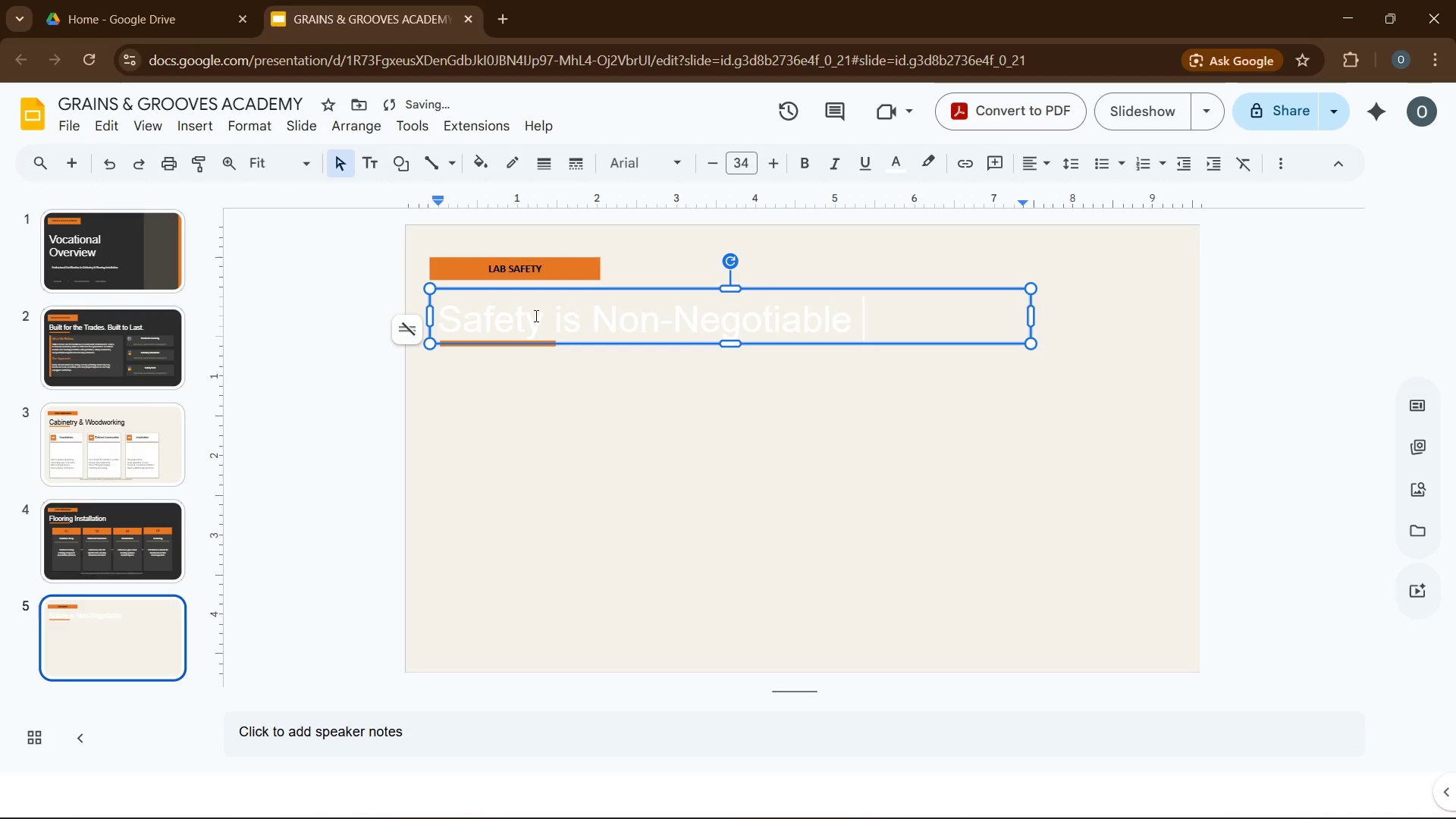 
left_click([459, 305])
 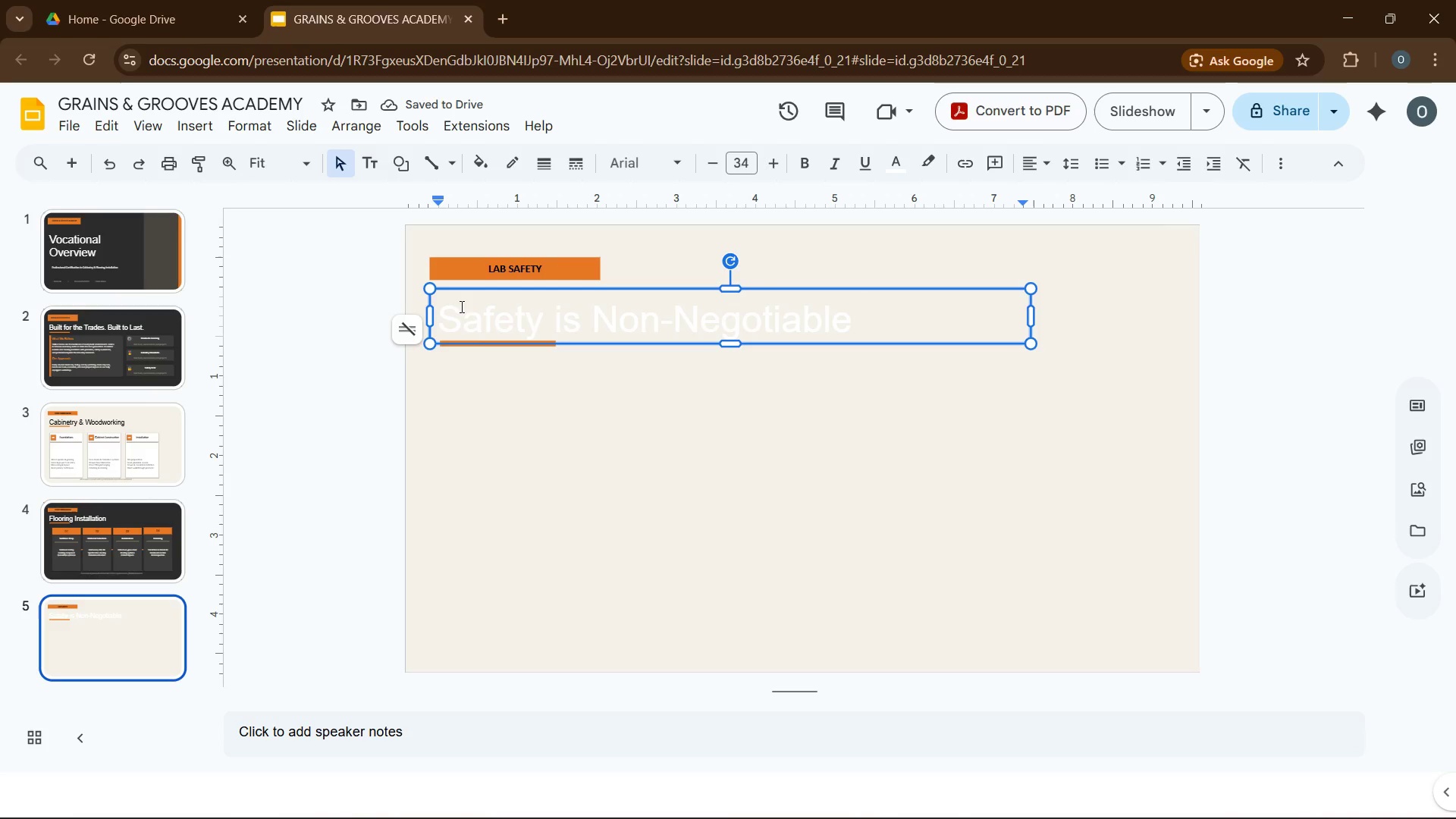 
key(Control+A)
 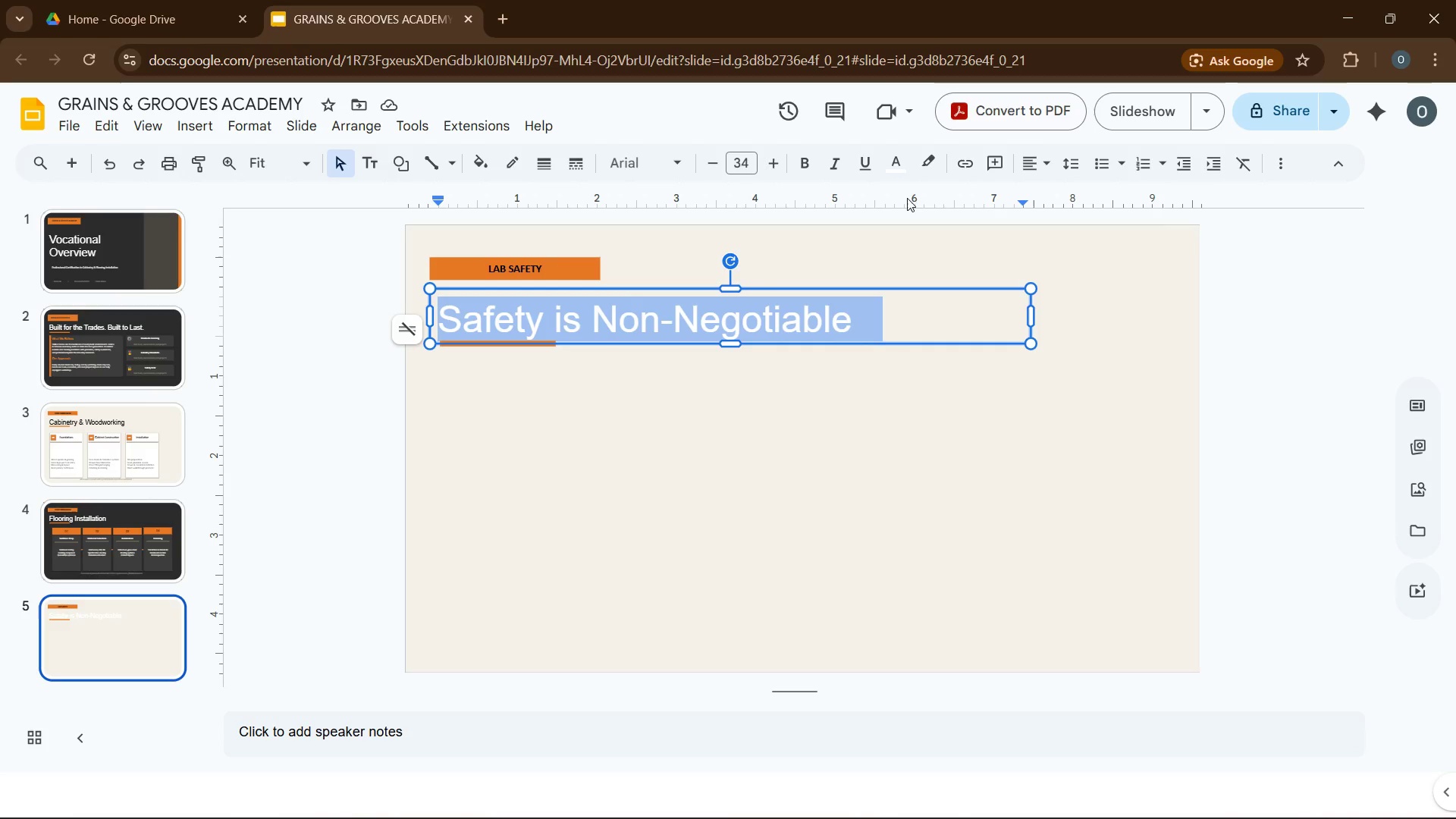 
left_click([891, 162])
 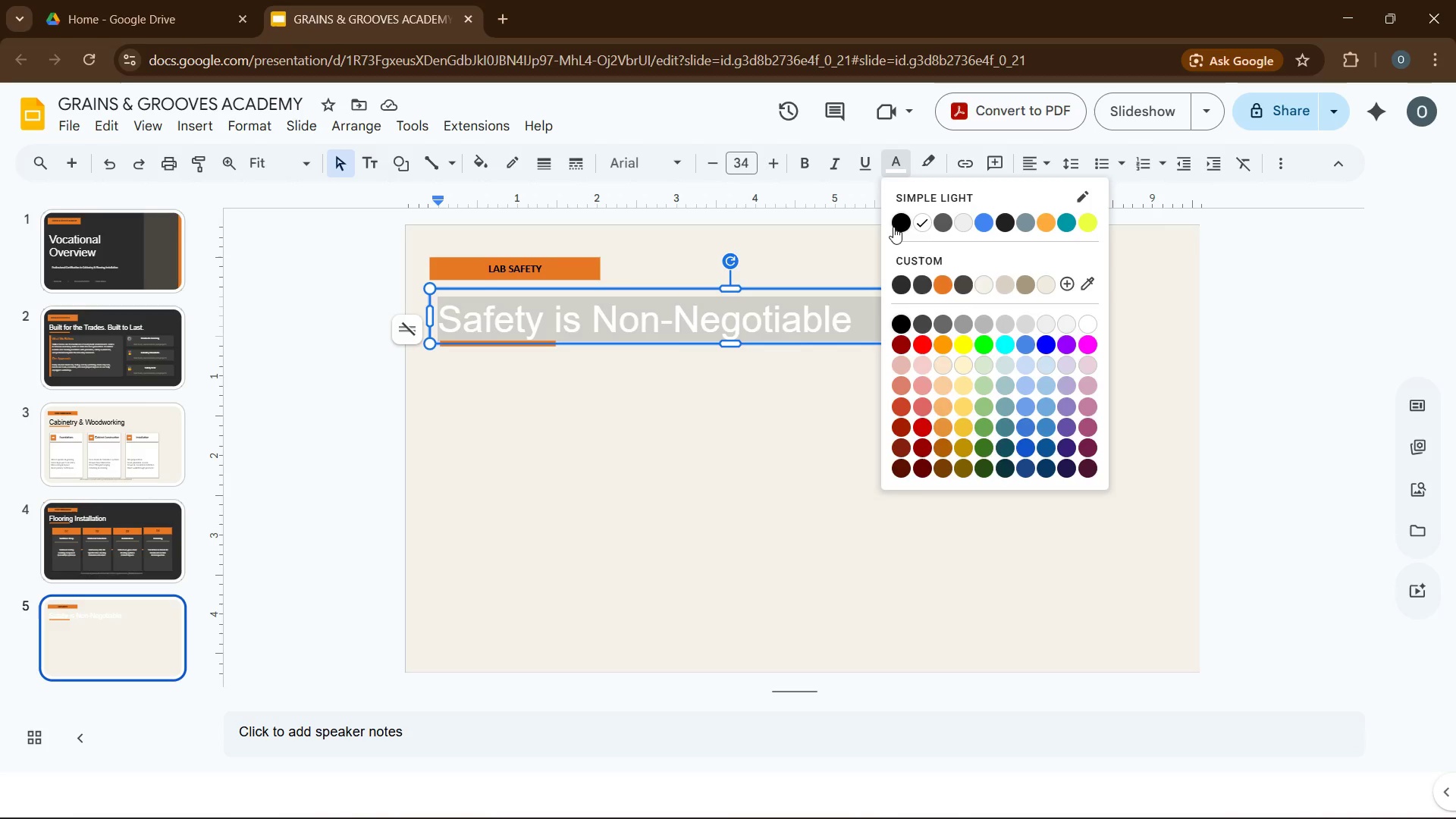 
left_click([893, 224])
 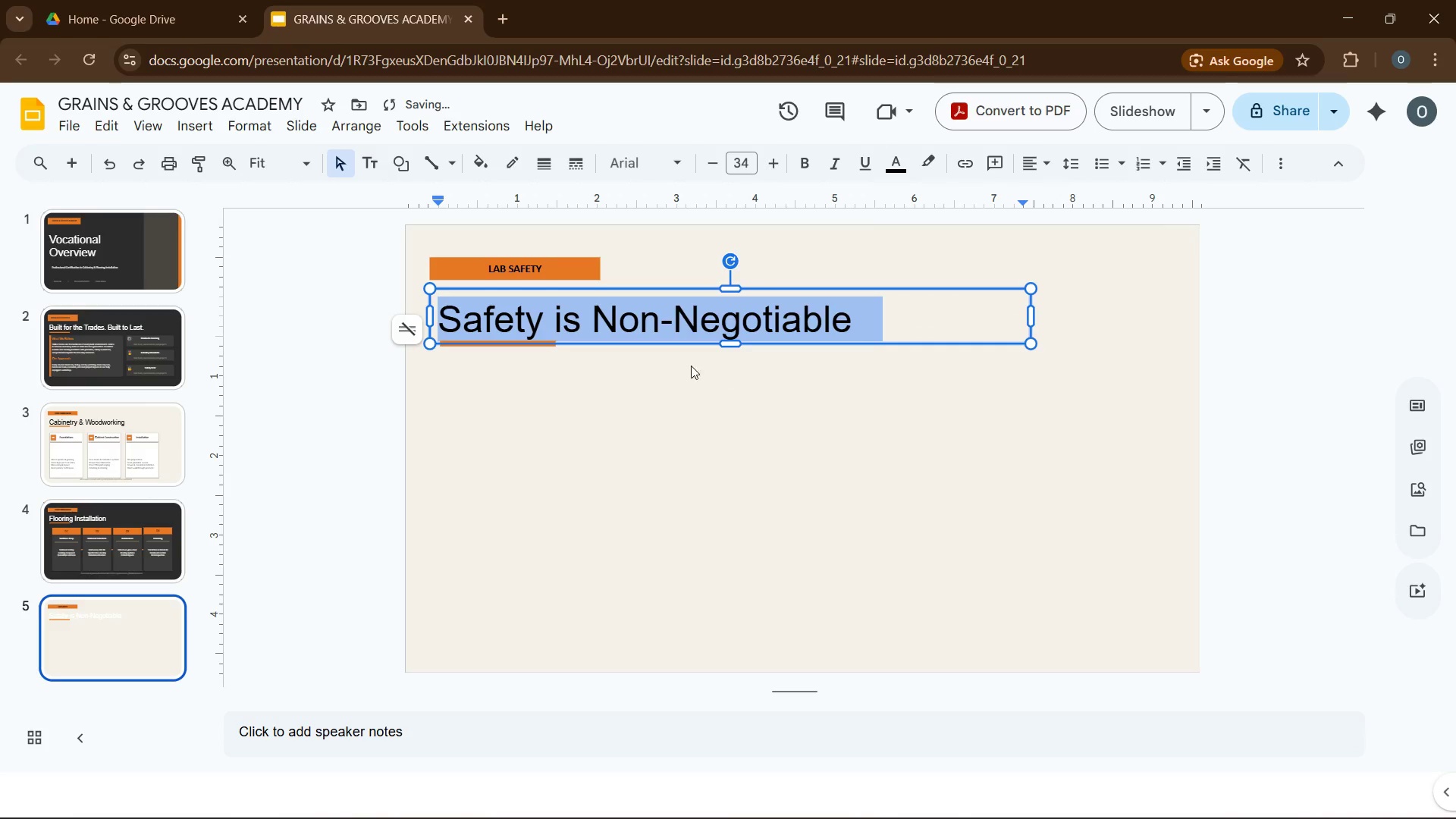 
left_click([659, 357])
 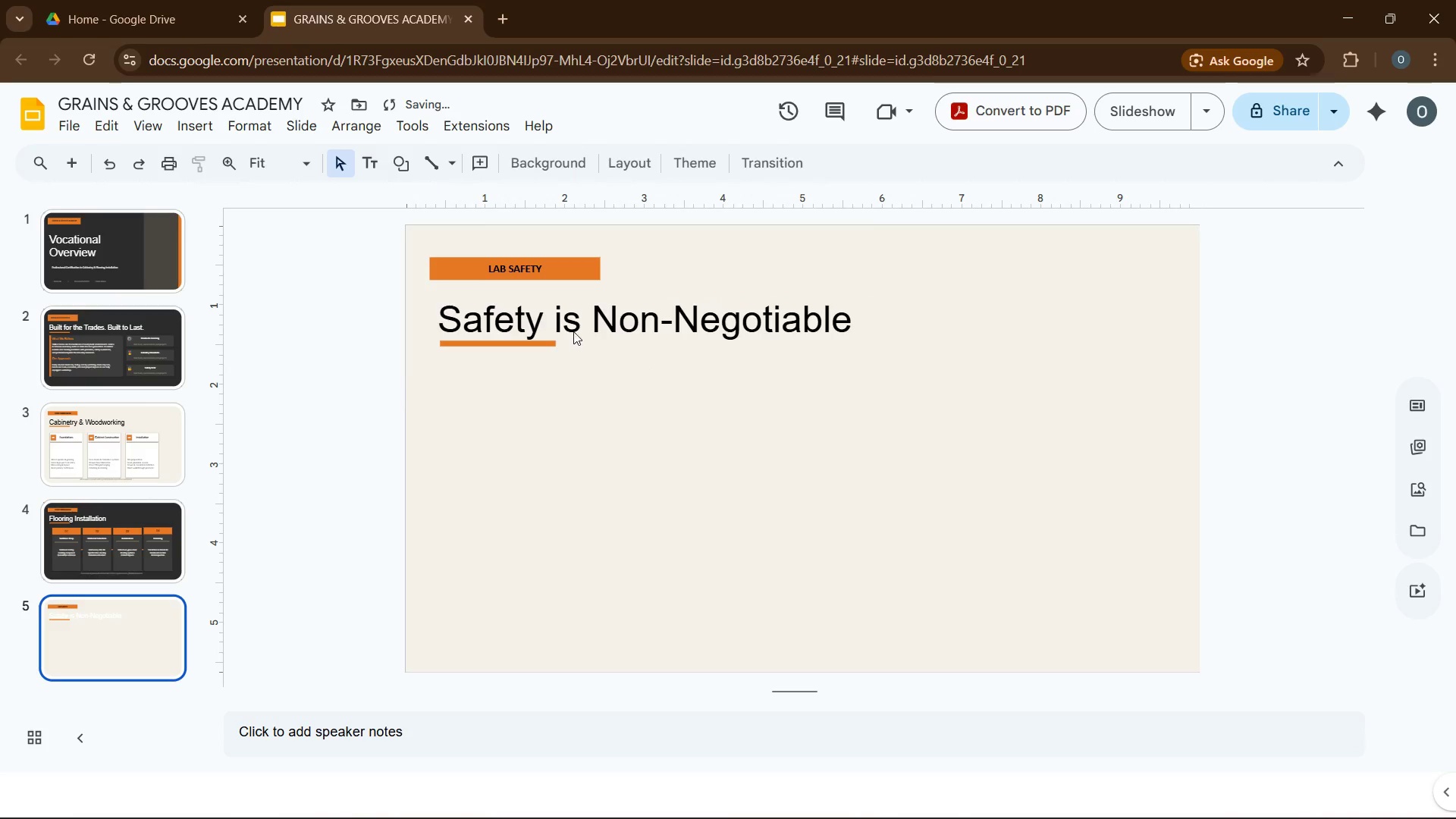 
left_click([573, 330])
 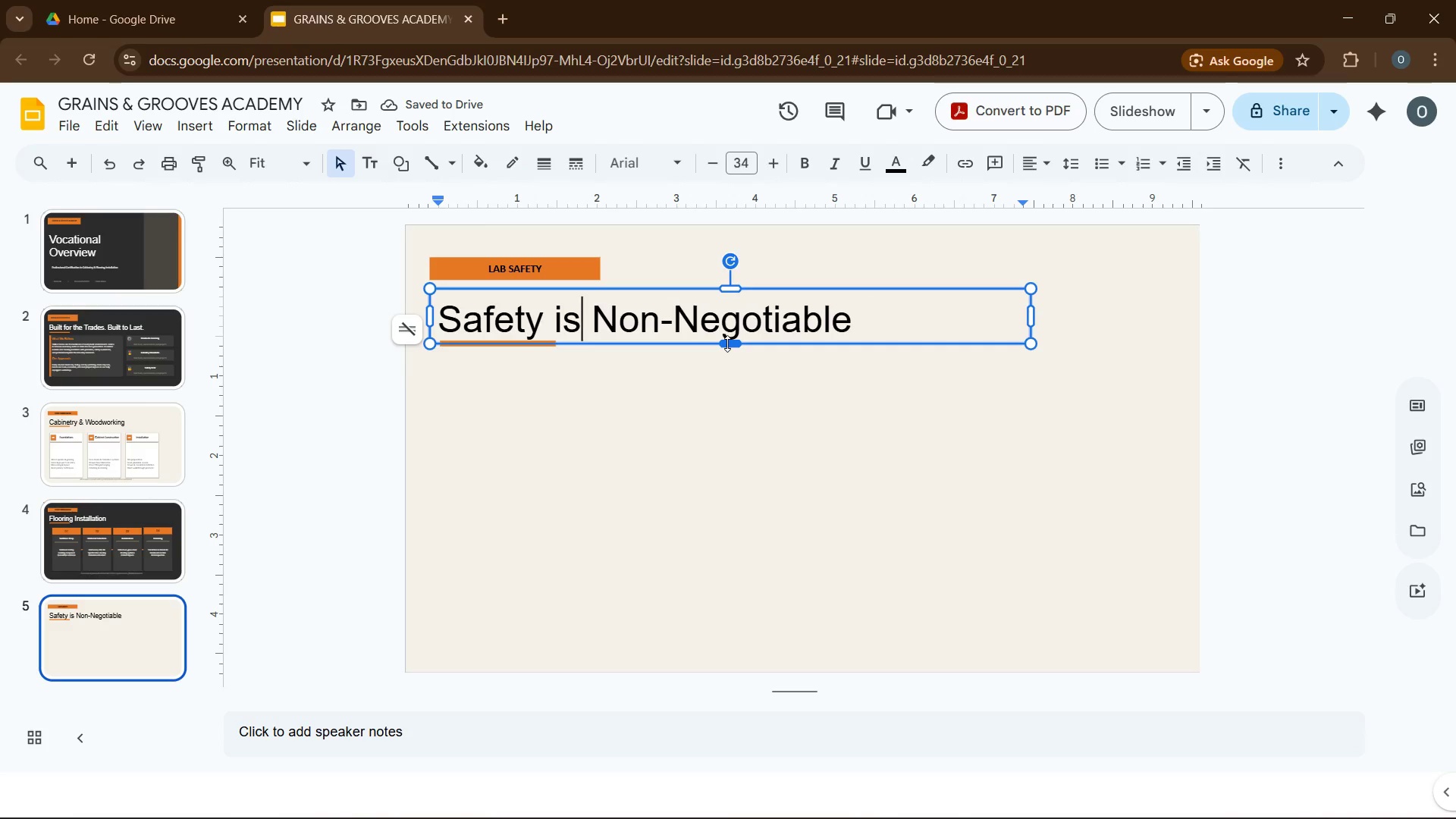 
left_click([727, 344])
 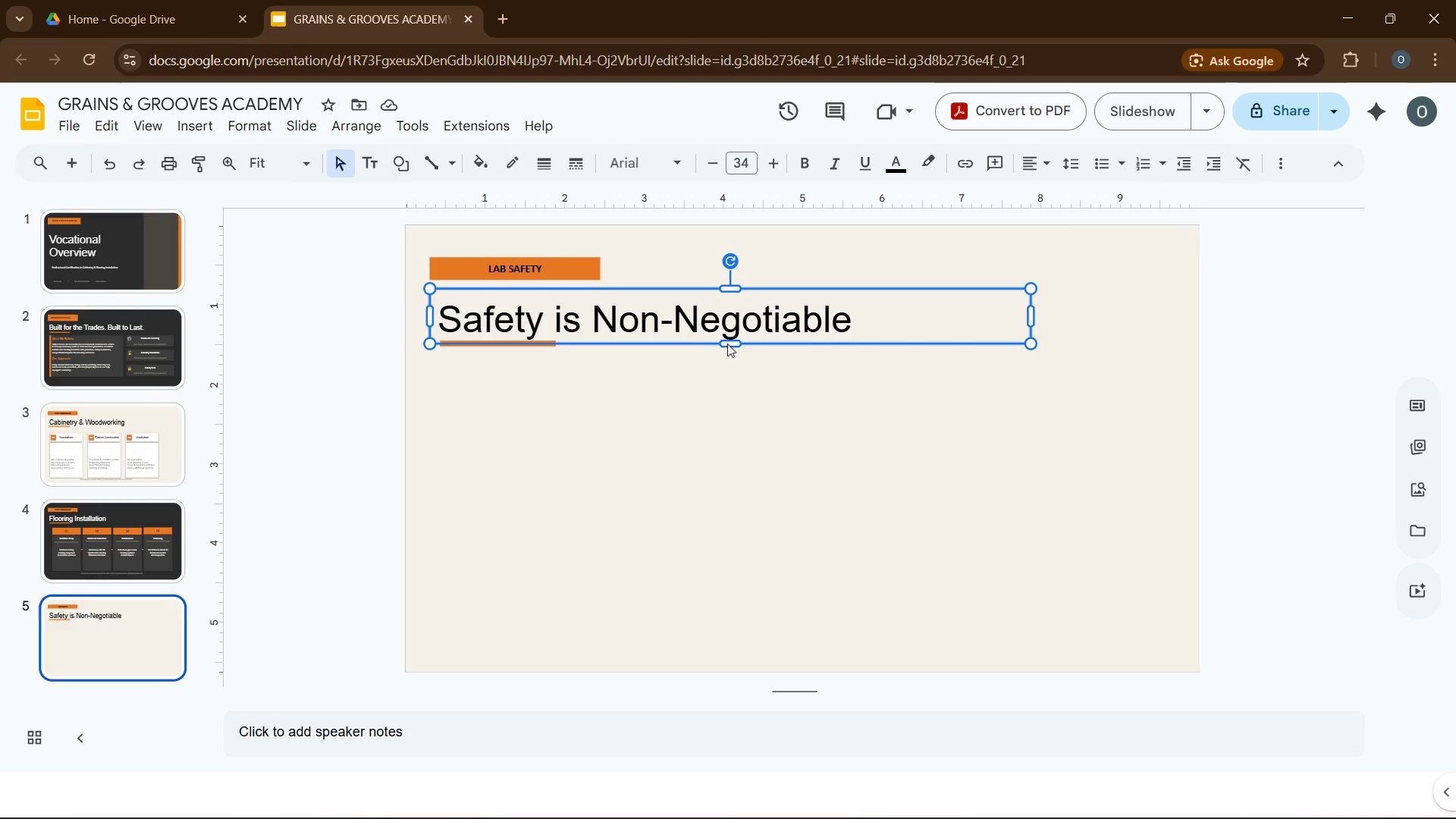 
key(ArrowUp)
 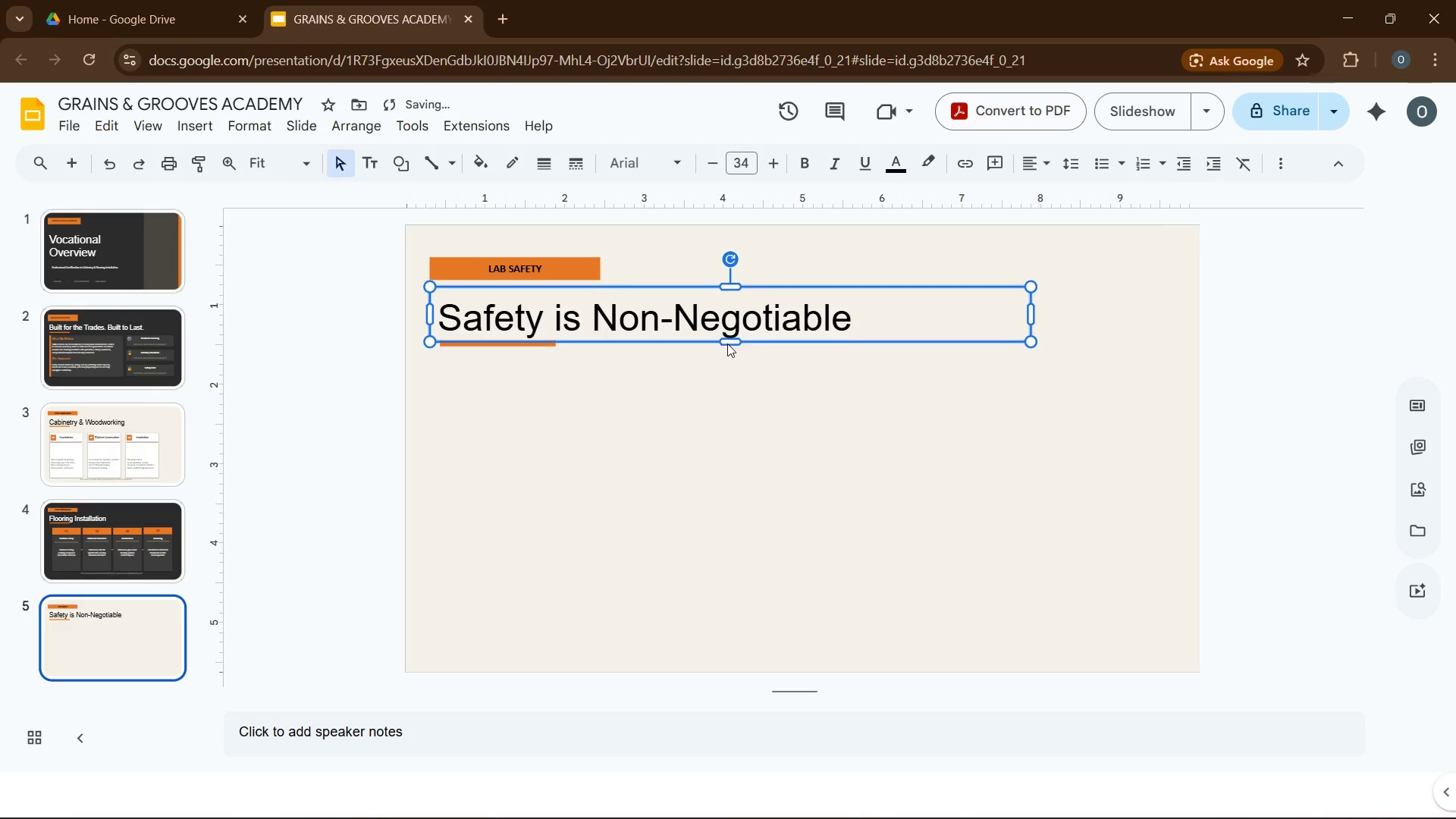 
key(ArrowUp)
 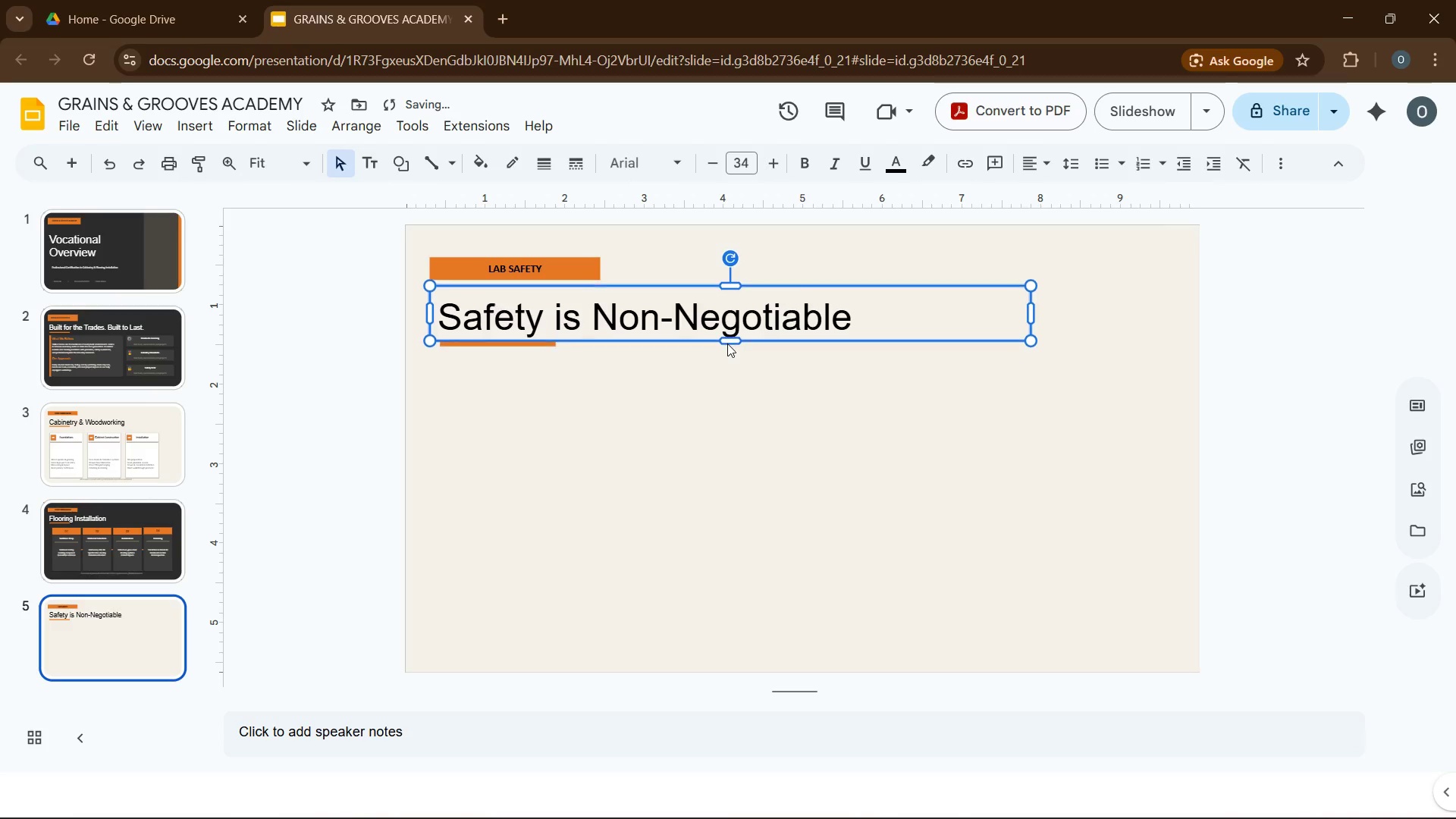 
key(ArrowUp)
 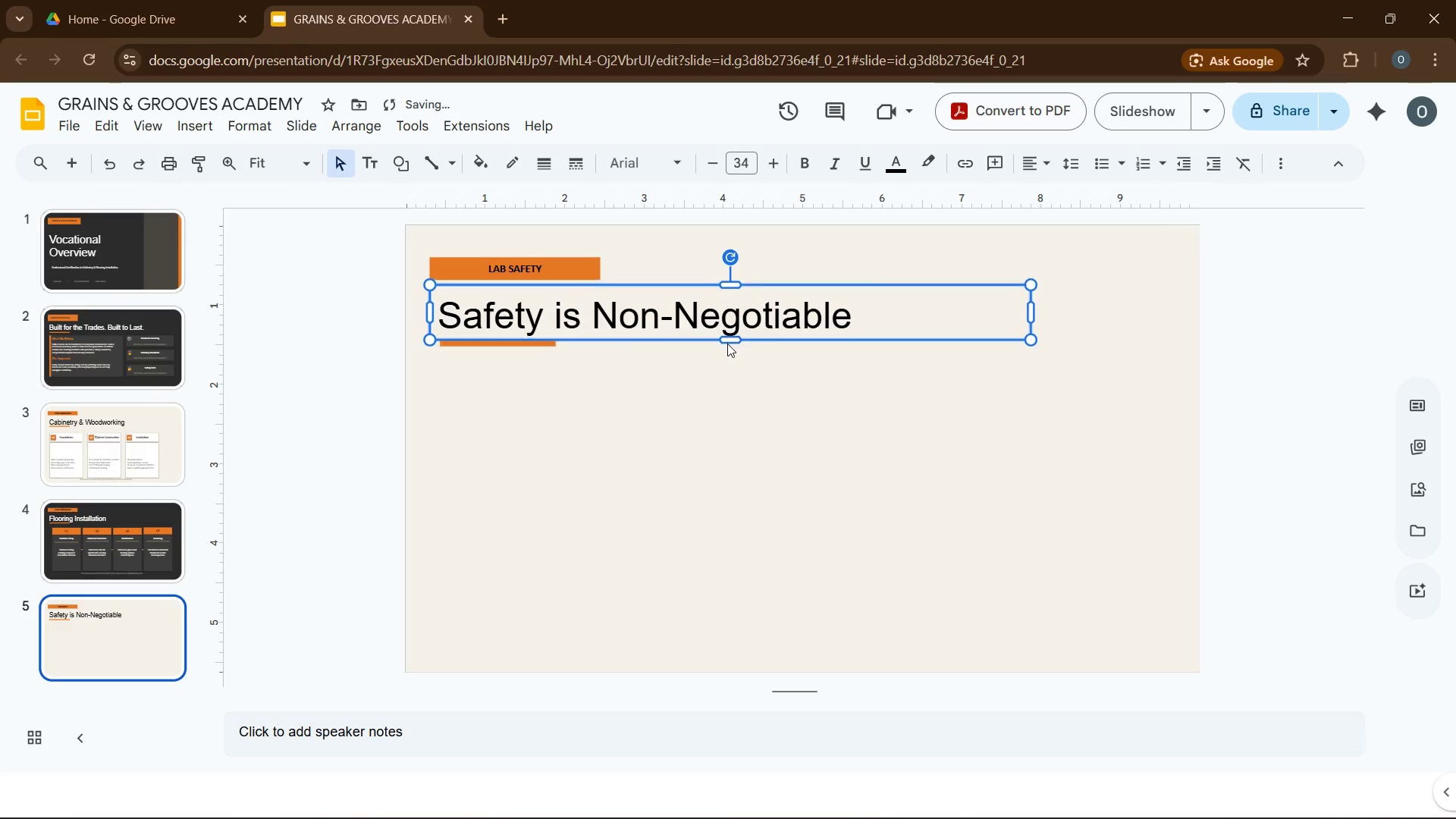 
key(ArrowUp)
 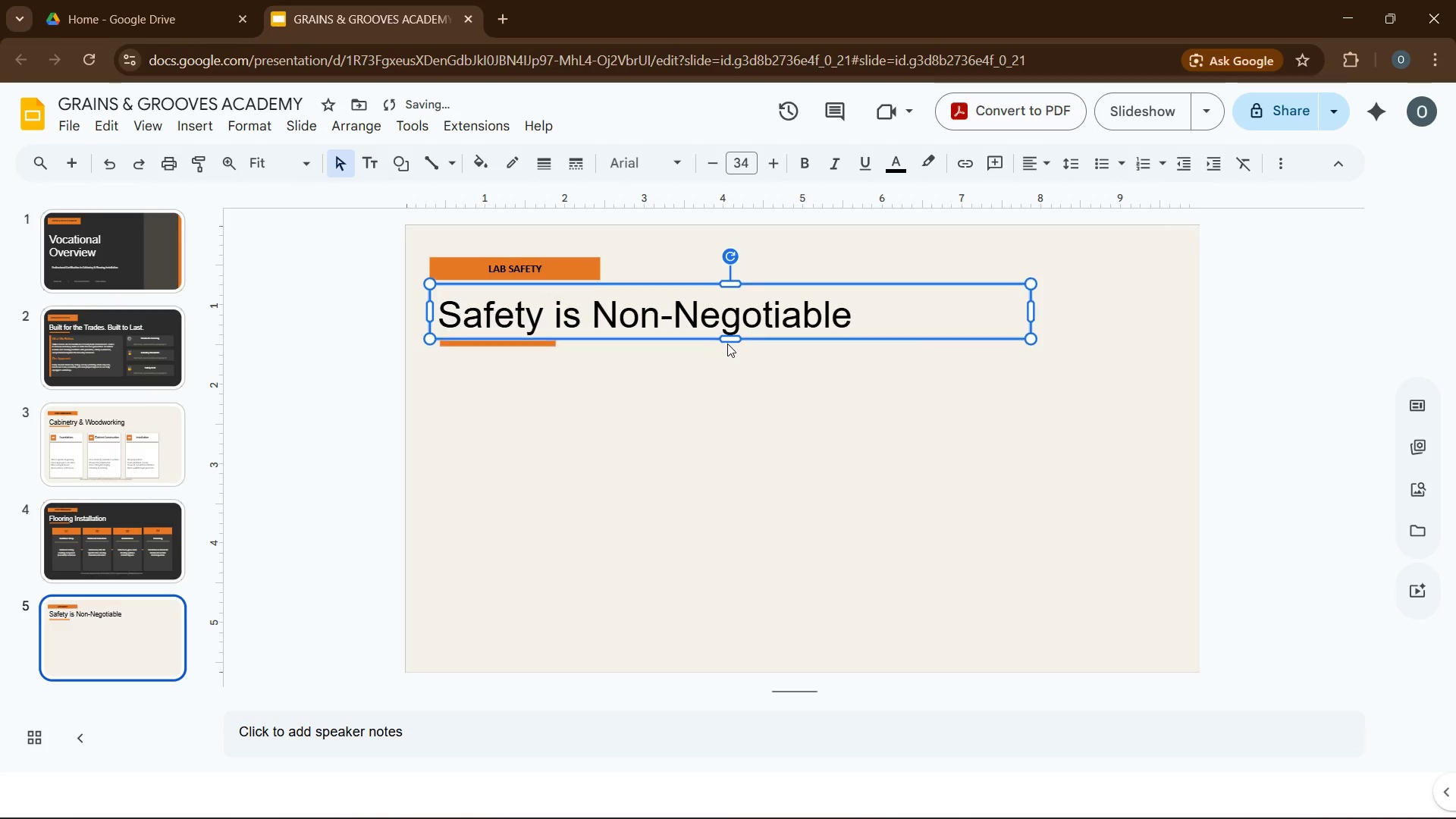 
key(ArrowUp)
 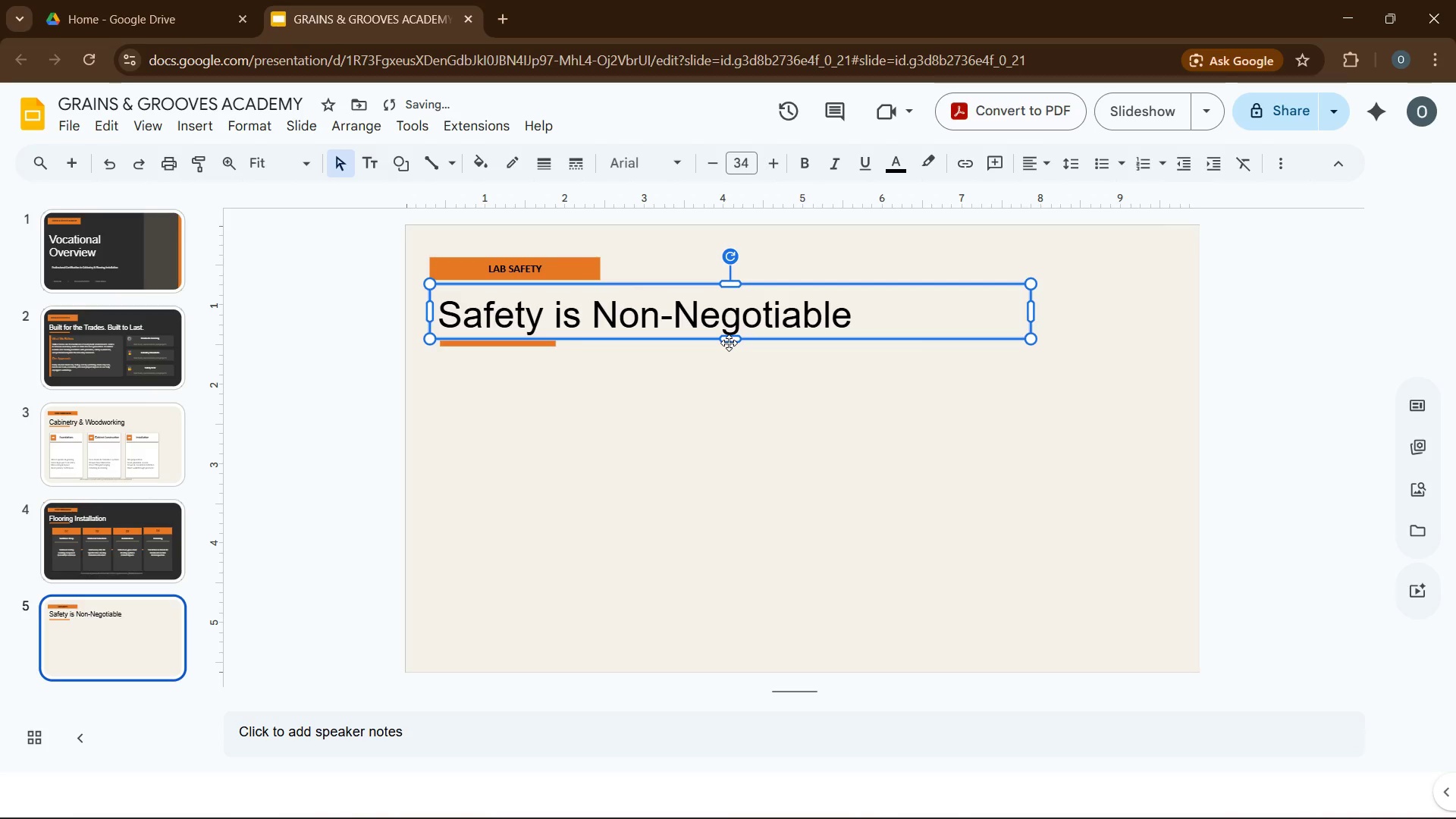 
left_click_drag(start_coordinate=[746, 380], to_coordinate=[746, 384])
 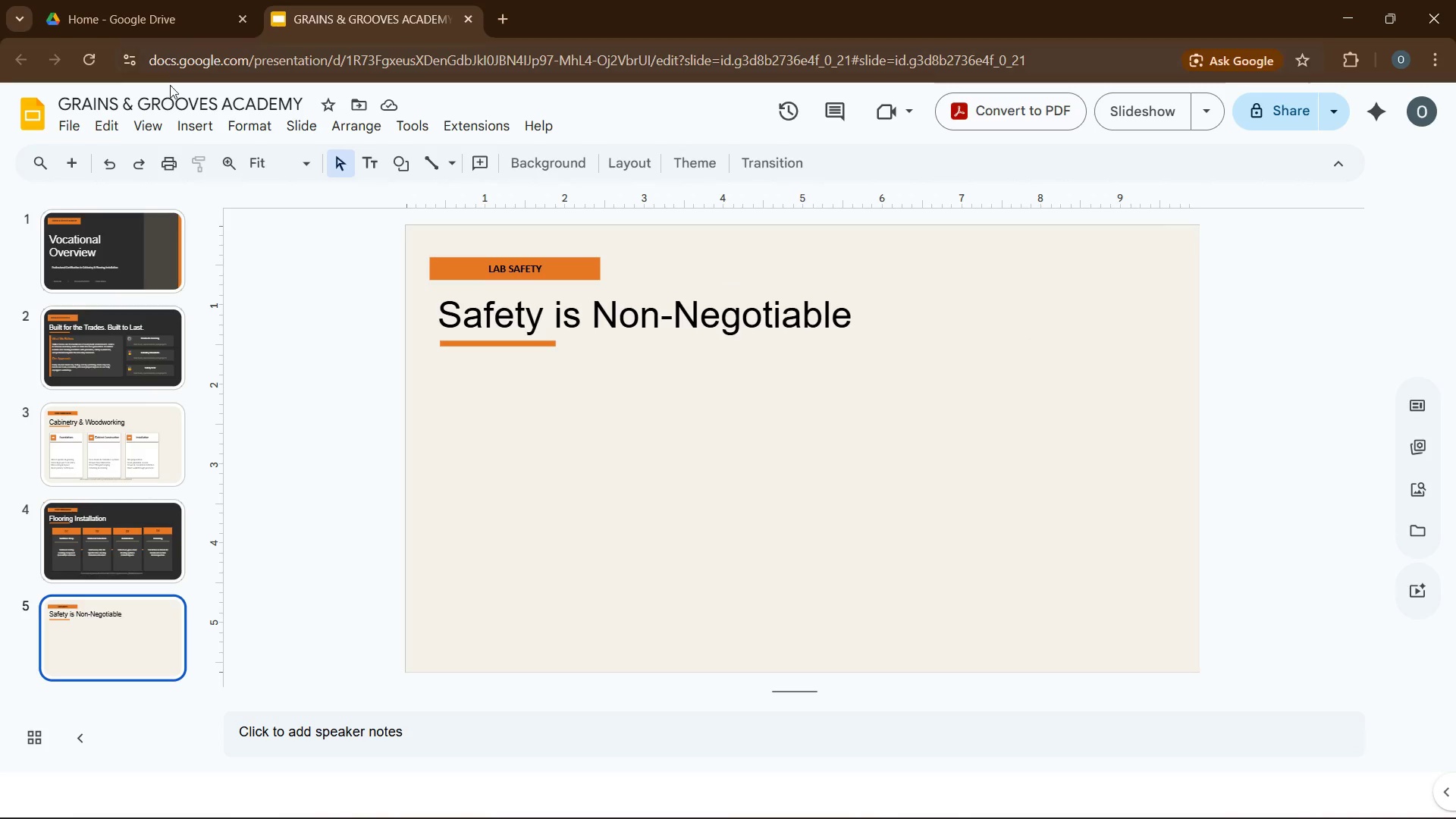 
wait(7.58)
 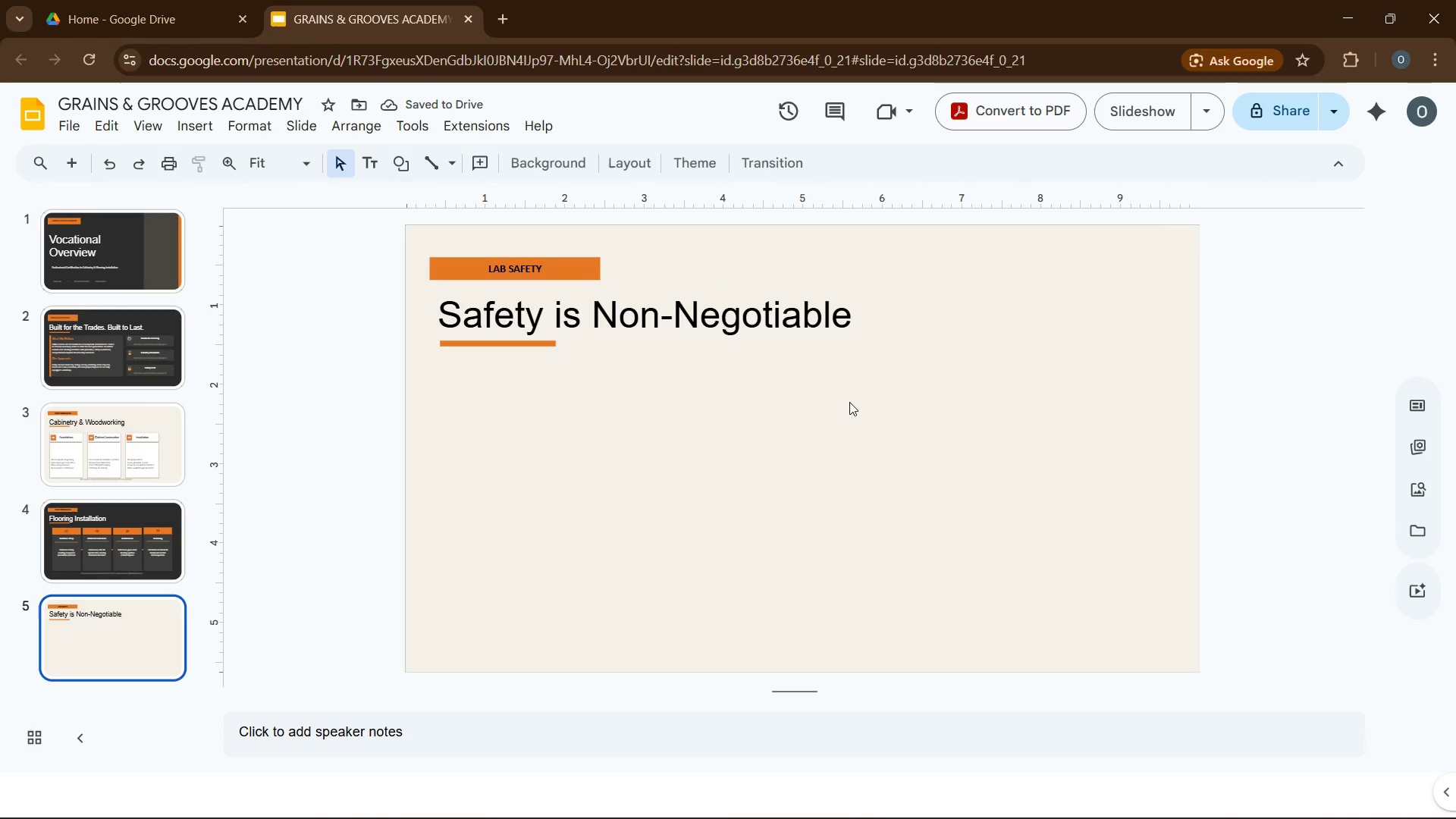 
left_click([186, 130])
 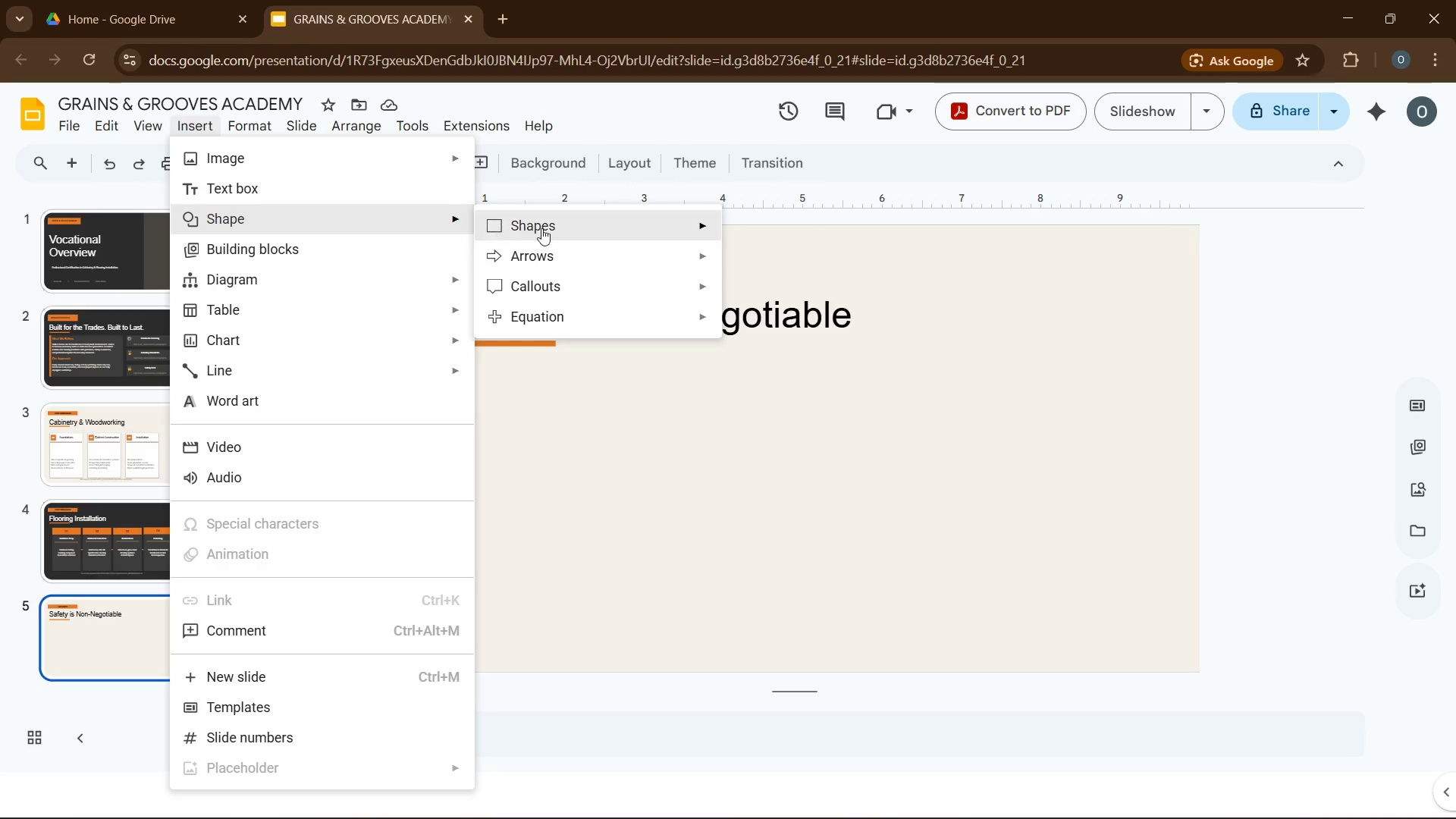 
left_click([734, 233])
 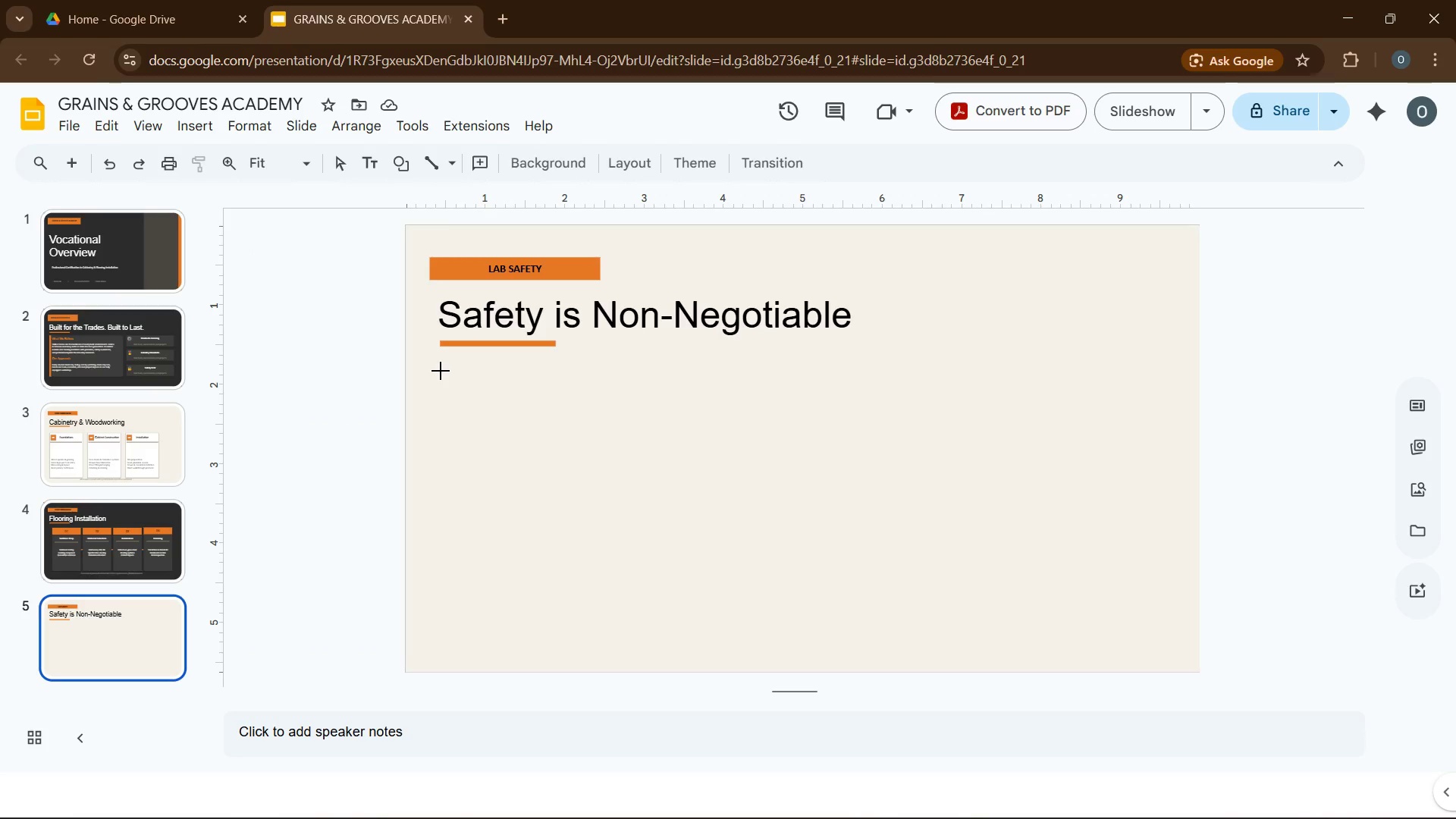 
left_click_drag(start_coordinate=[441, 371], to_coordinate=[718, 483])
 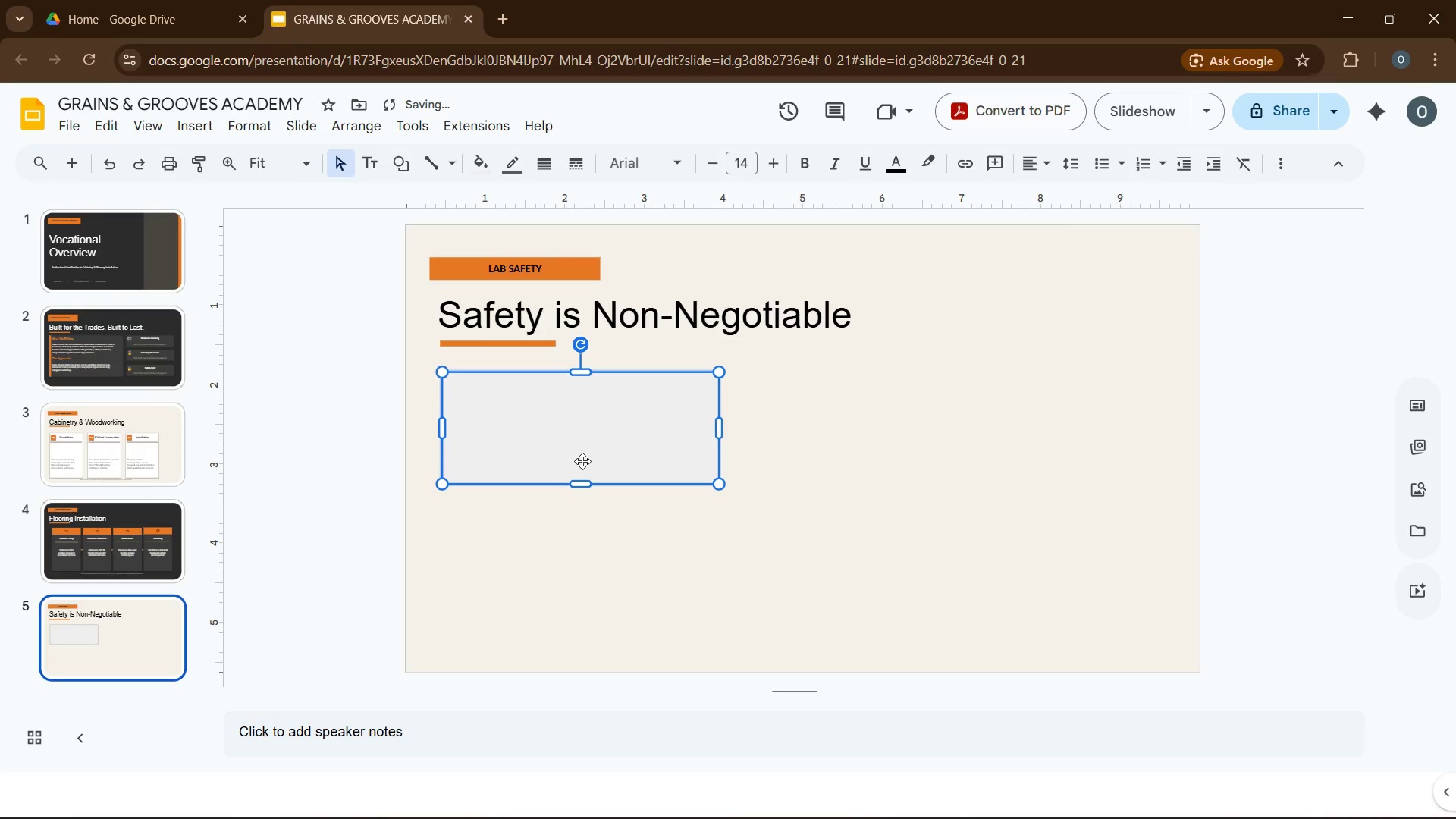 
left_click([549, 441])
 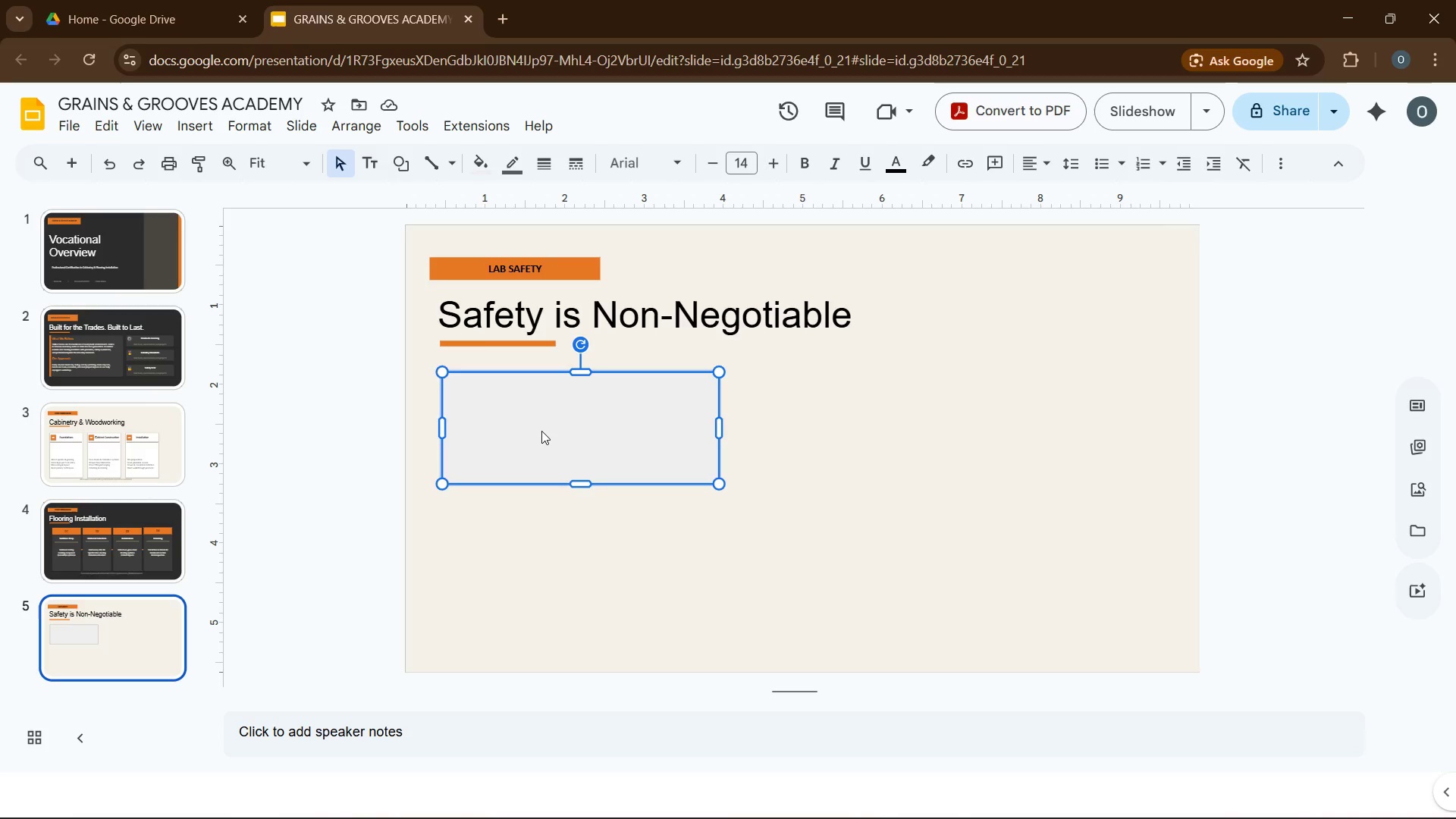 
wait(8.55)
 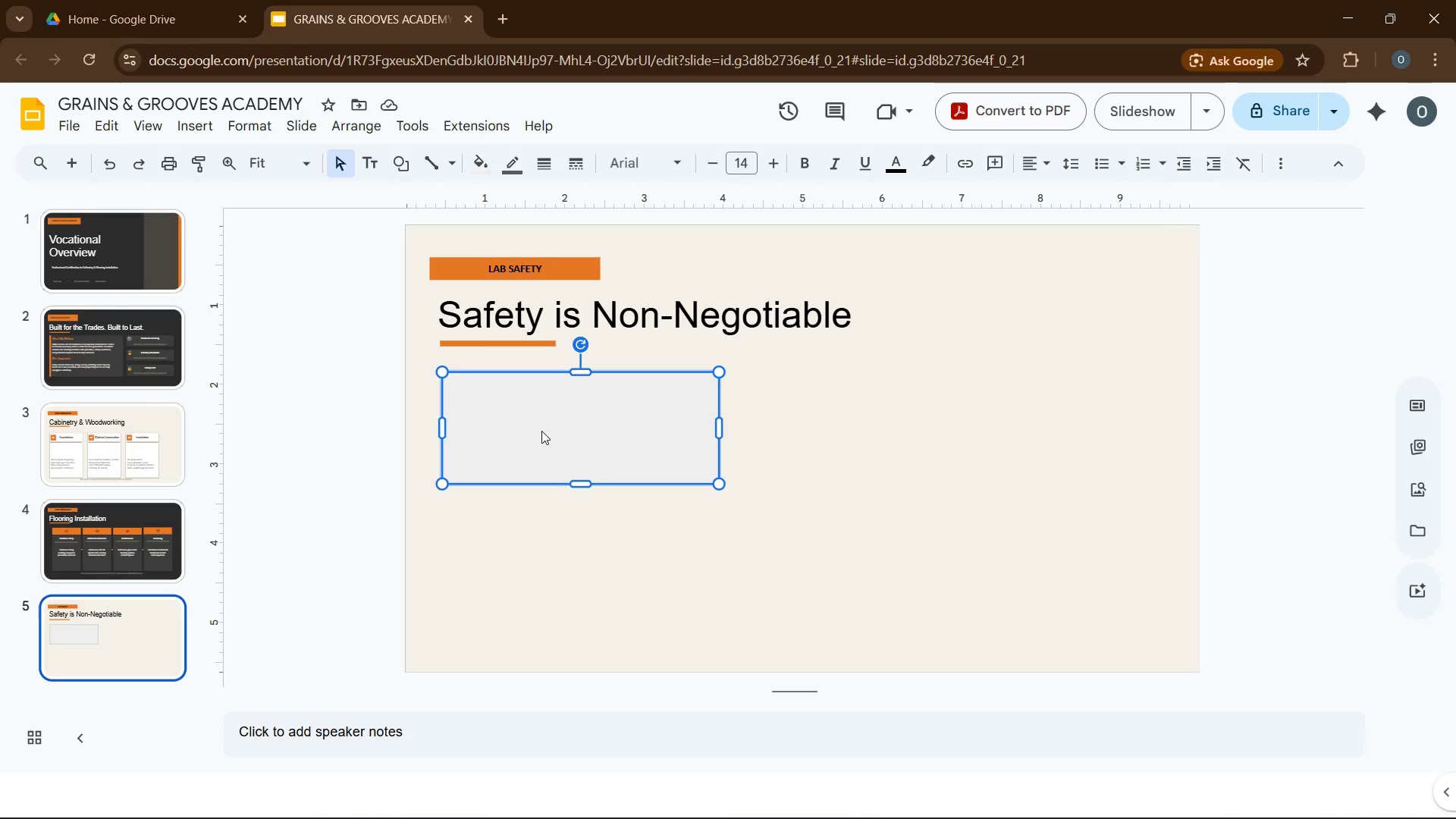 
left_click([477, 162])
 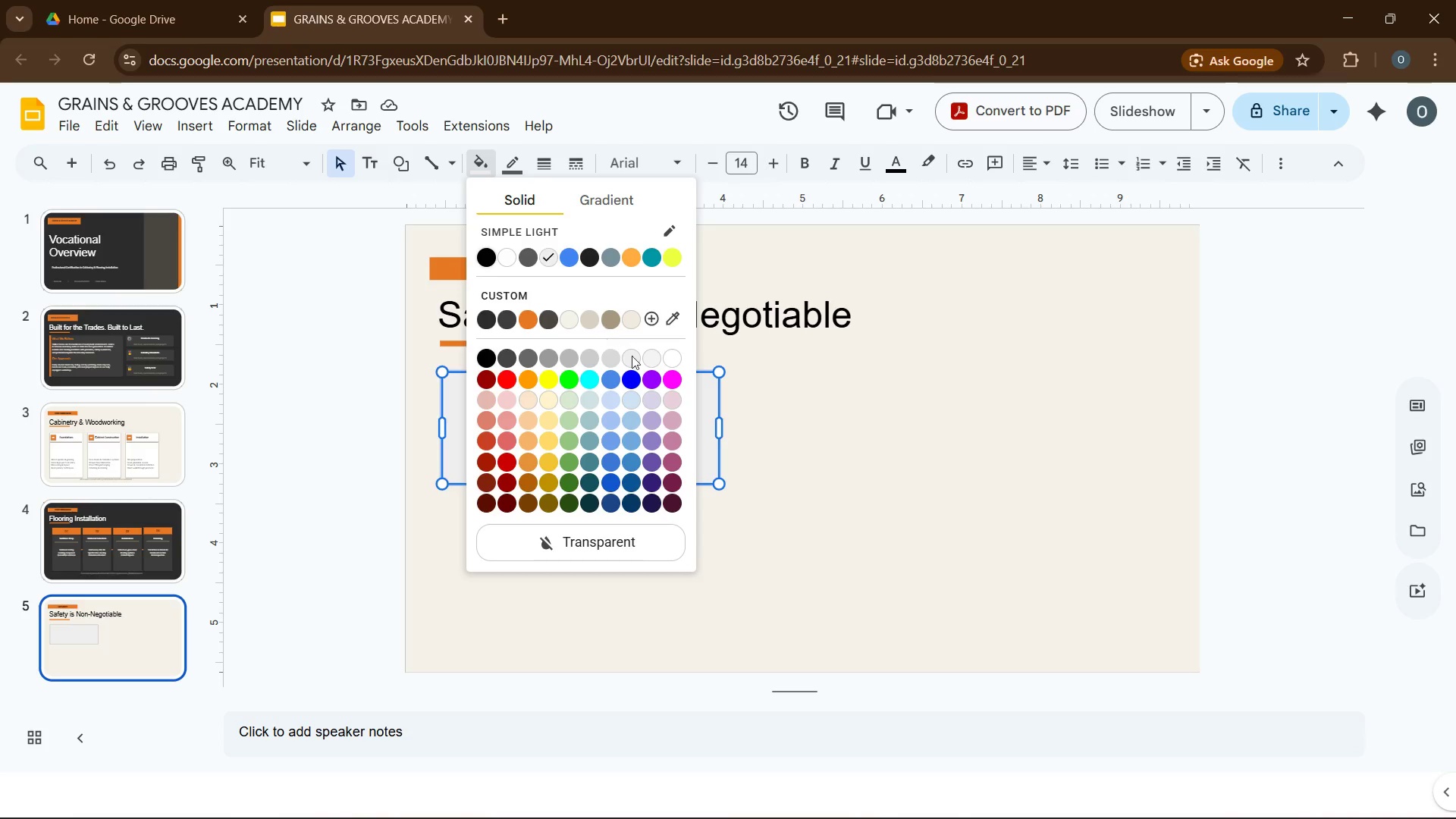 
left_click([652, 325])
 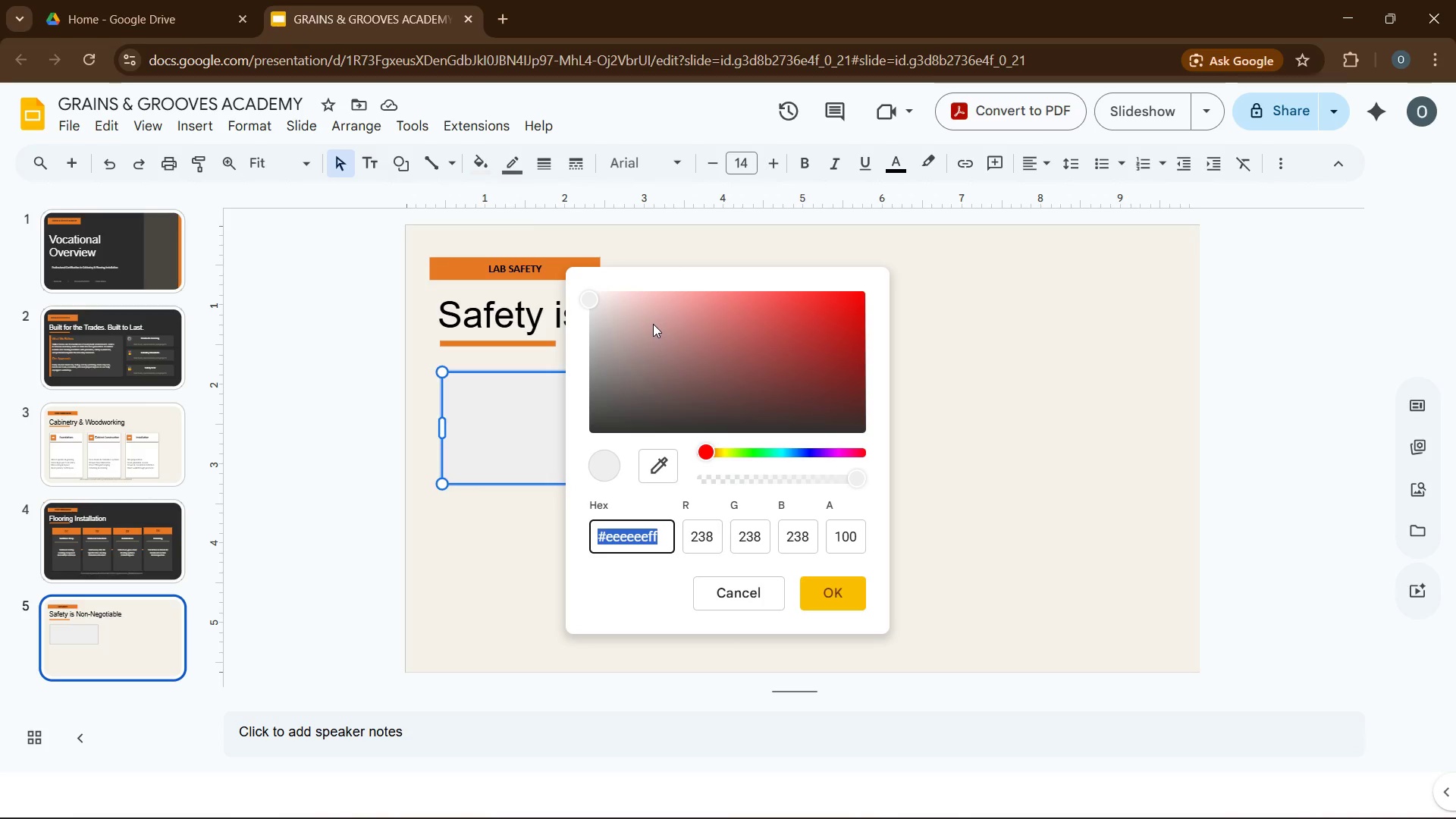 
type('FFFFFF)
 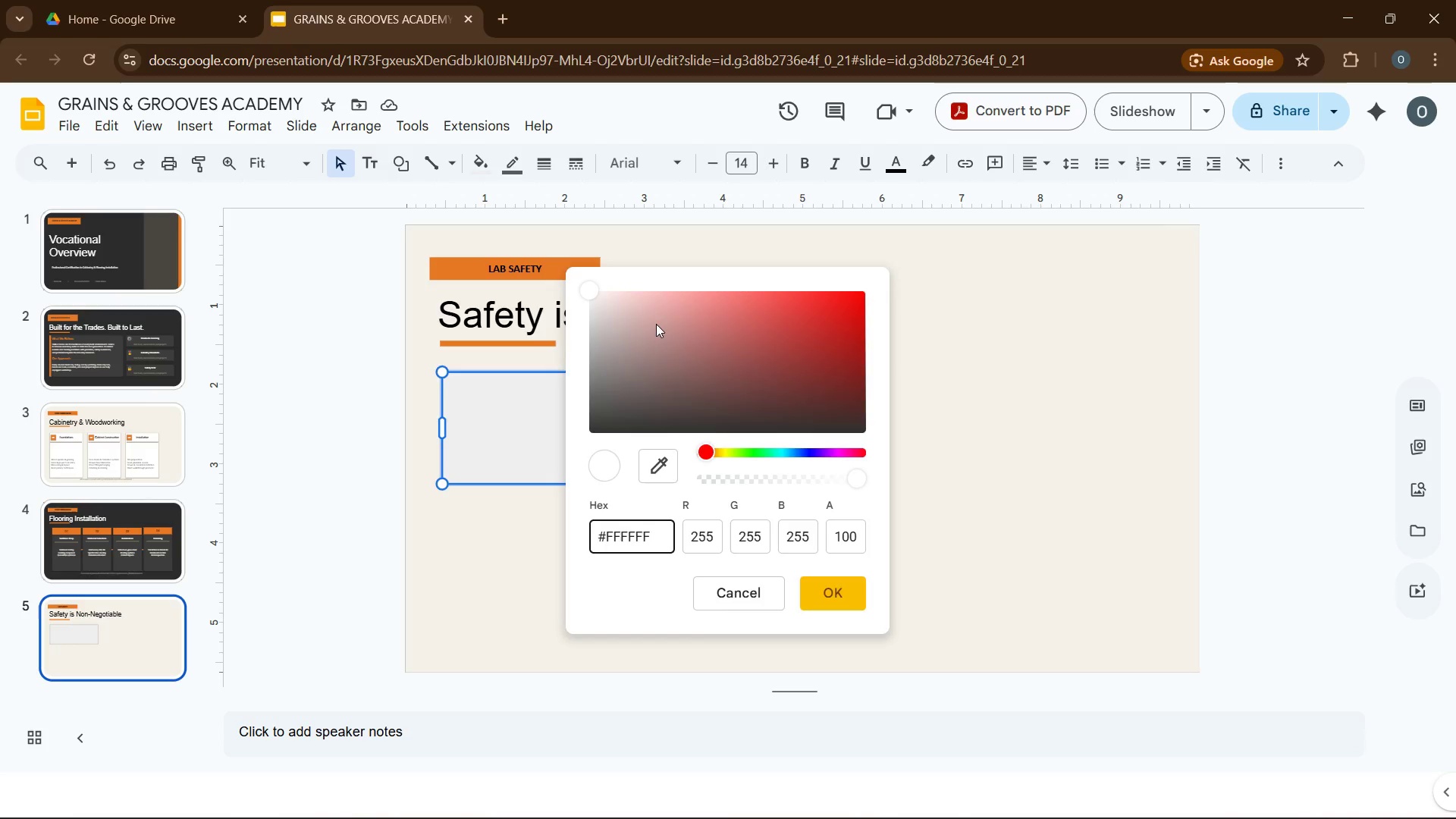 
key(Enter)
 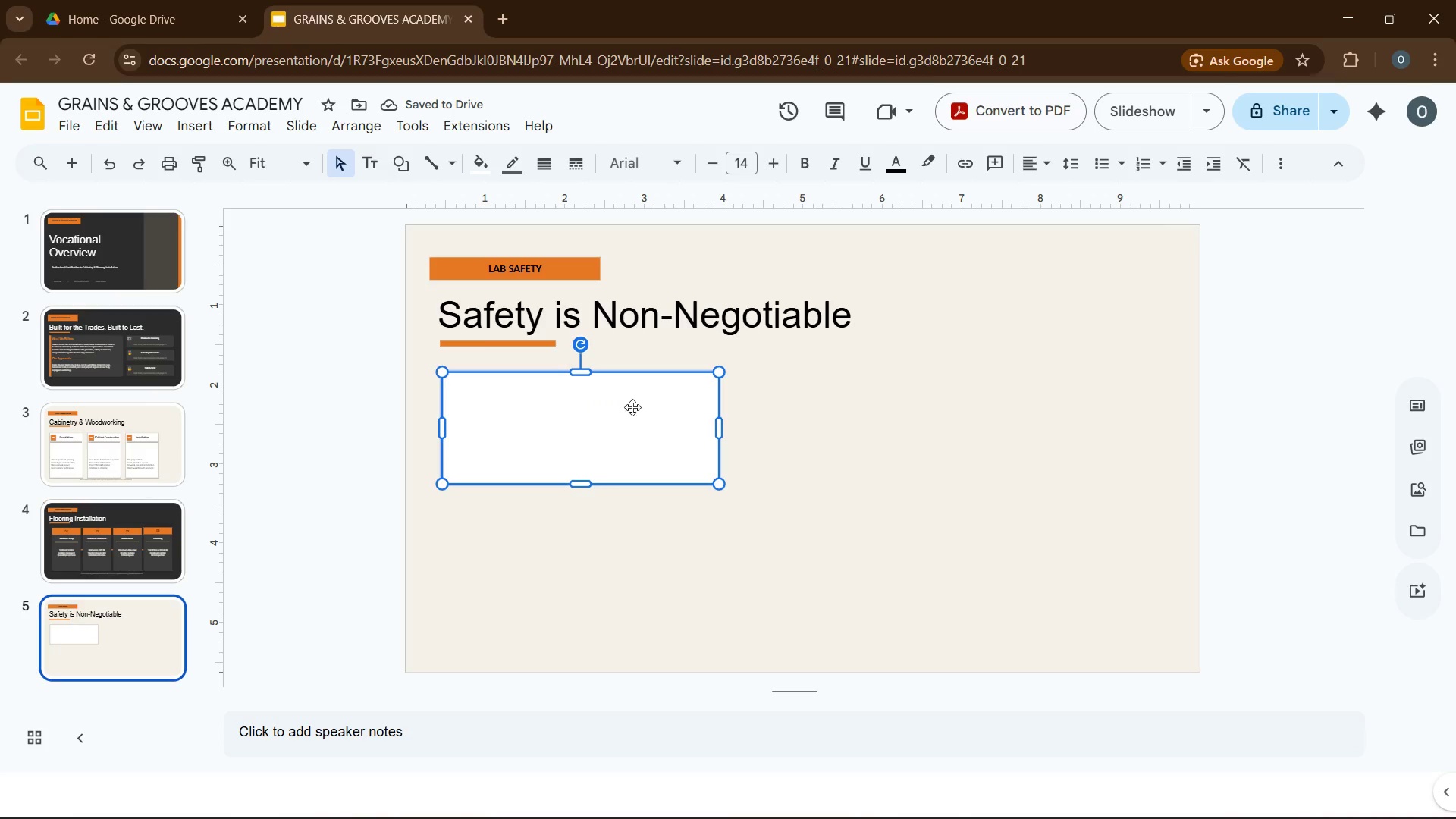 
wait(5.59)
 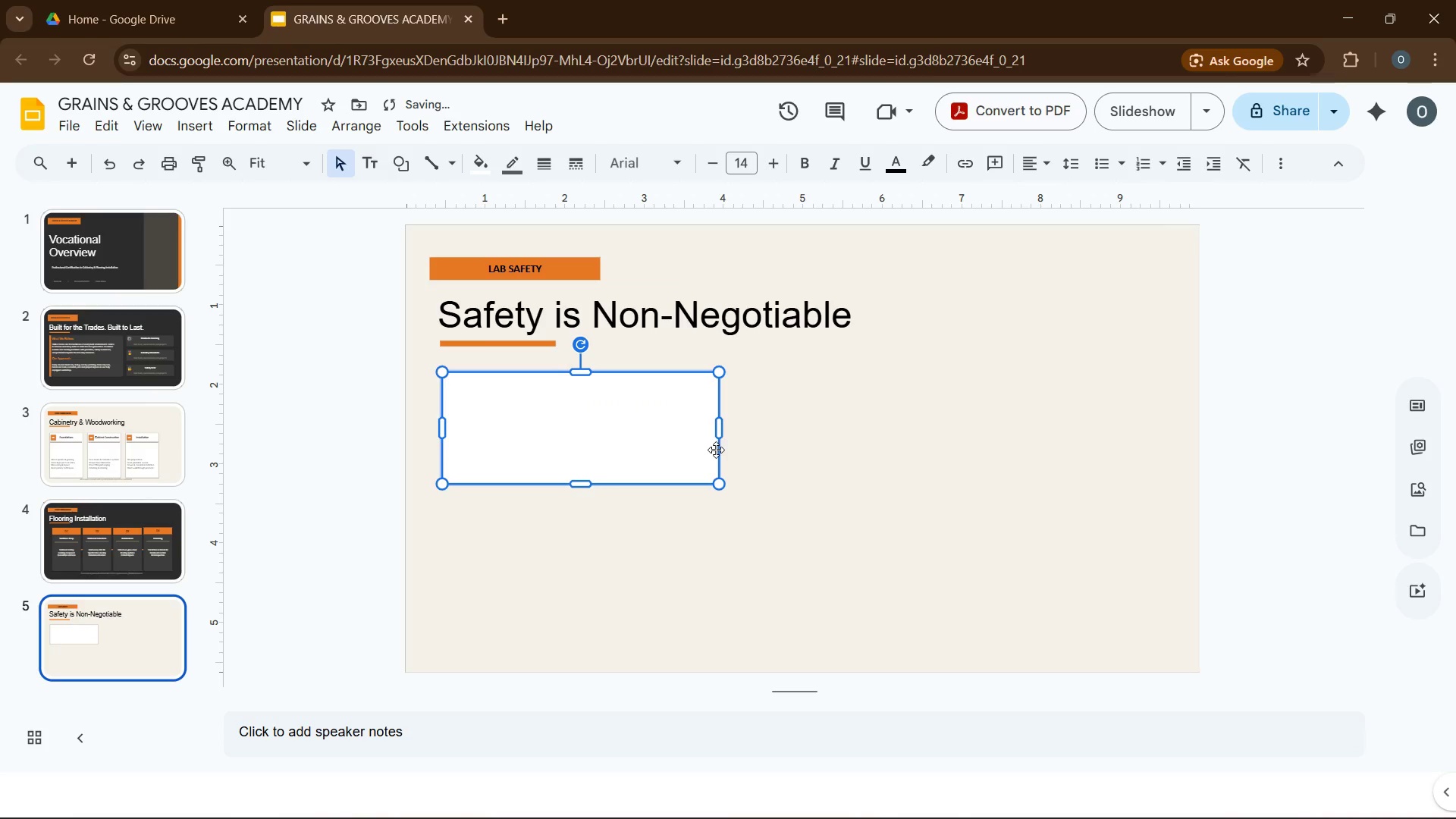 
left_click([251, 128])
 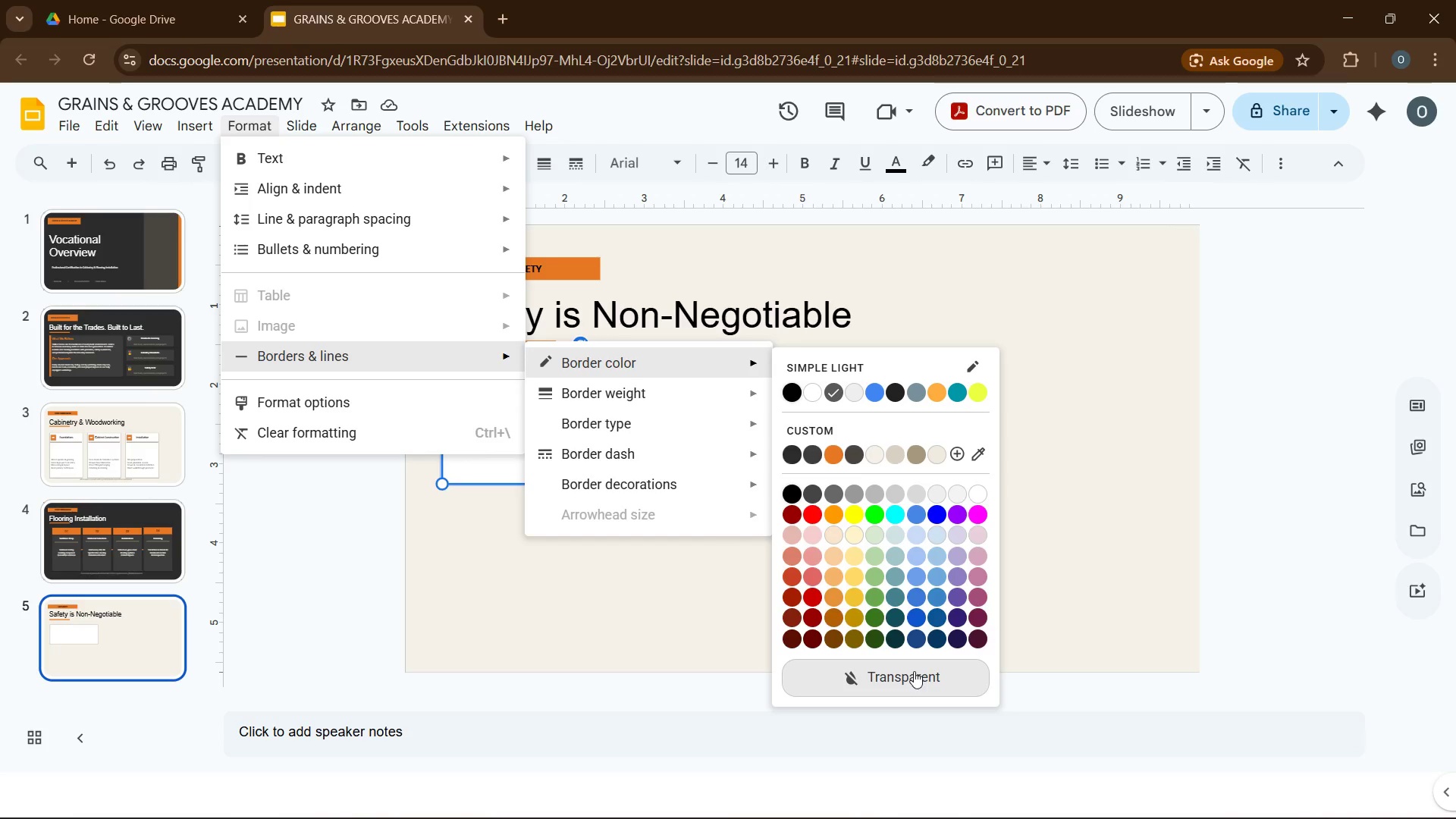 
left_click([954, 450])
 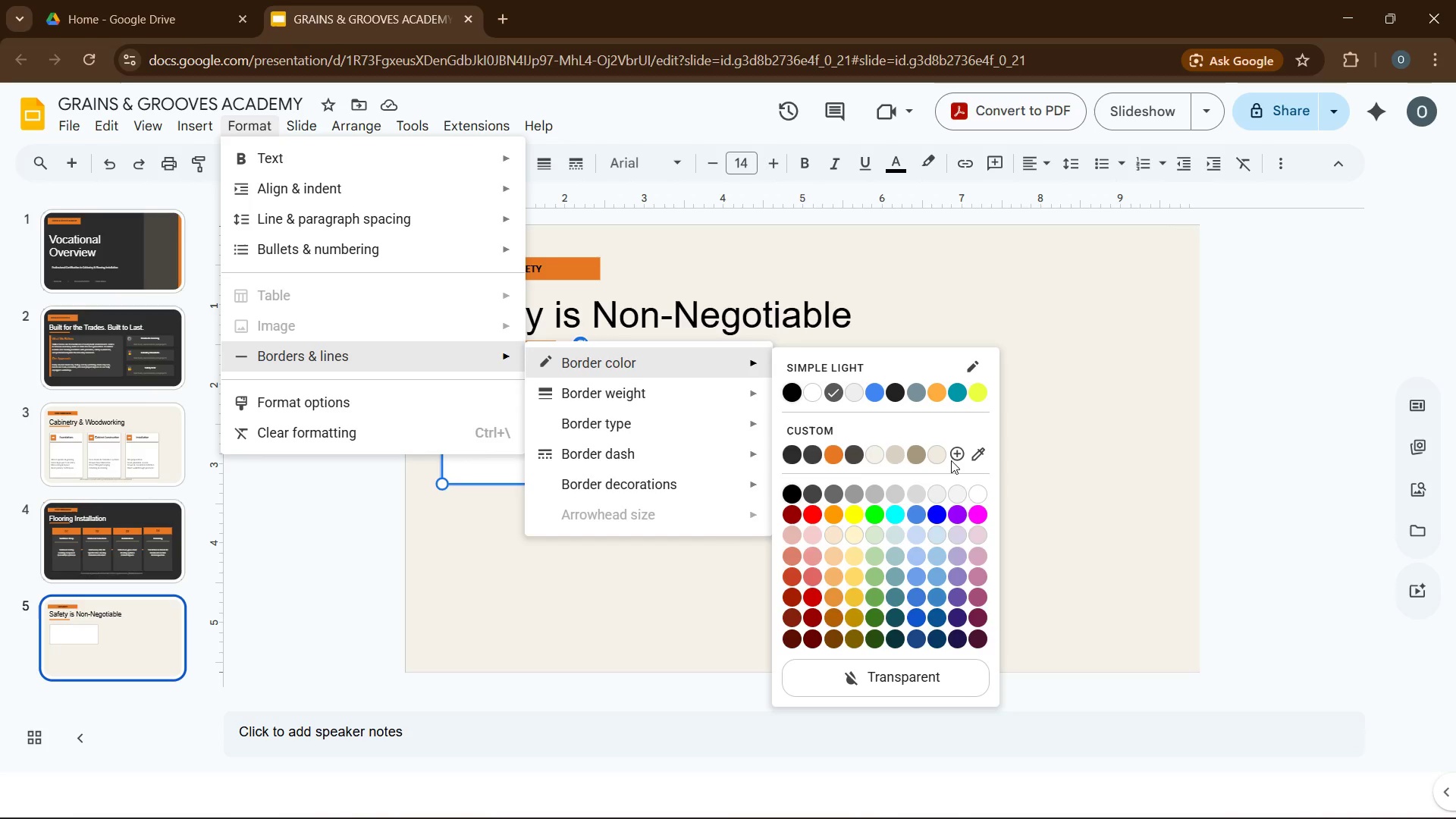 
wait(8.53)
 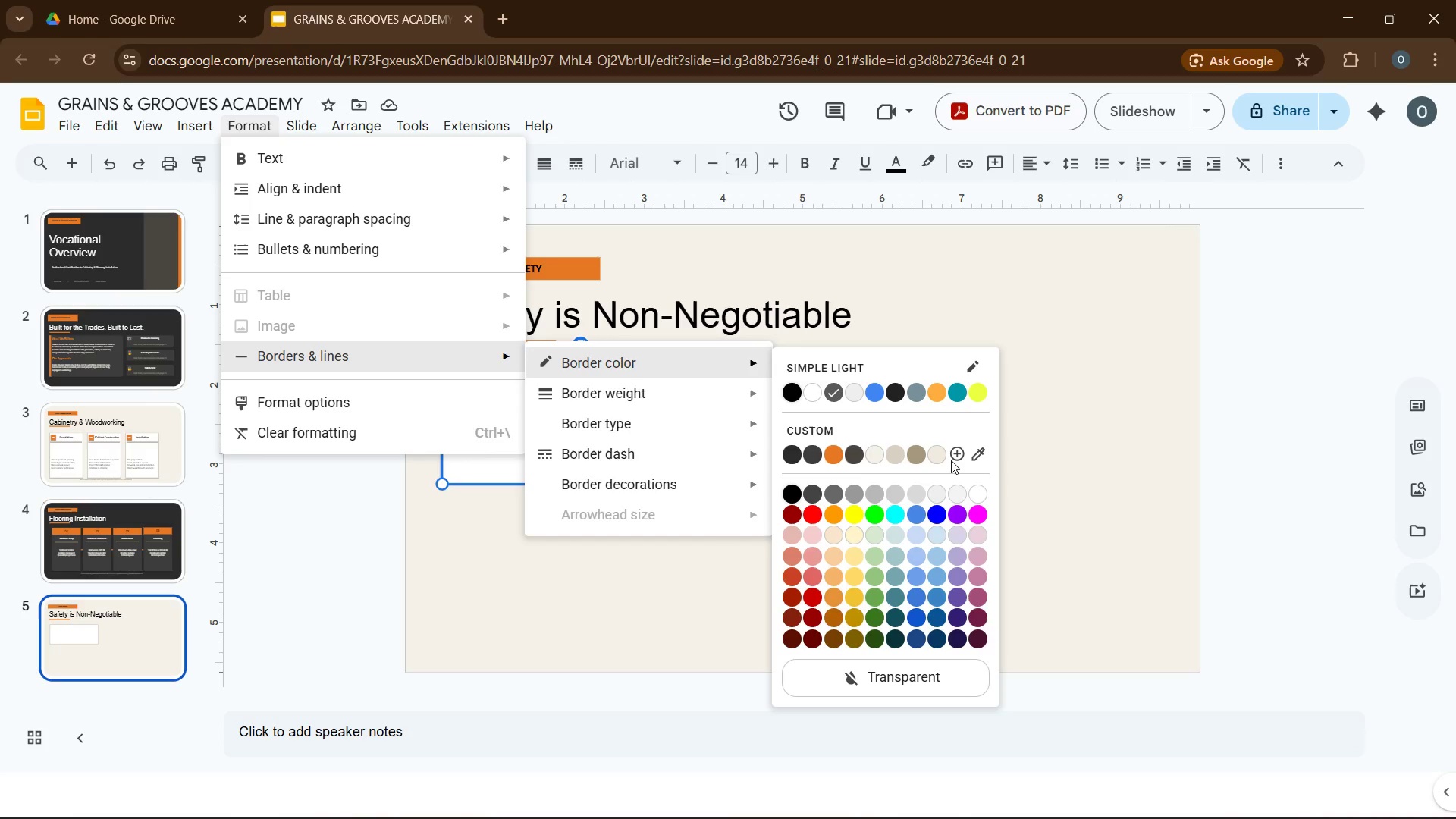 
type('D9D)
 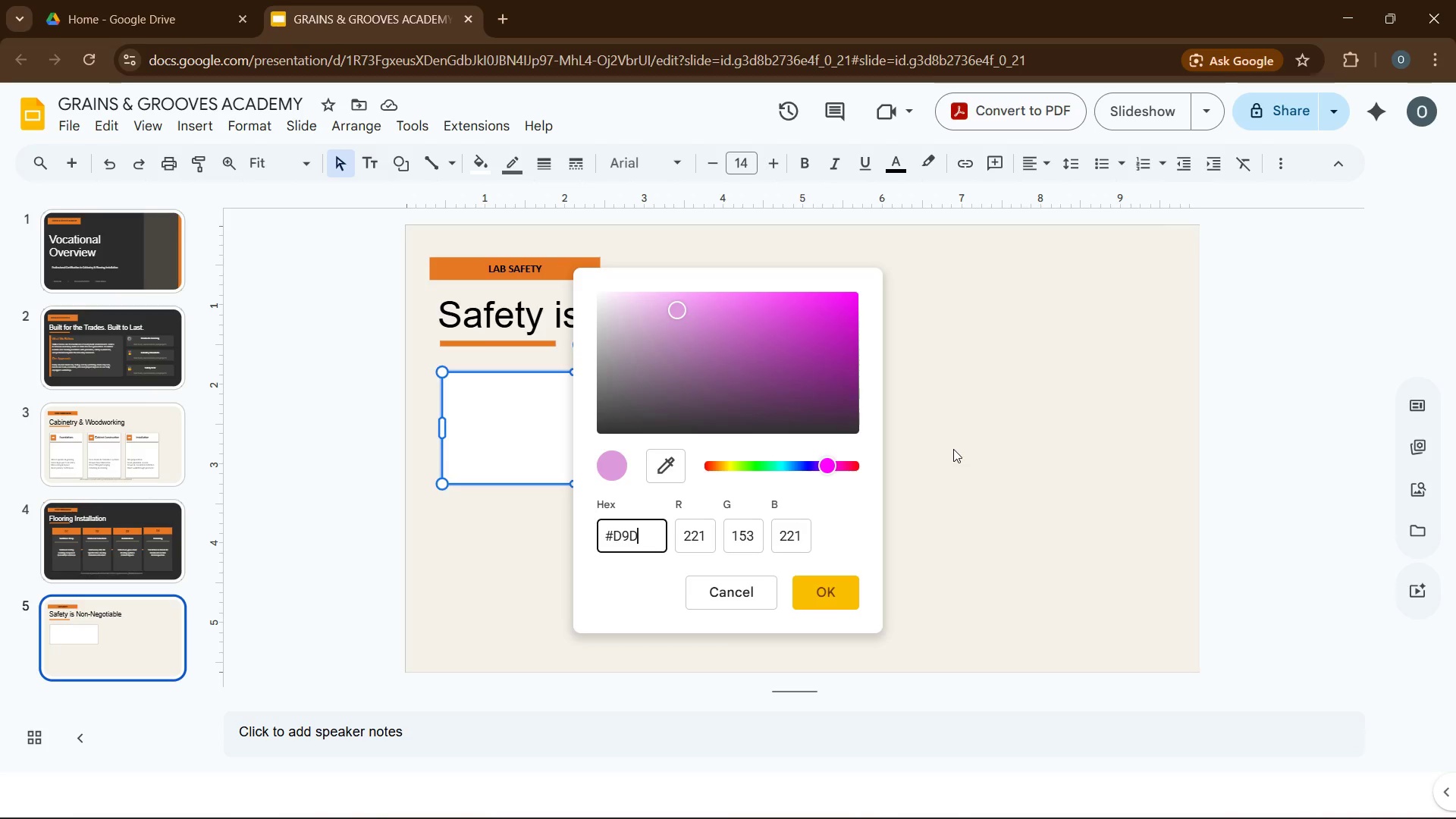 
type(0C5)
 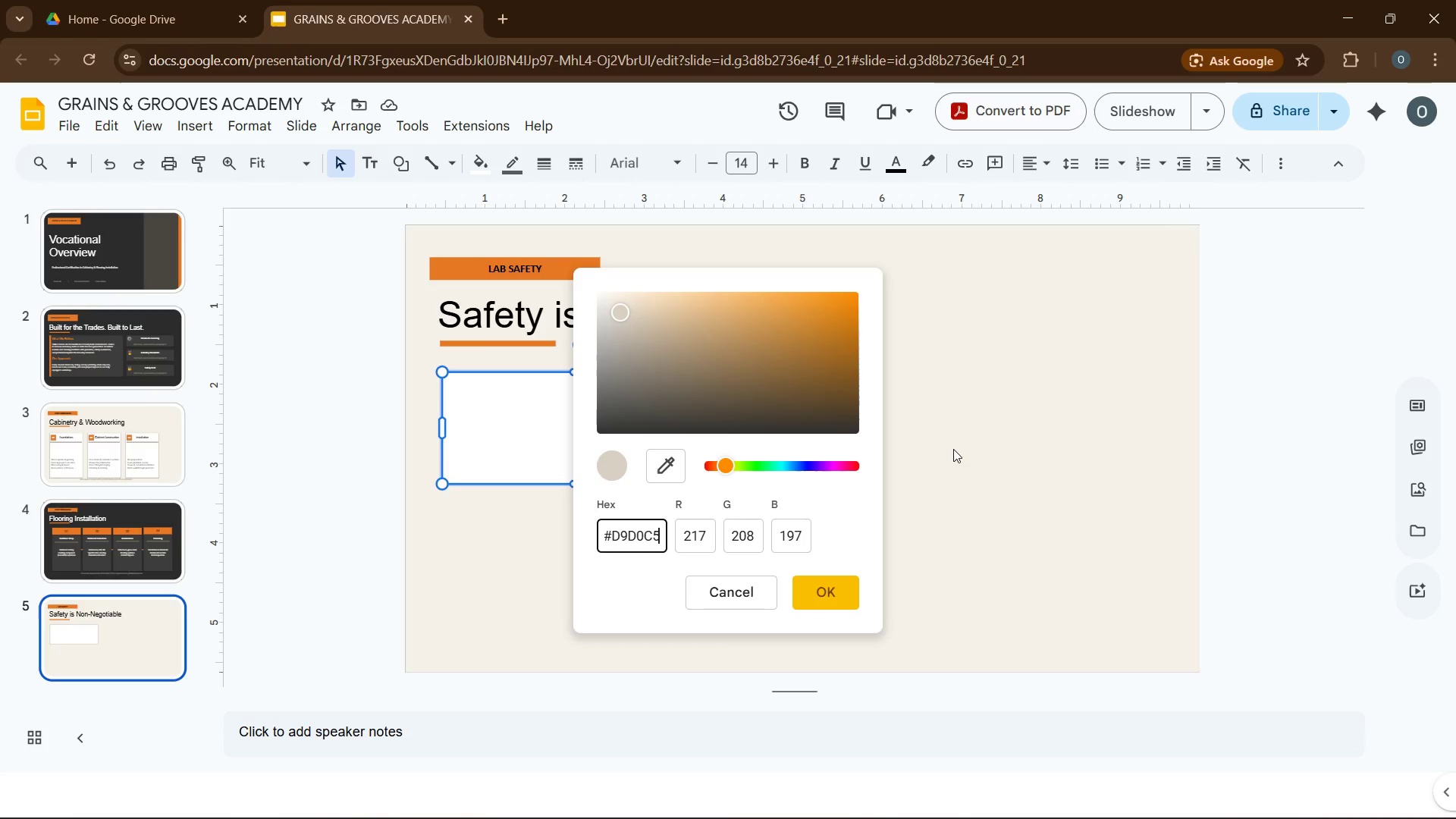 
key(Enter)
 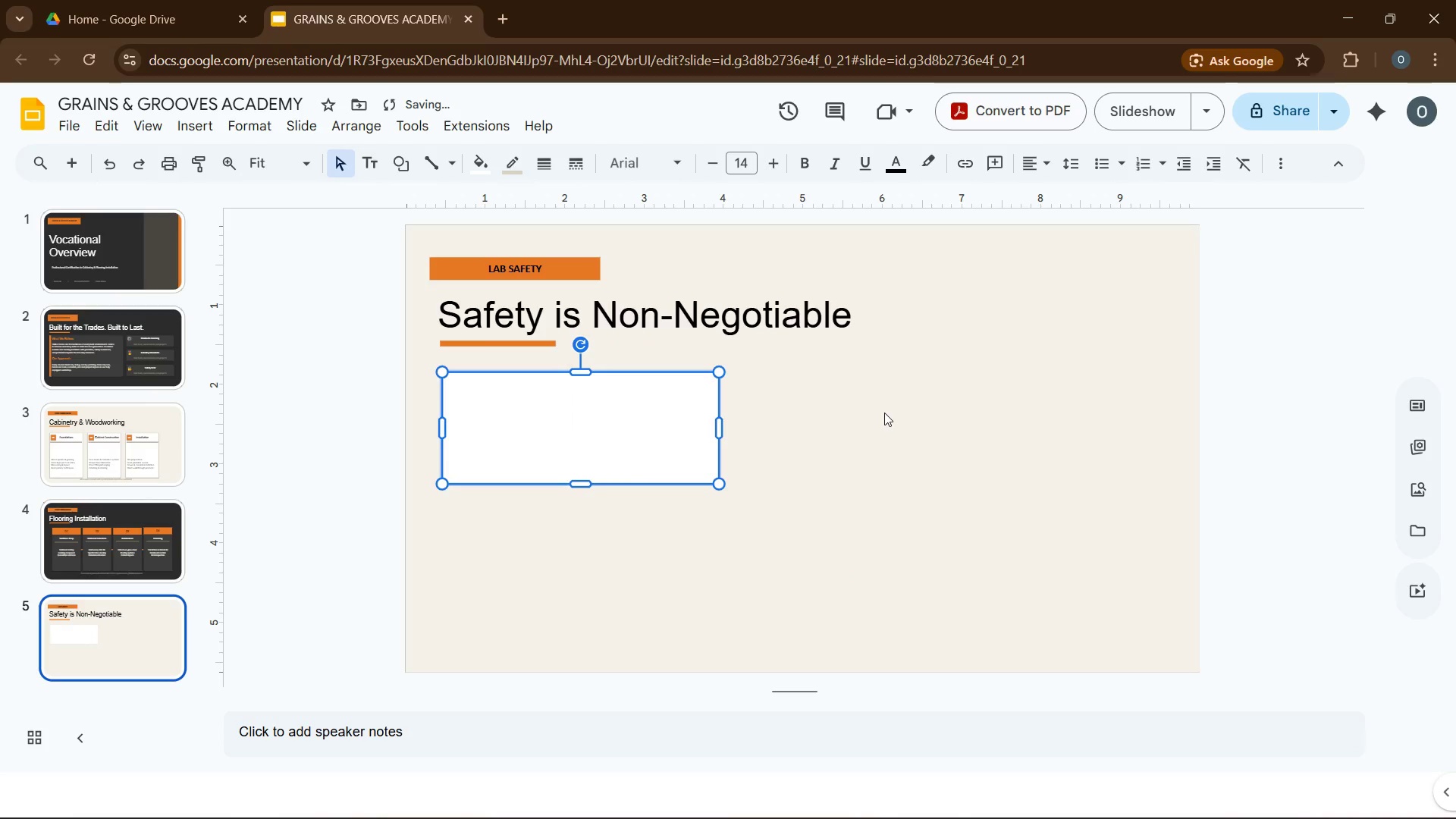 
left_click([829, 451])
 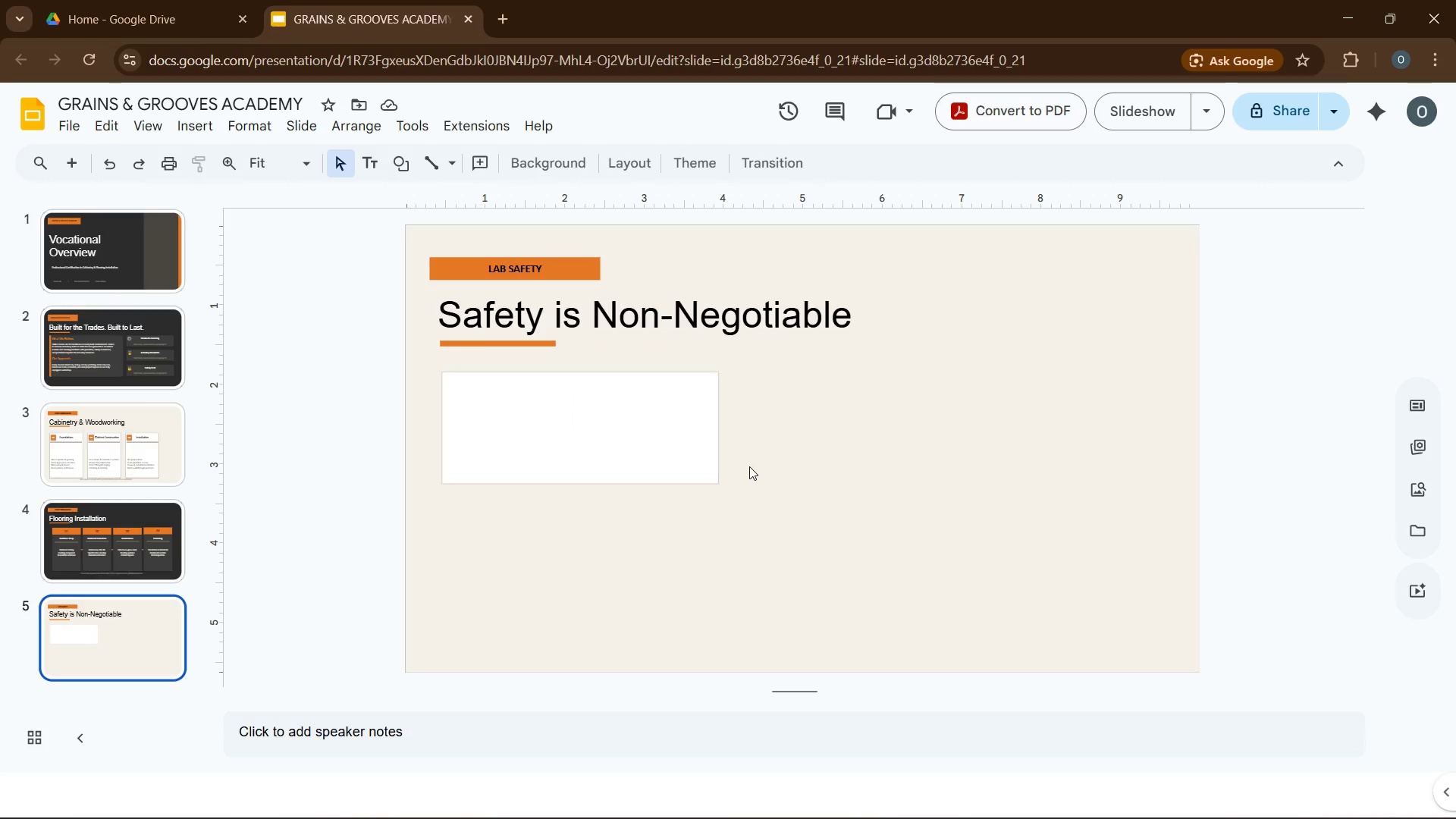 
wait(9.59)
 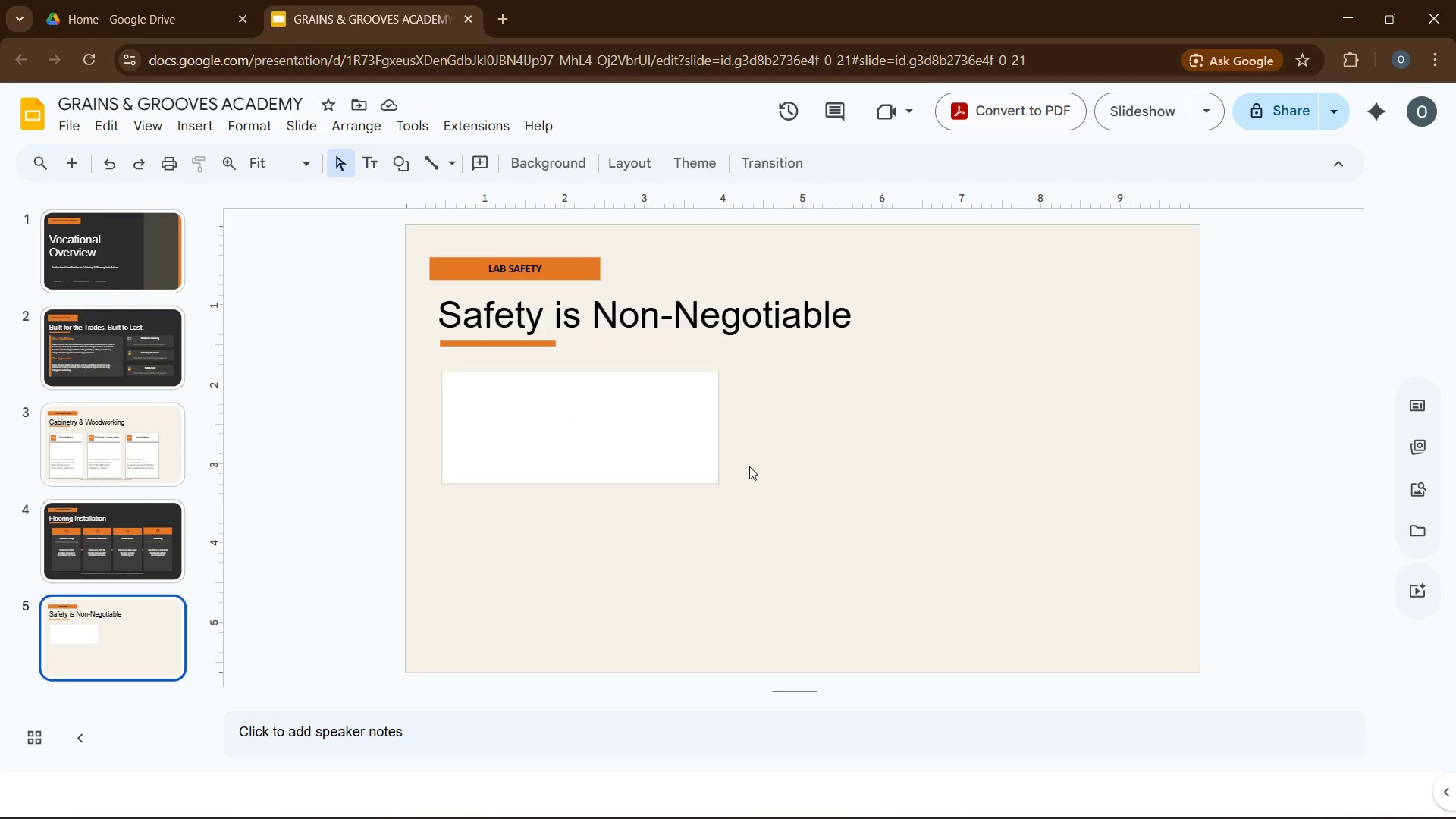 
left_click([555, 452])
 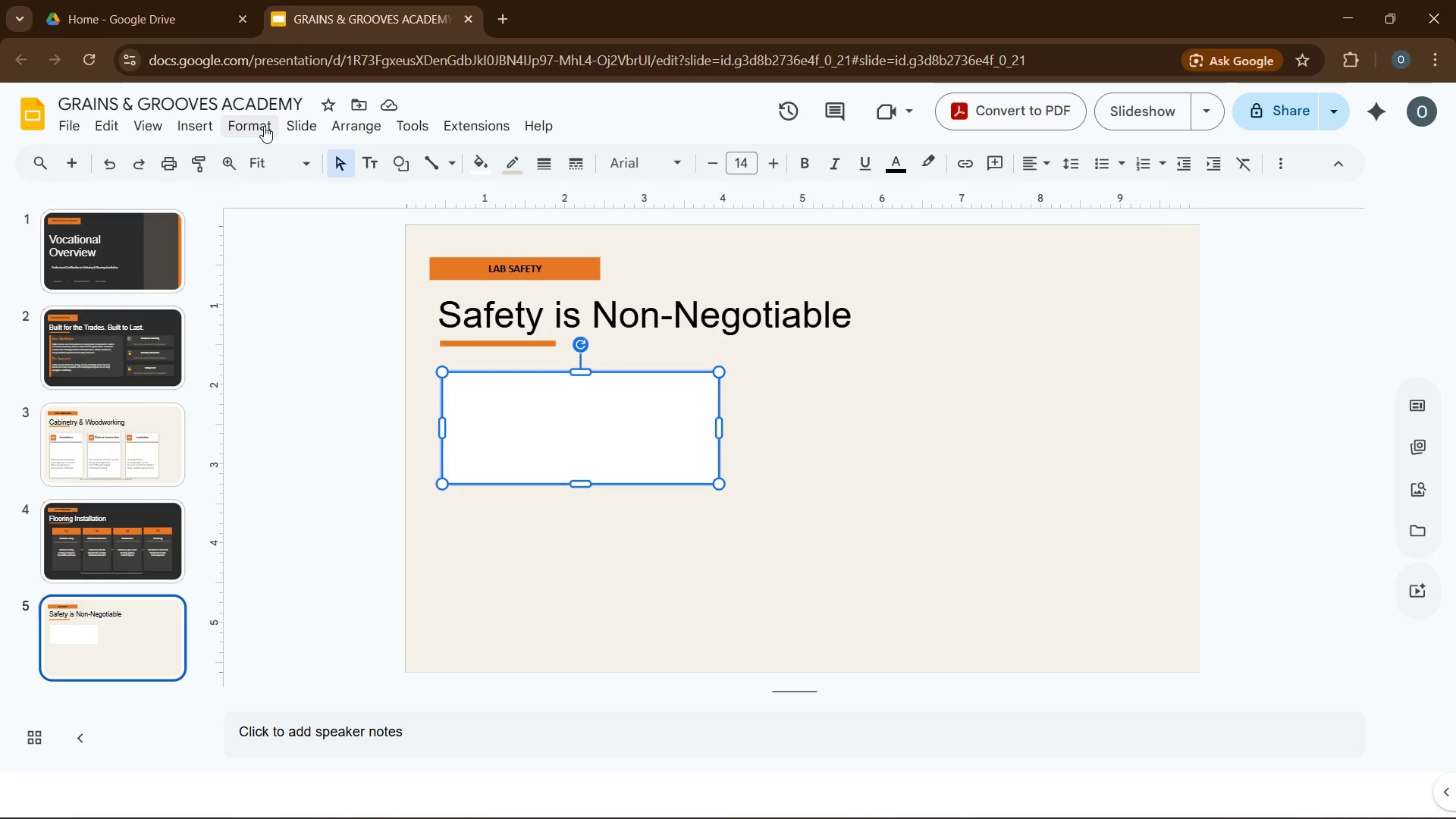 
left_click([264, 126])
 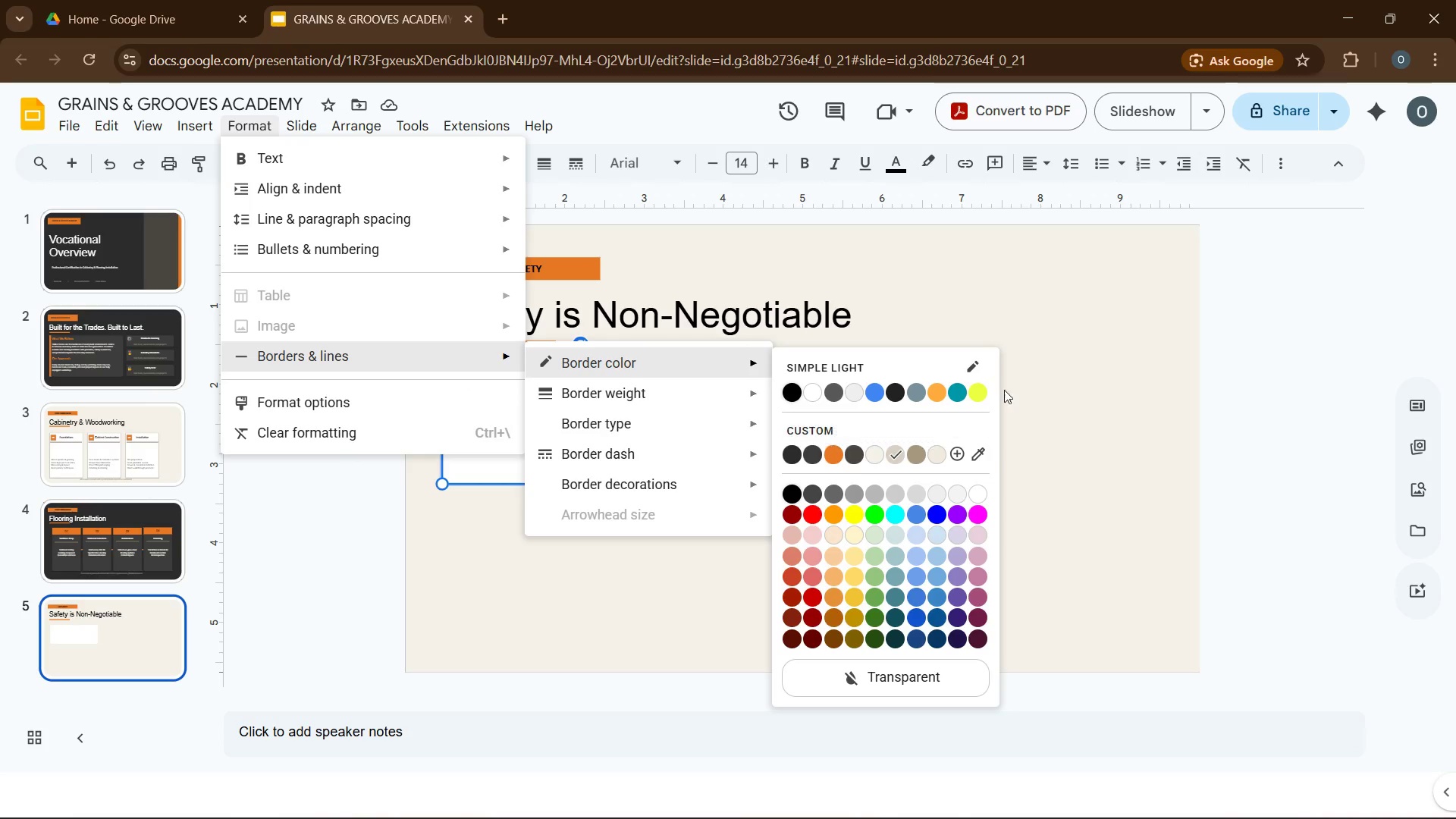 
left_click([309, 406])
 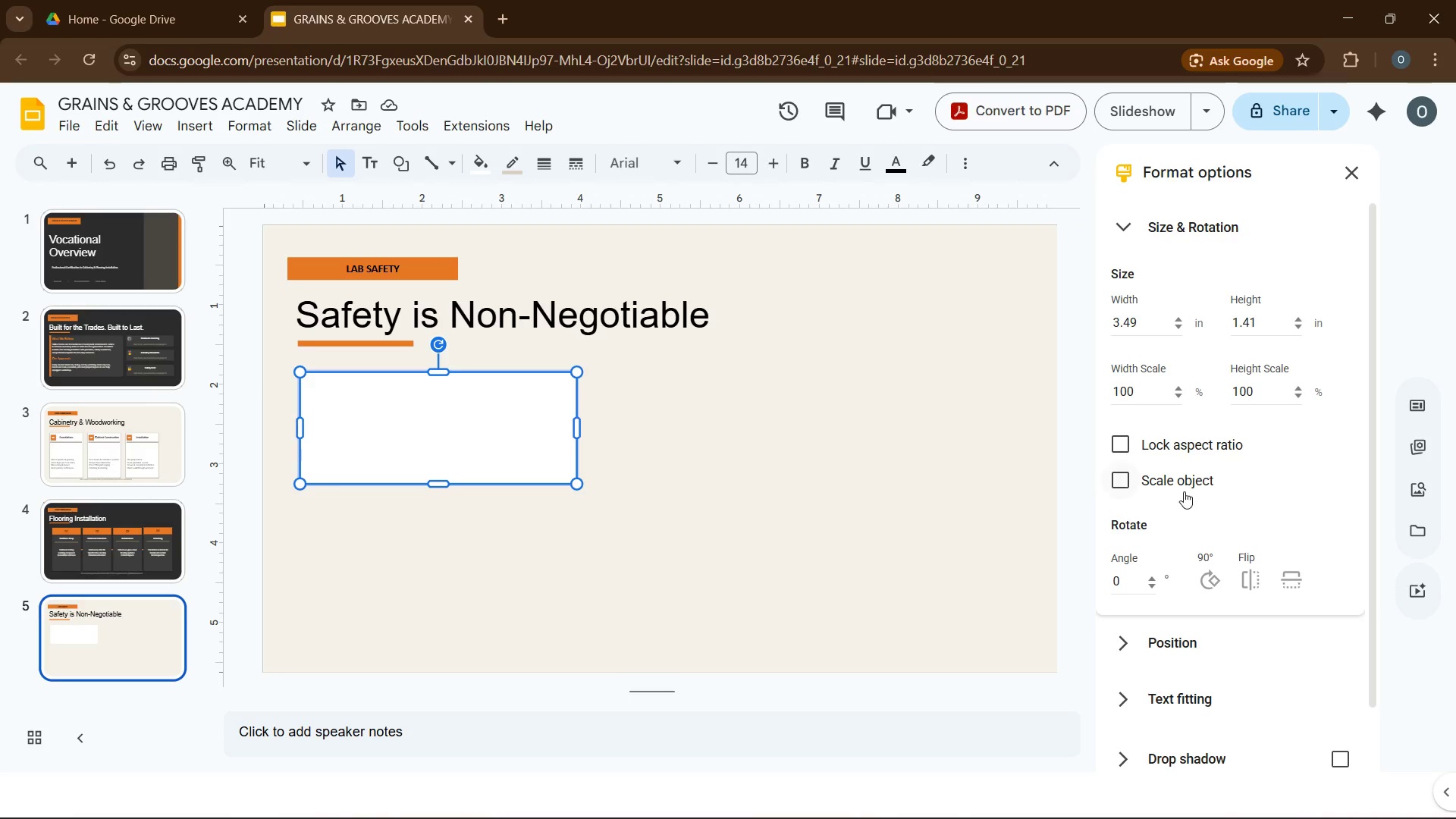 
scroll: coordinate [1181, 490], scroll_direction: down, amount: 3.0
 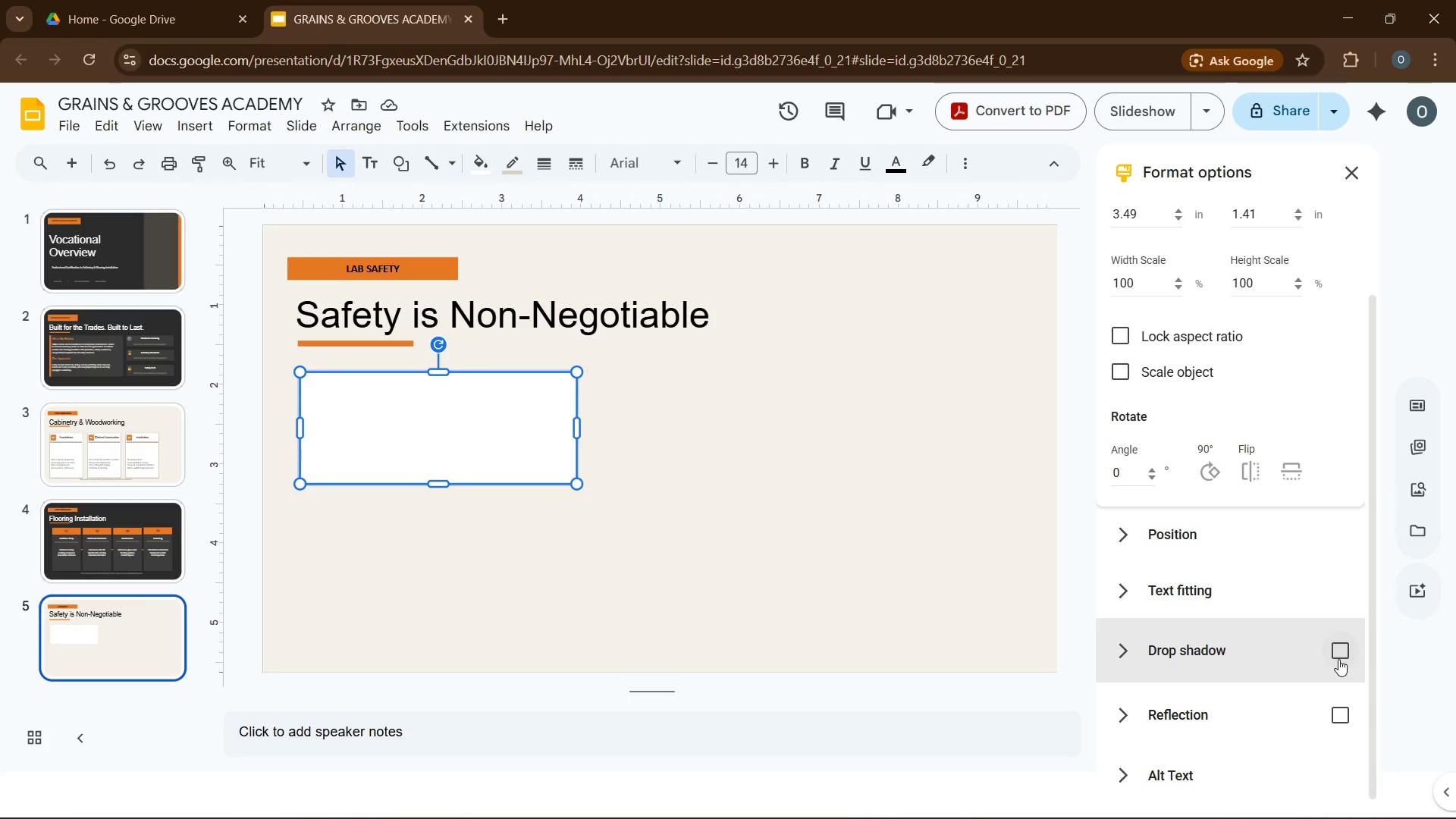 
left_click([1341, 657])
 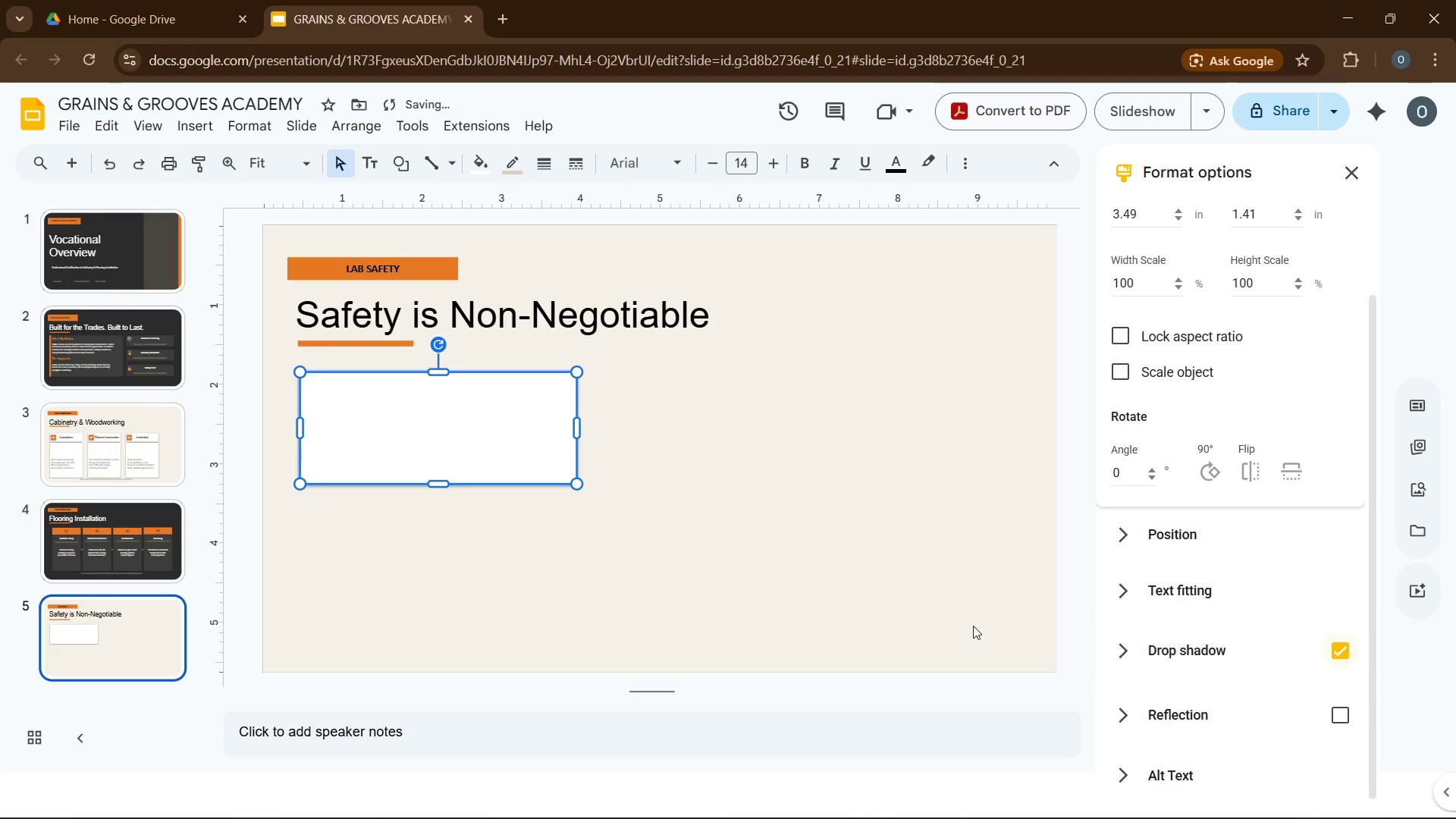 
left_click([948, 623])
 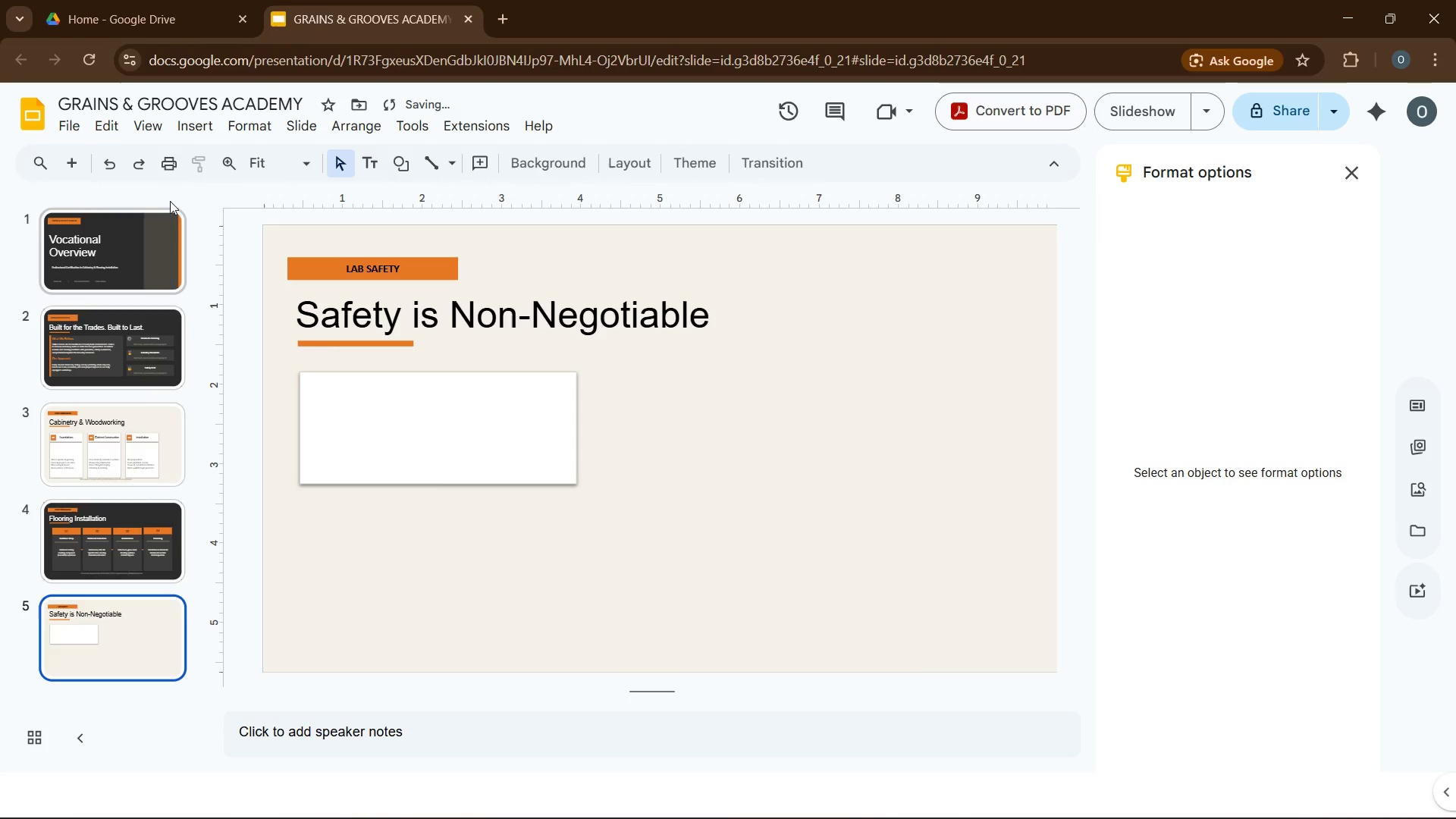 
mouse_move([278, 175])
 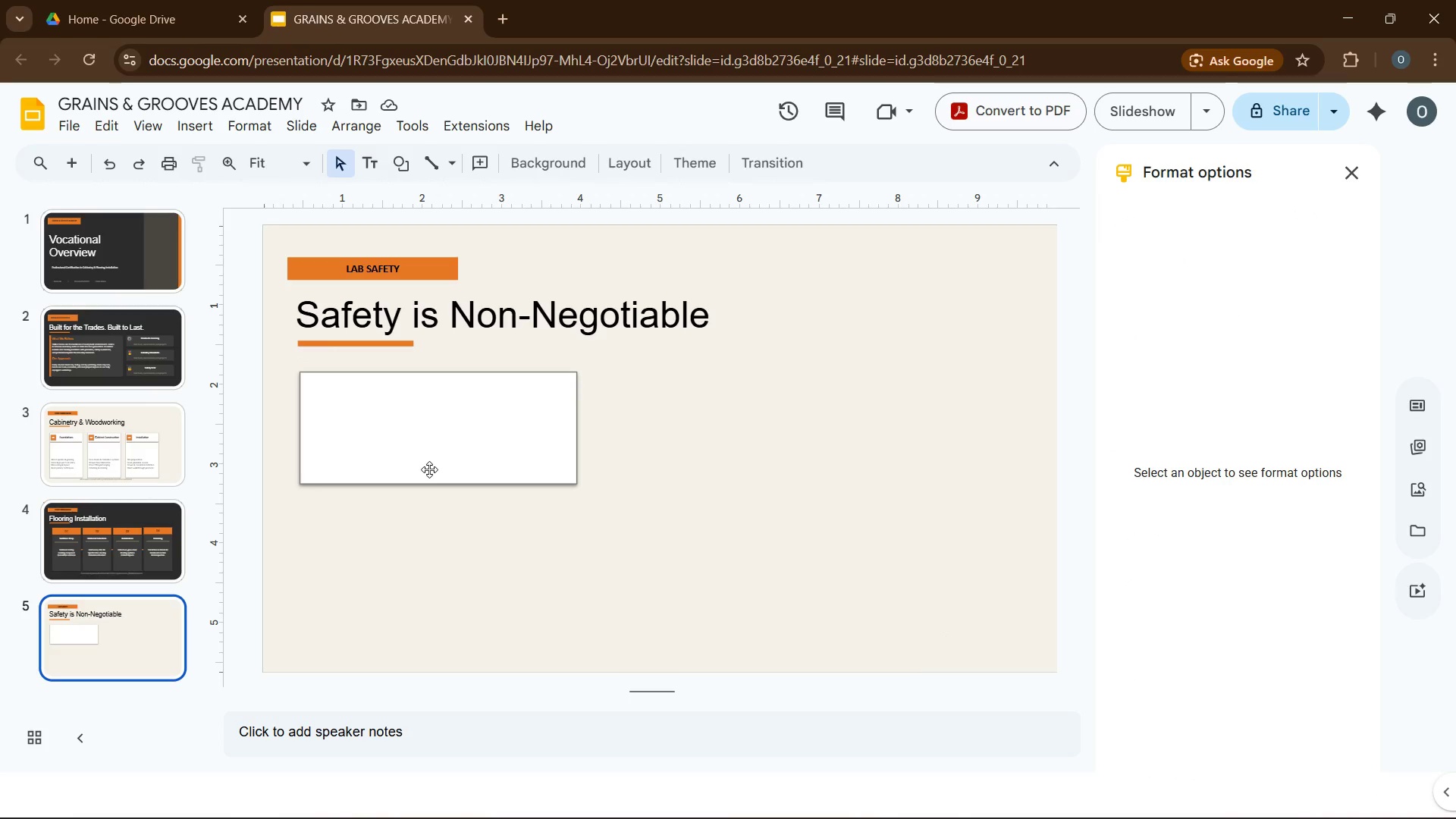 
left_click([429, 469])
 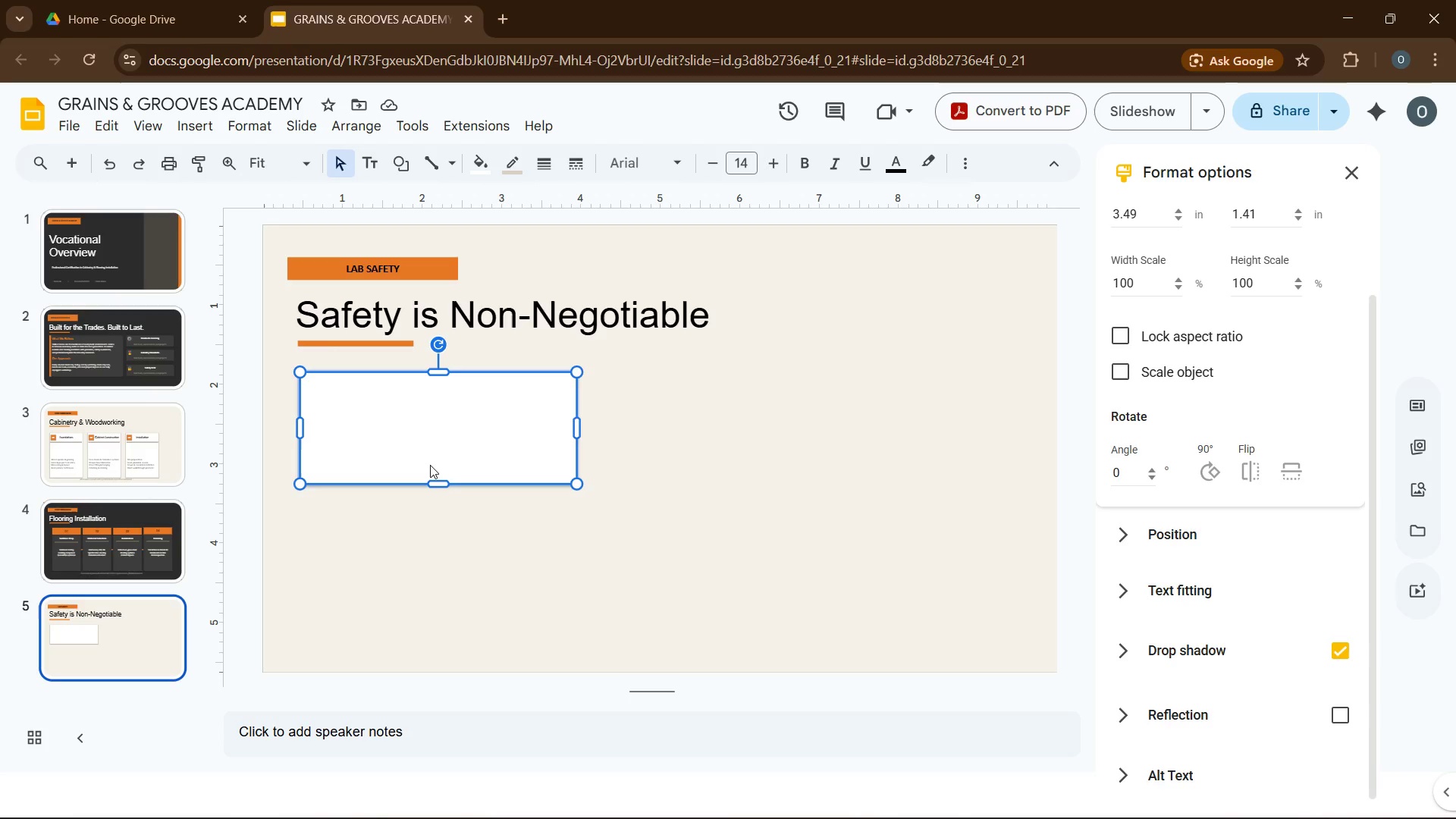 
hold_key(key=ControlLeft, duration=0.38)
 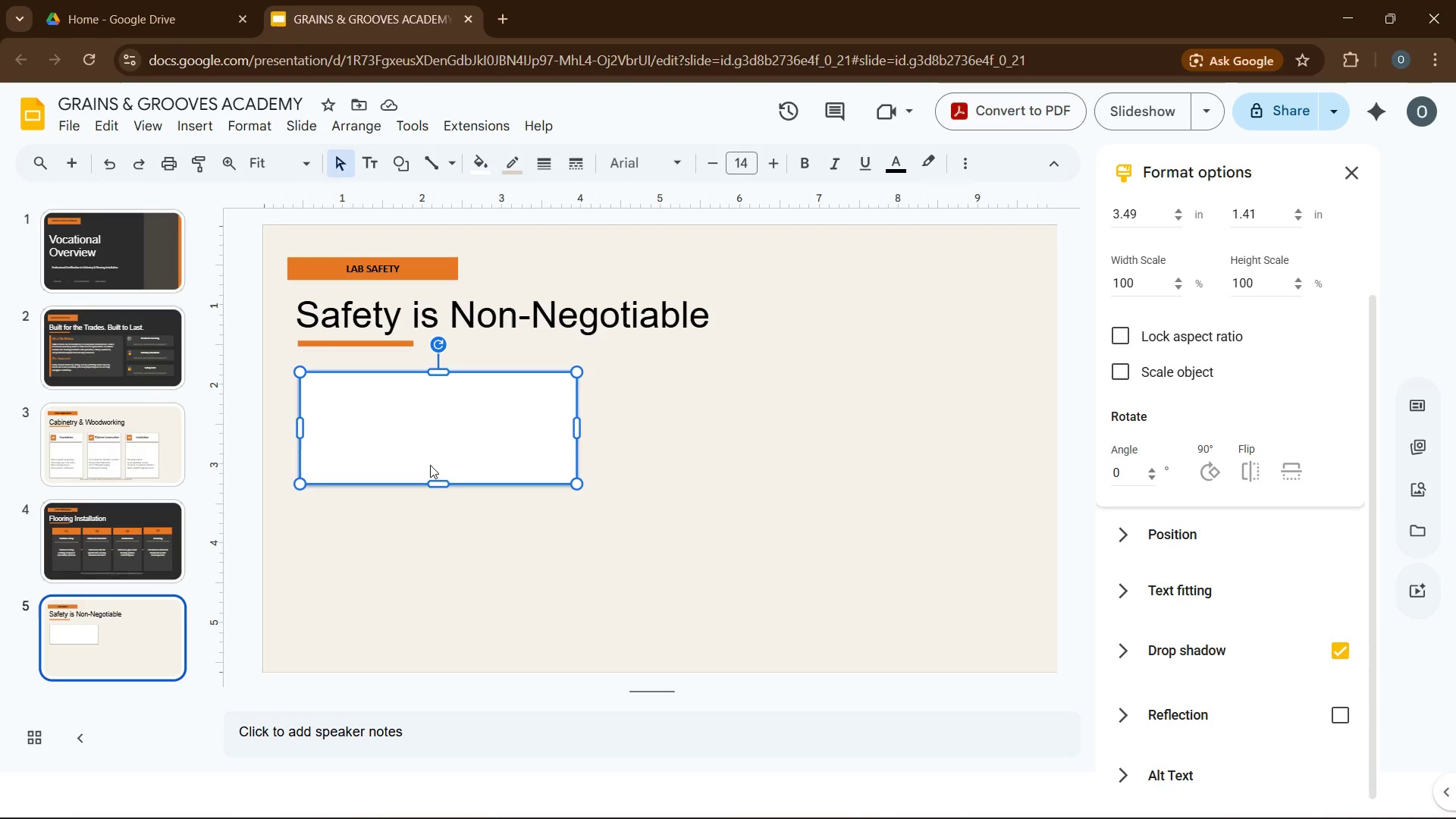 
key(Control+D)
 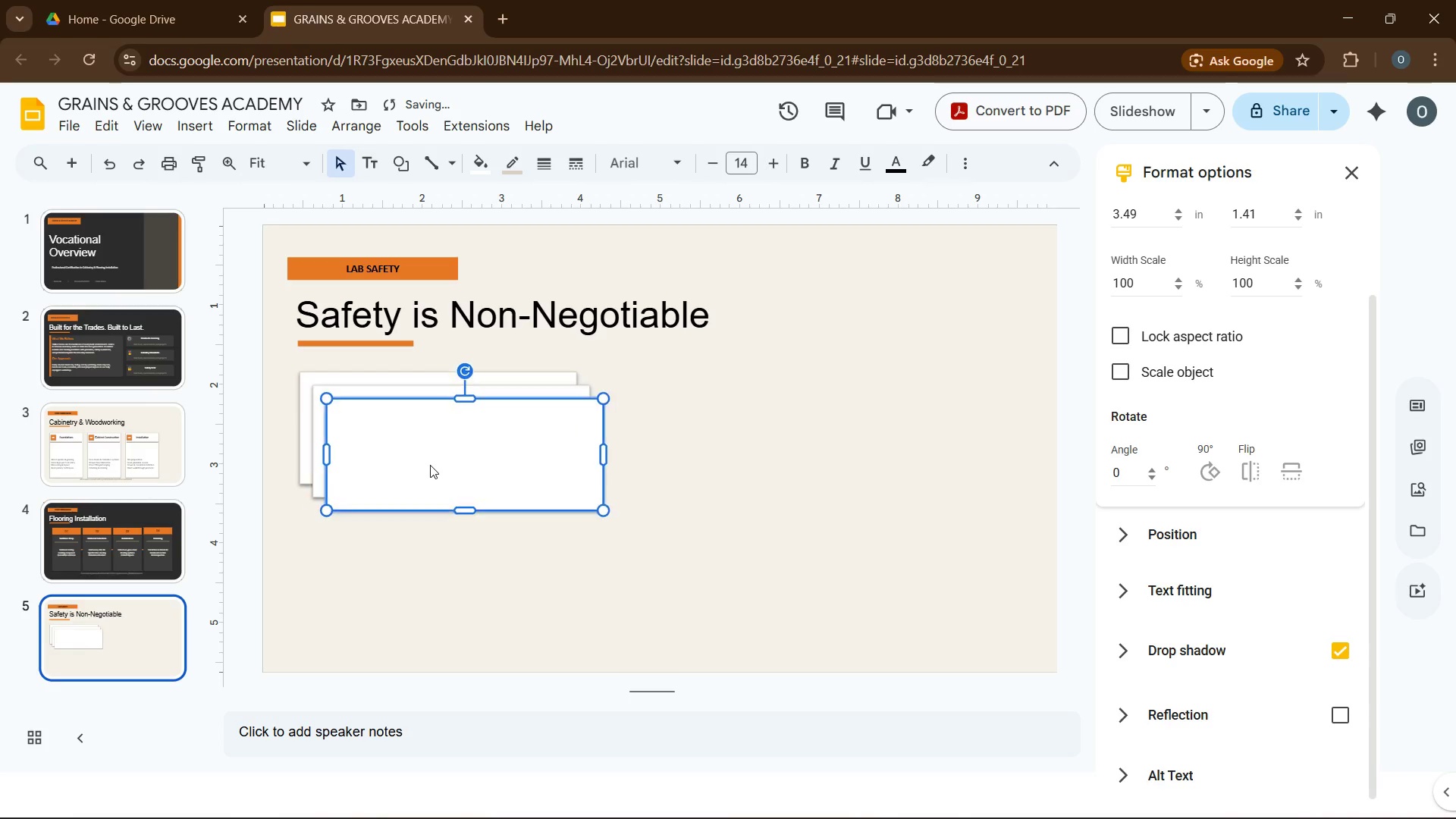 
key(Control+D)
 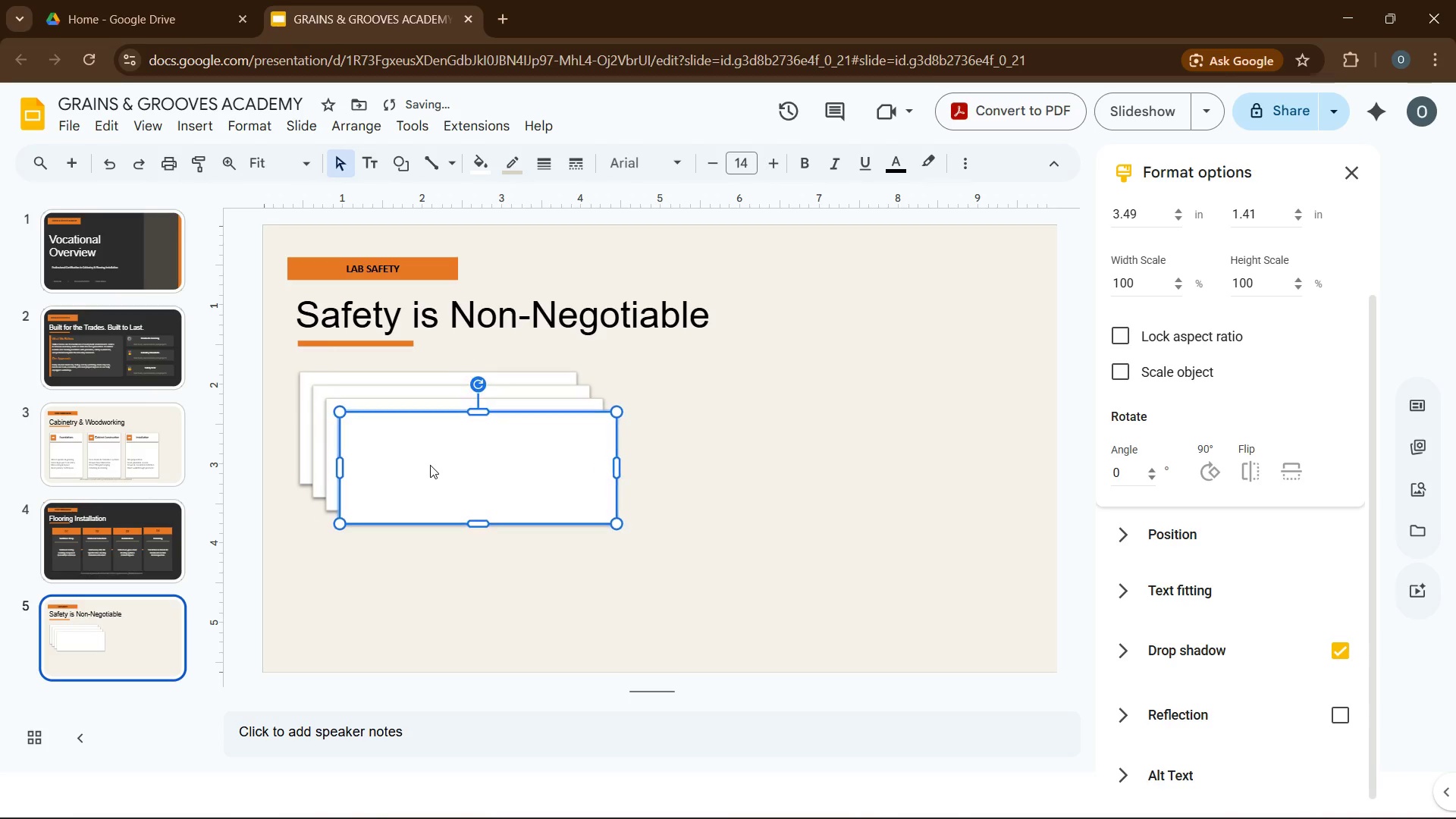 
key(Control+D)
 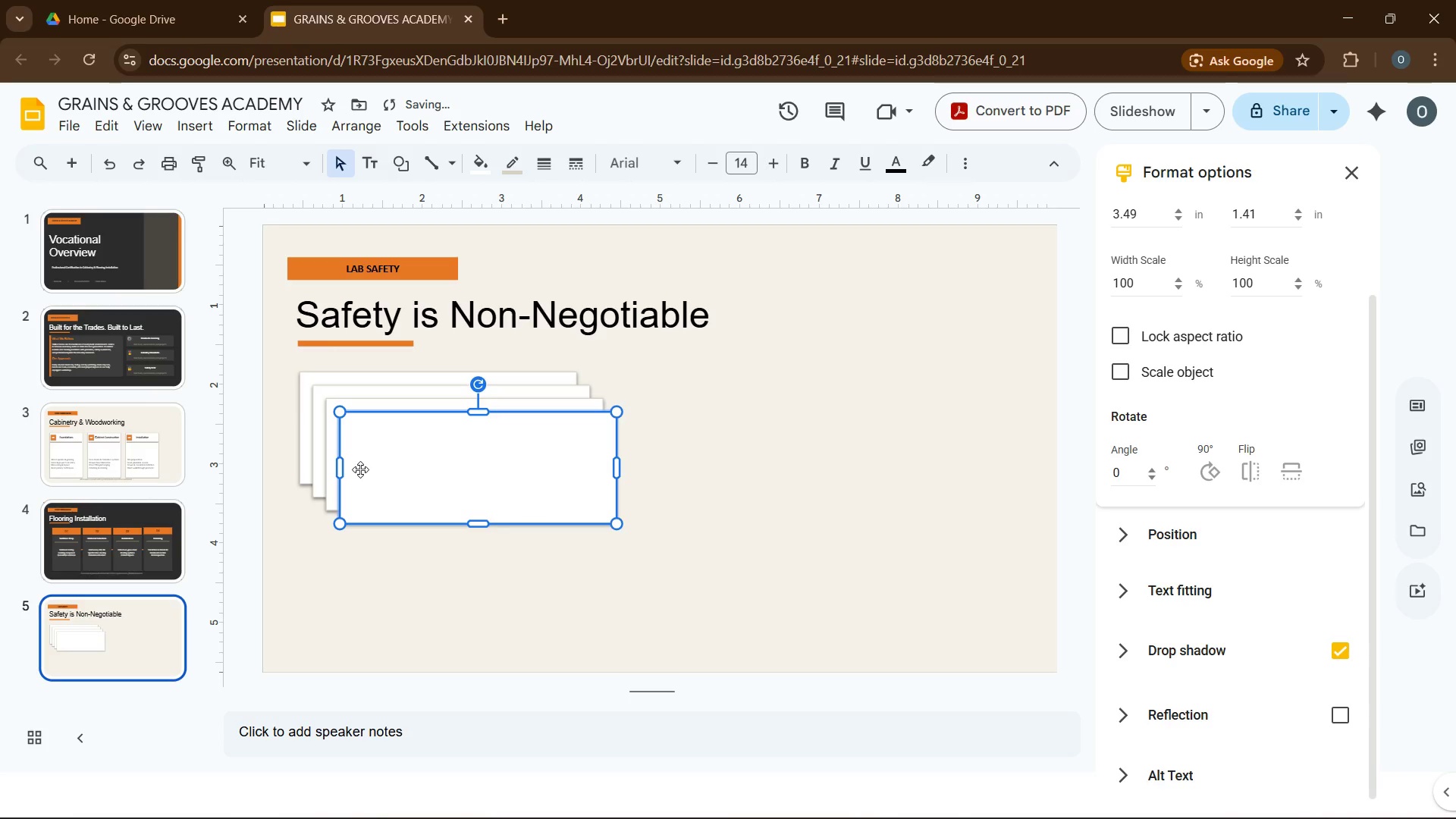 
left_click_drag(start_coordinate=[360, 469], to_coordinate=[659, 435])
 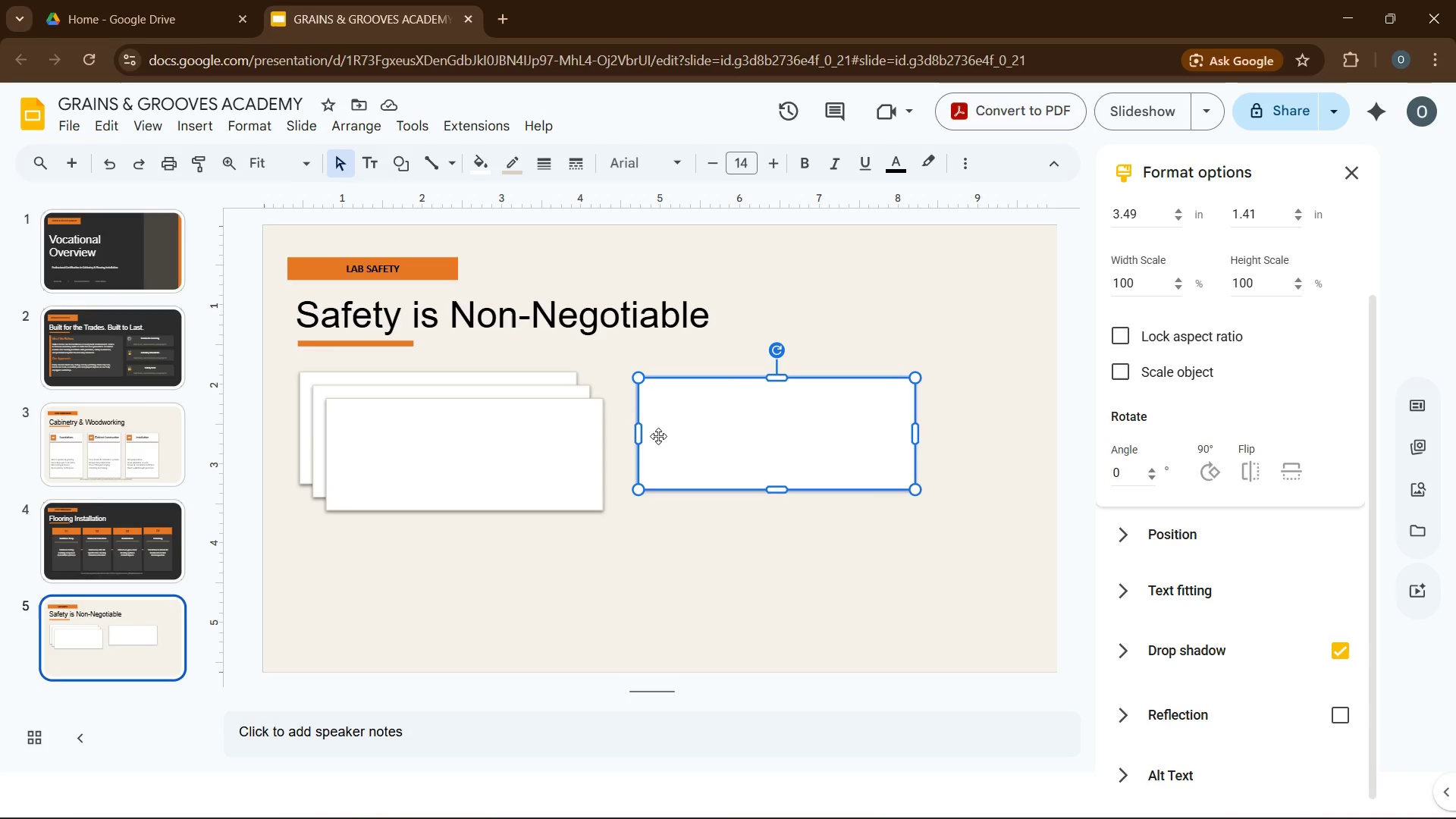 
wait(7.28)
 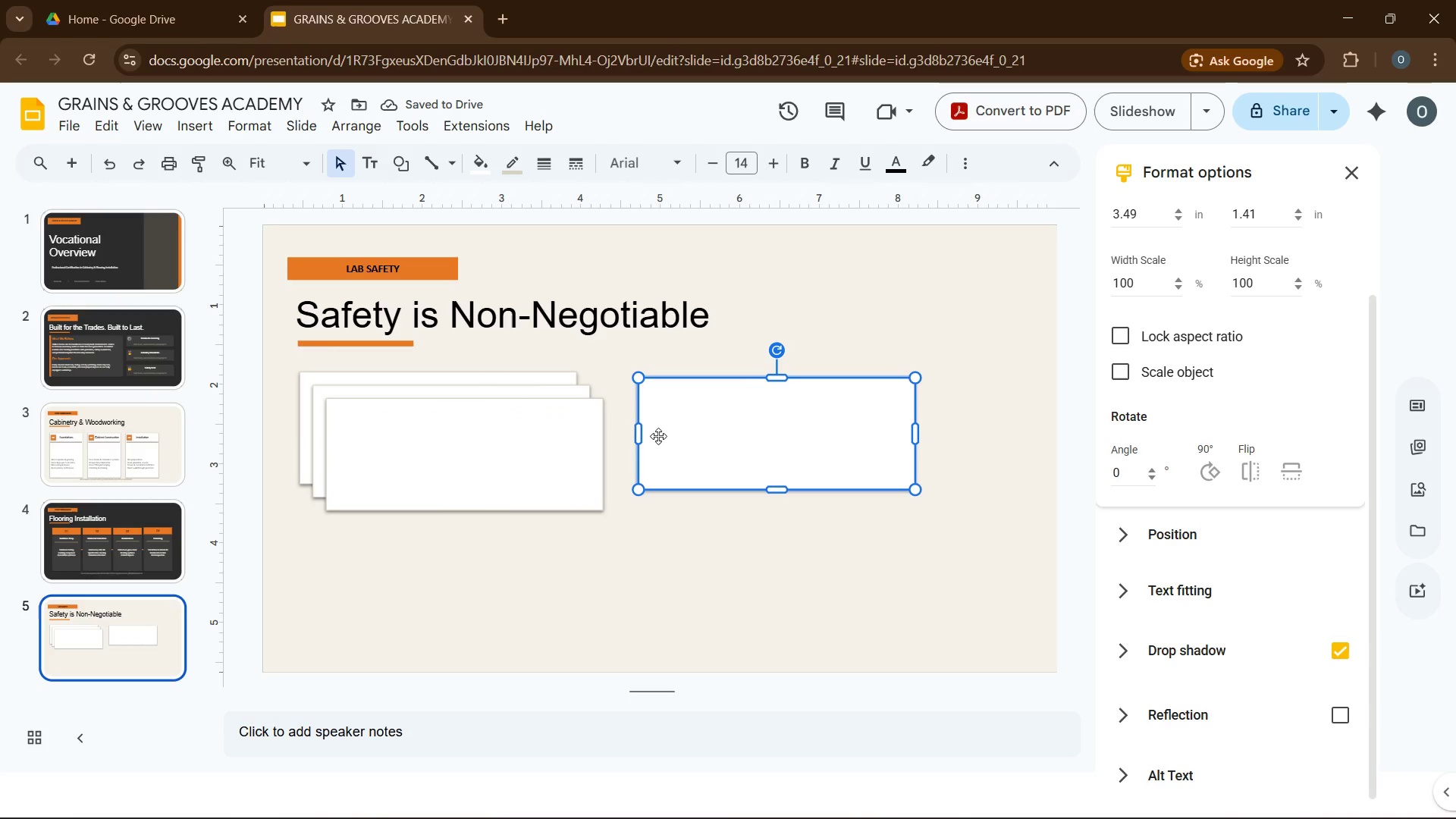 
left_click_drag(start_coordinate=[355, 444], to_coordinate=[667, 556])
 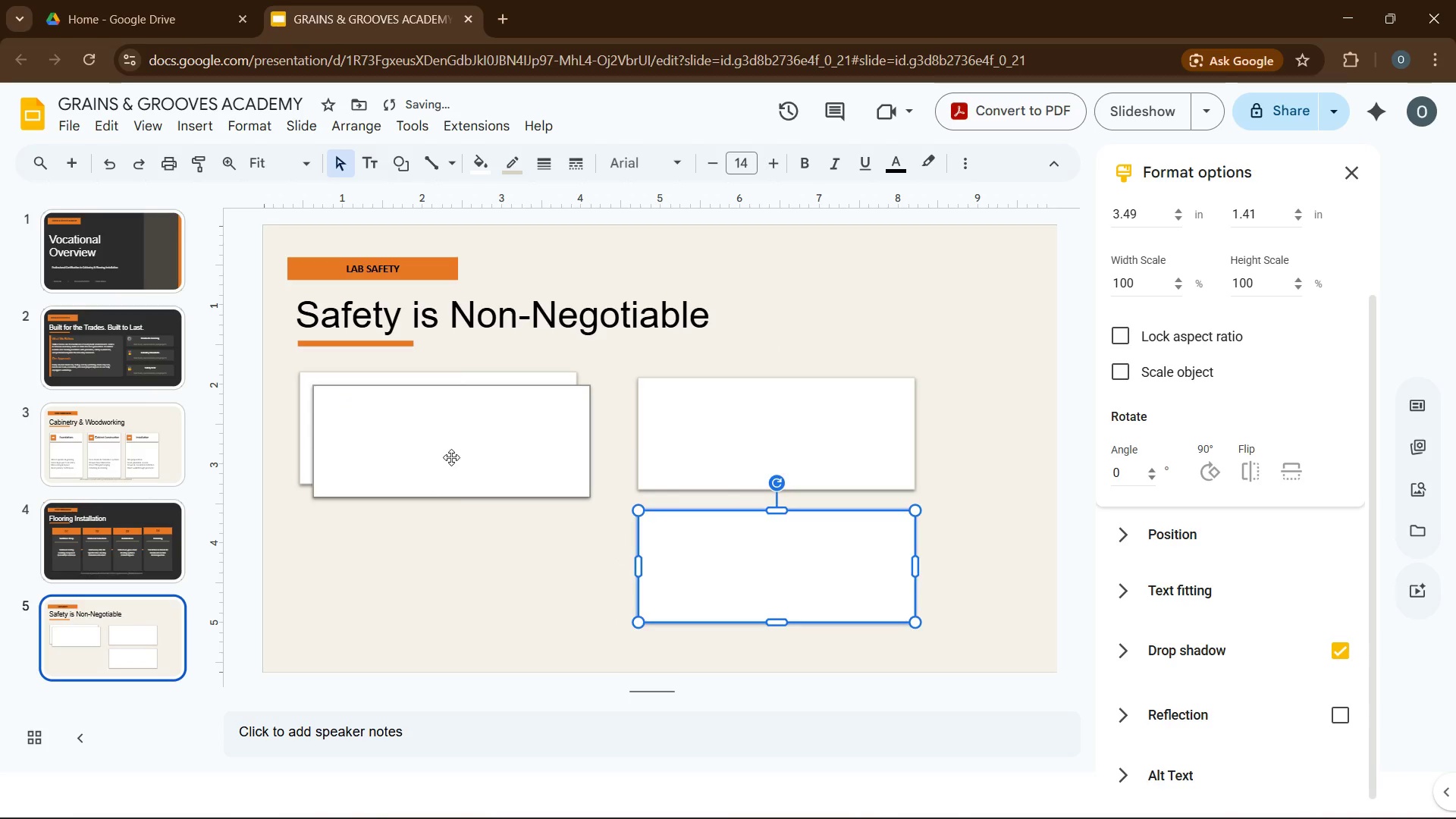 
left_click_drag(start_coordinate=[448, 454], to_coordinate=[431, 577])
 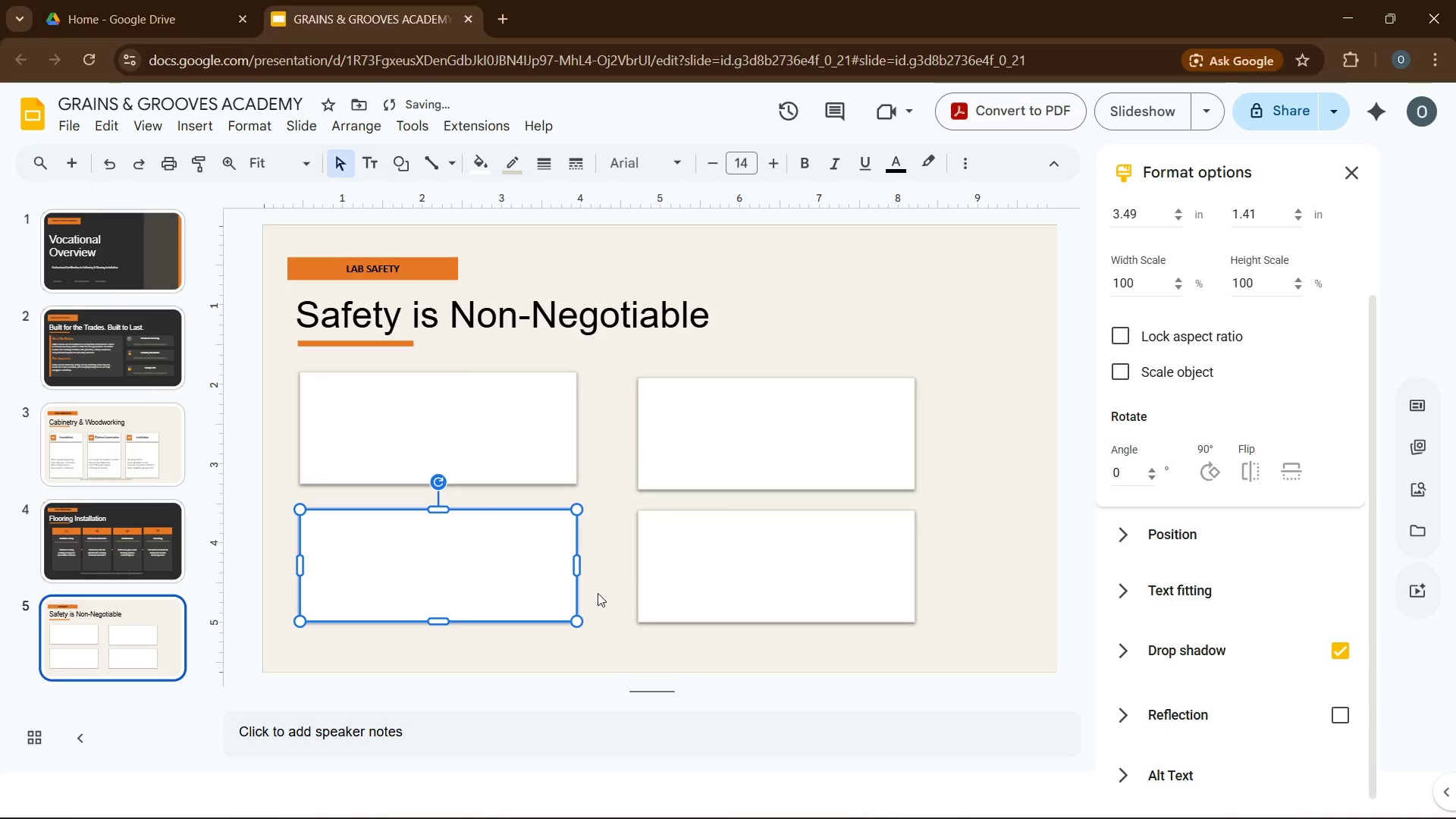 
left_click([596, 595])
 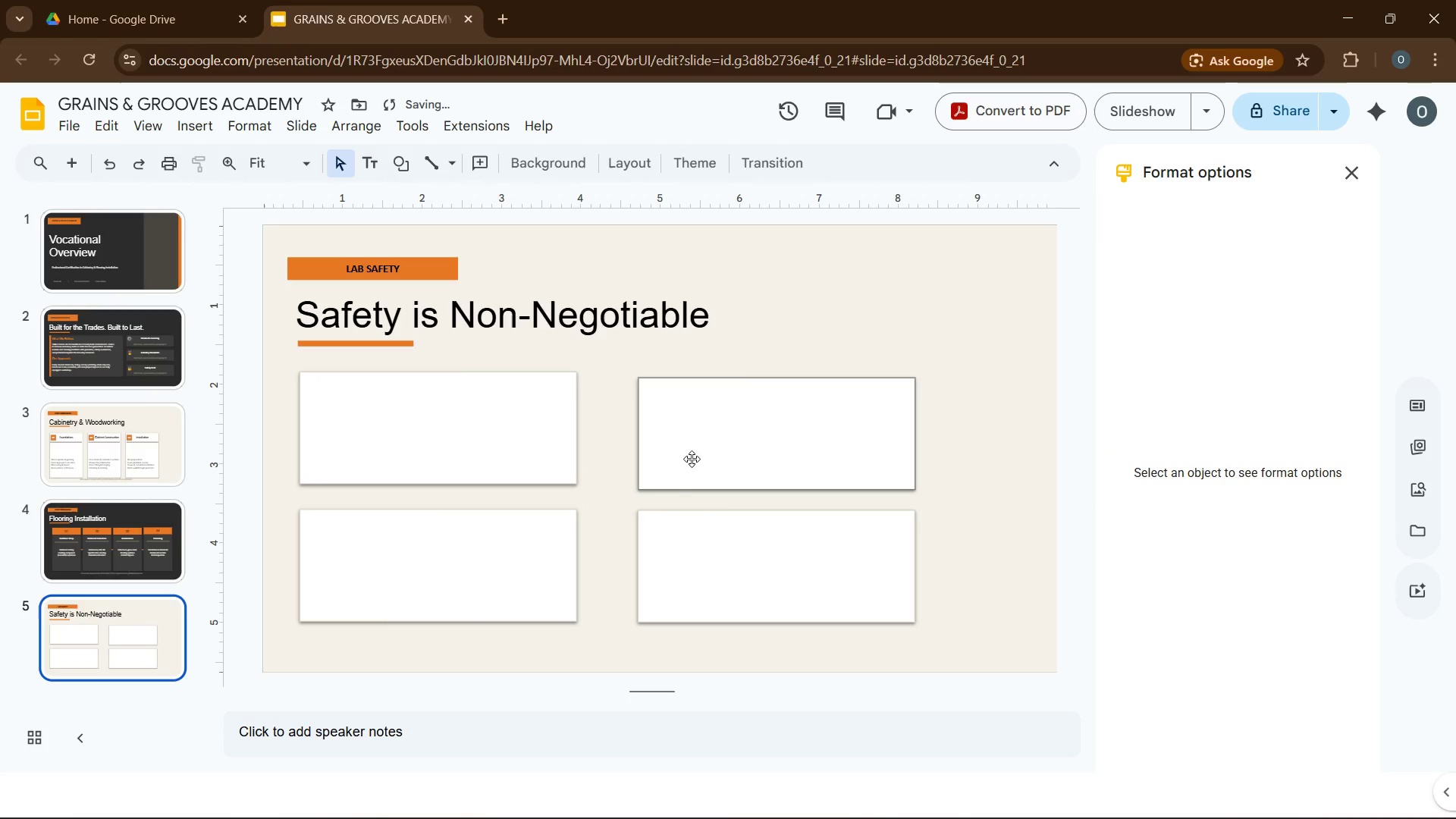 
left_click_drag(start_coordinate=[692, 459], to_coordinate=[698, 441])
 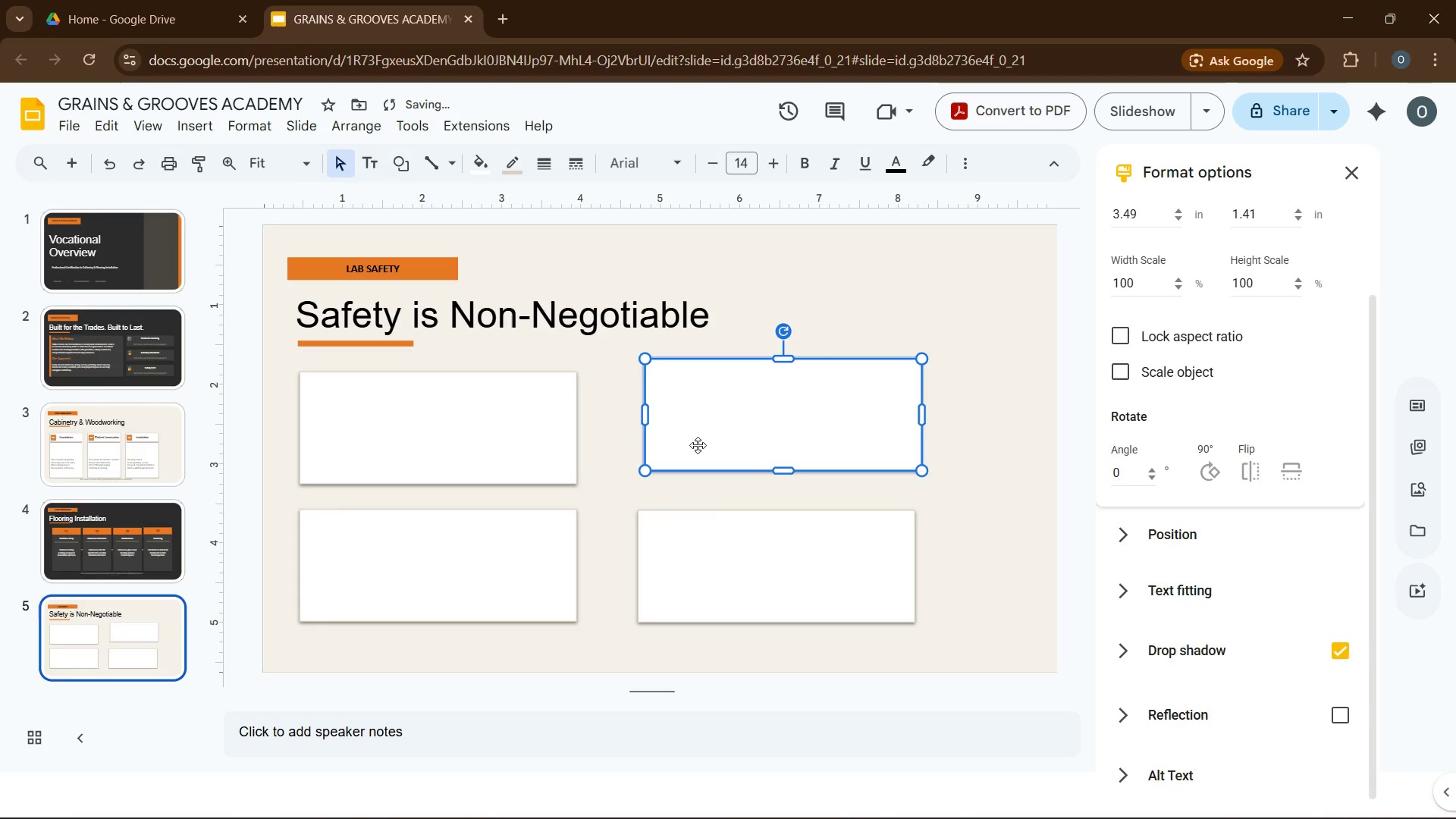 
left_click_drag(start_coordinate=[698, 445], to_coordinate=[704, 457])
 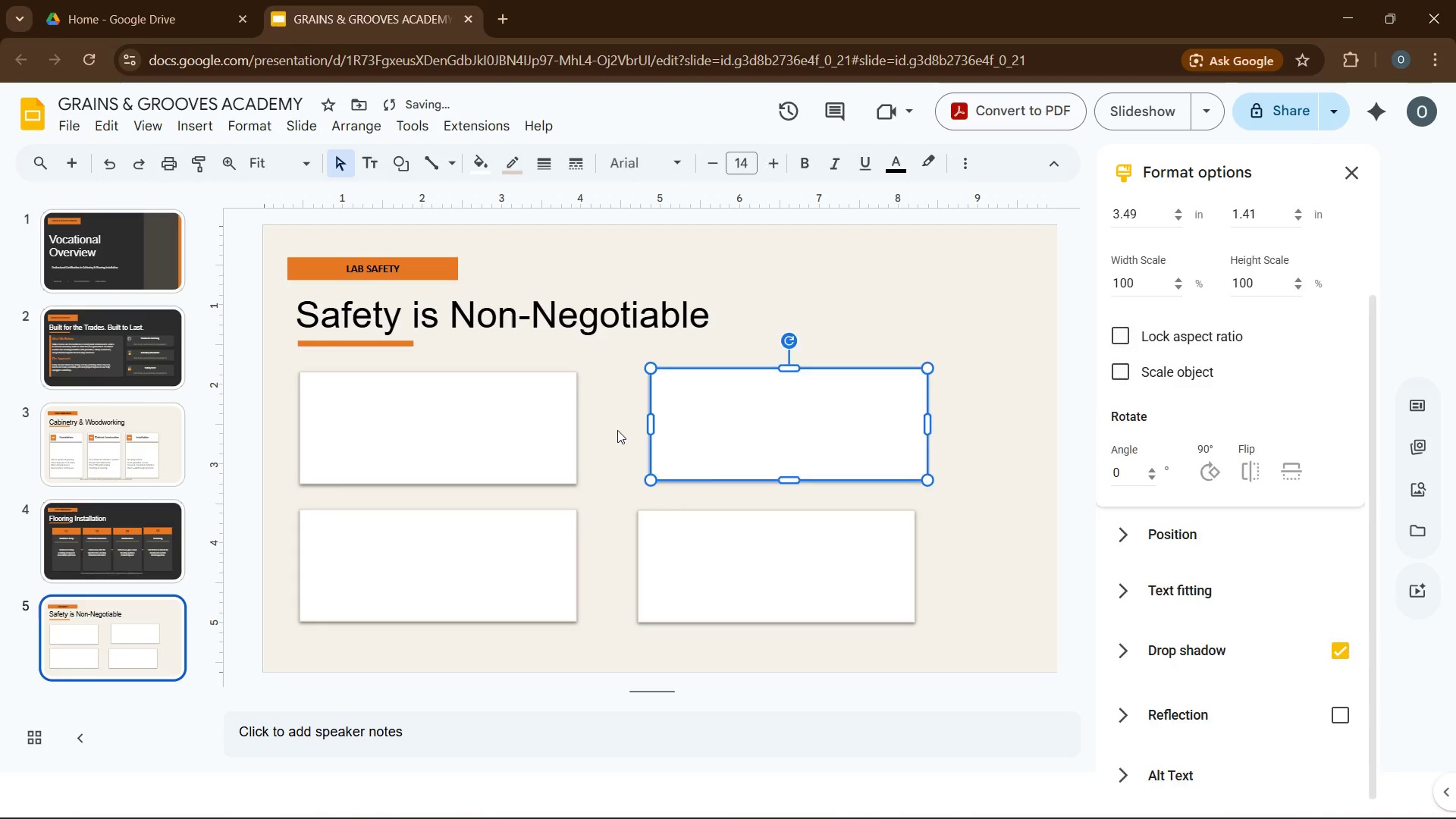 
left_click([617, 430])
 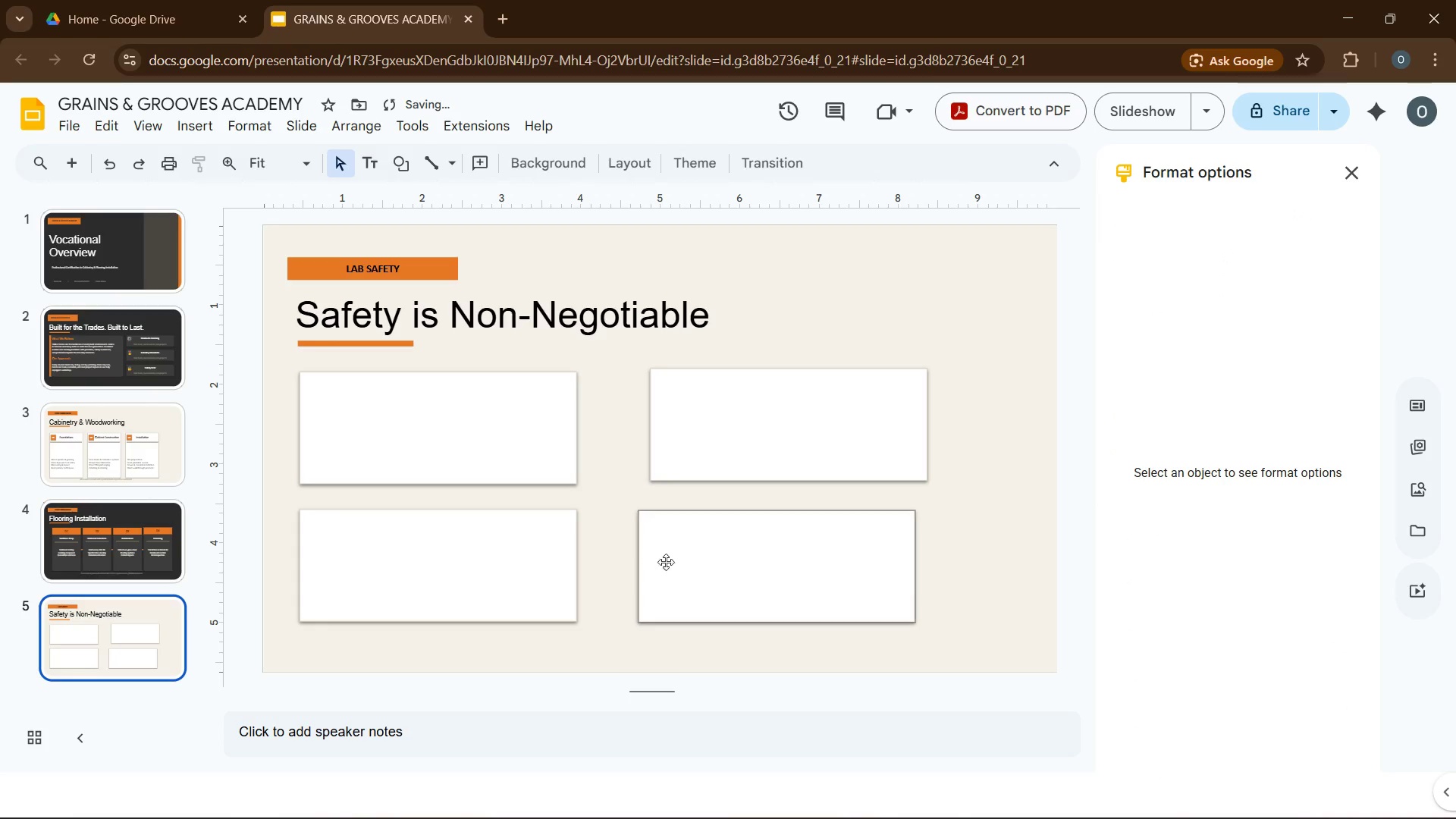 
left_click_drag(start_coordinate=[670, 560], to_coordinate=[664, 560])
 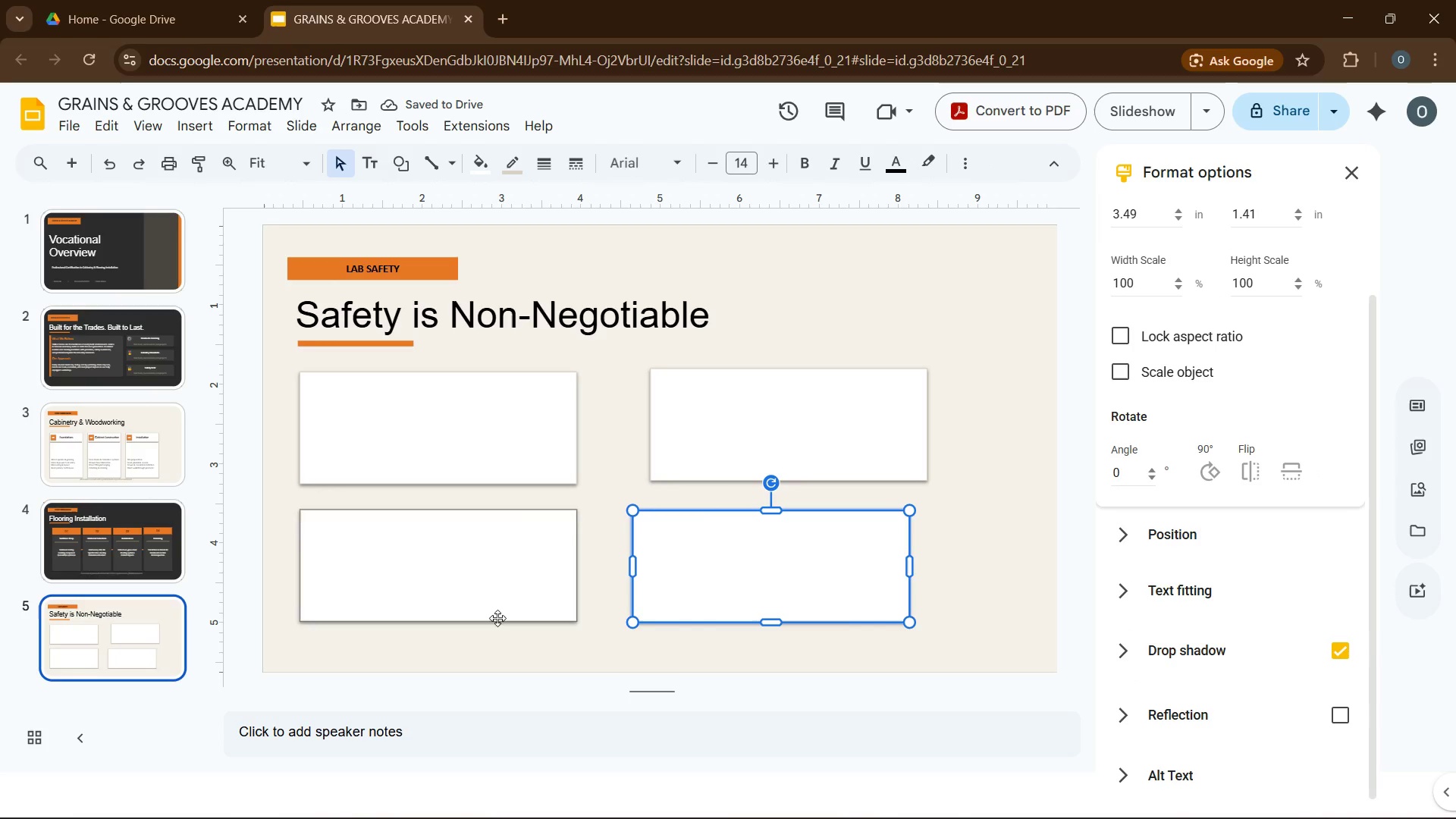 
hold_key(key=ControlLeft, duration=1.67)
left_click([474, 596])
 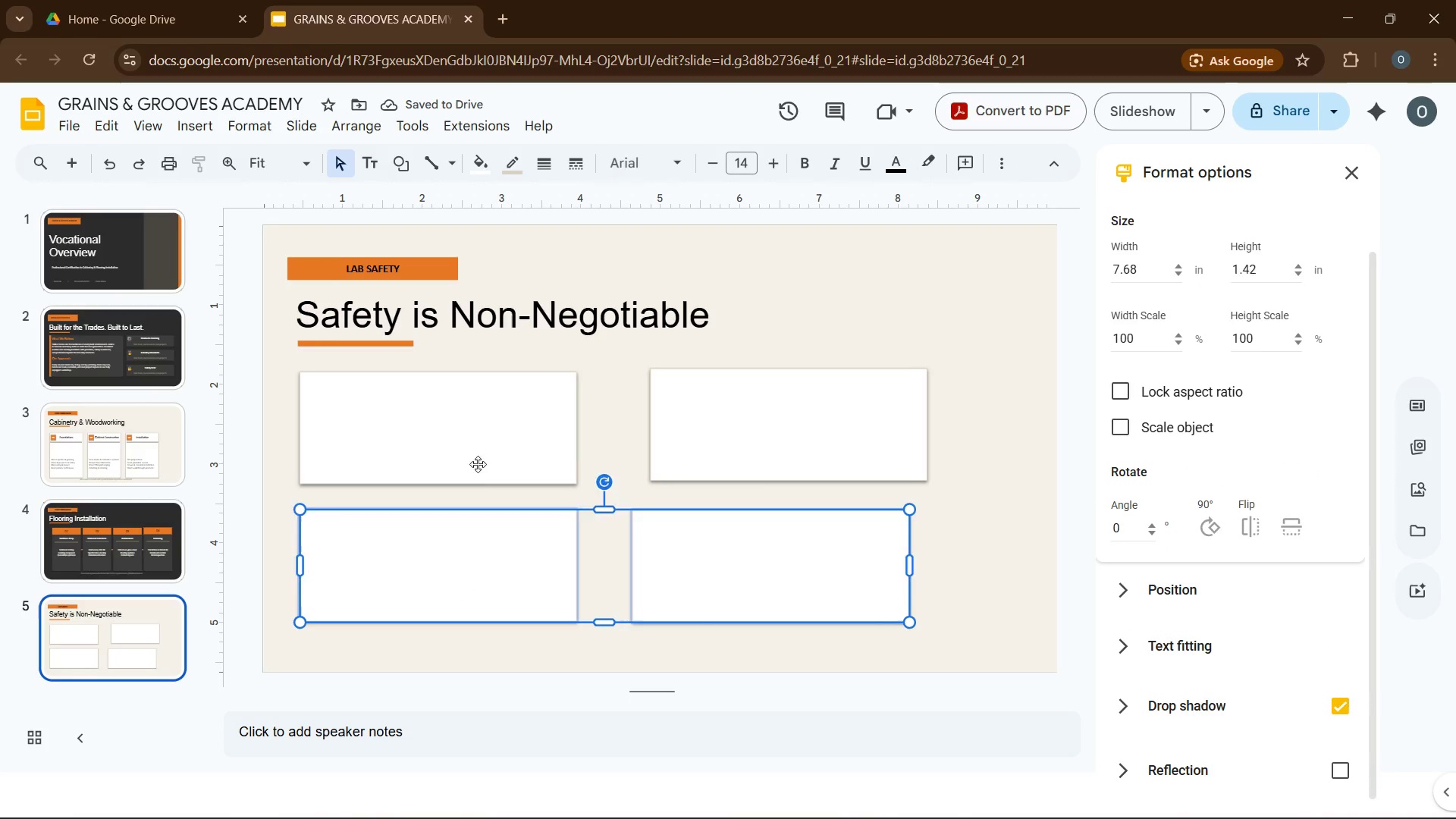 
left_click([478, 464])
 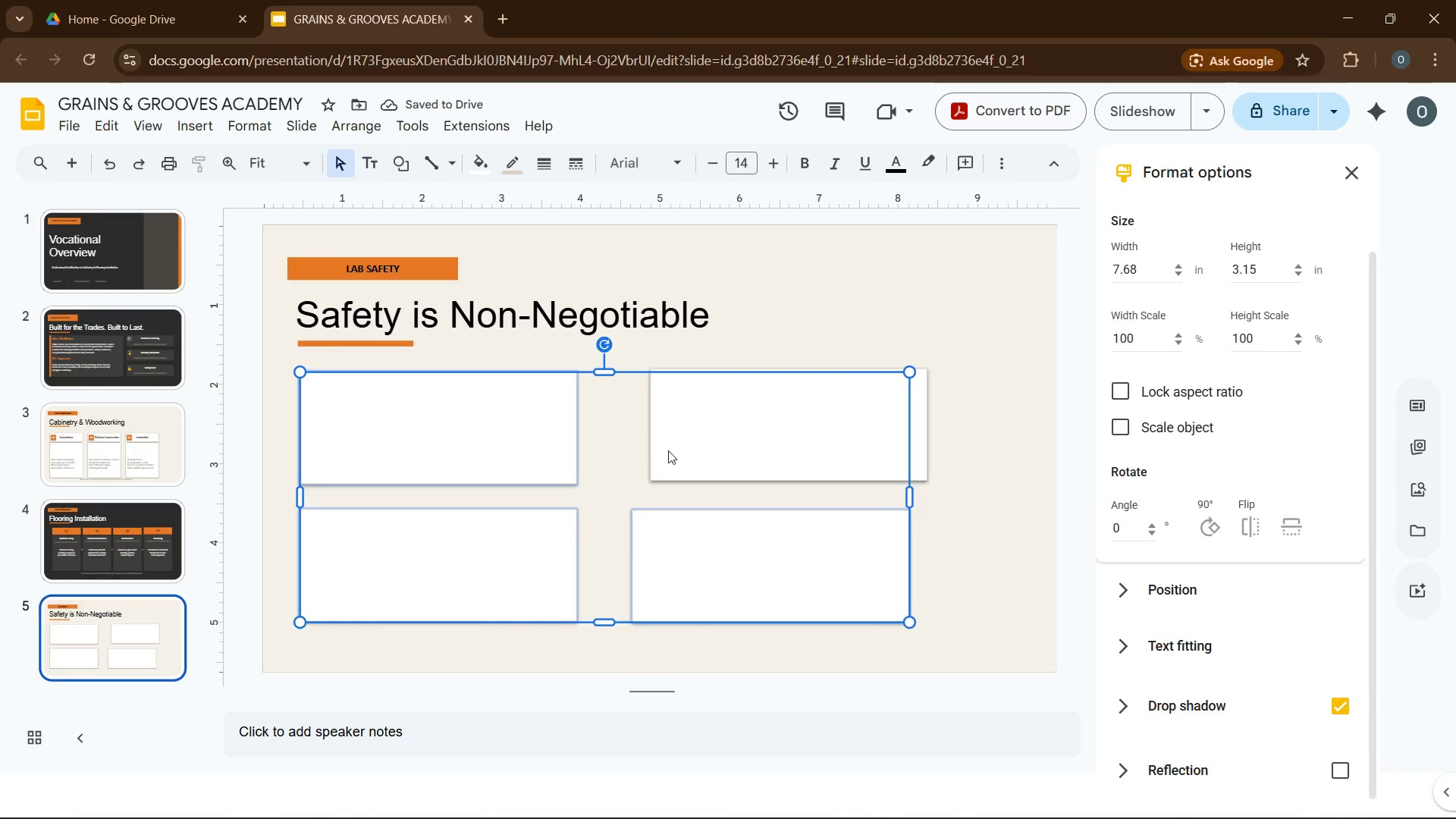 
left_click([668, 450])
 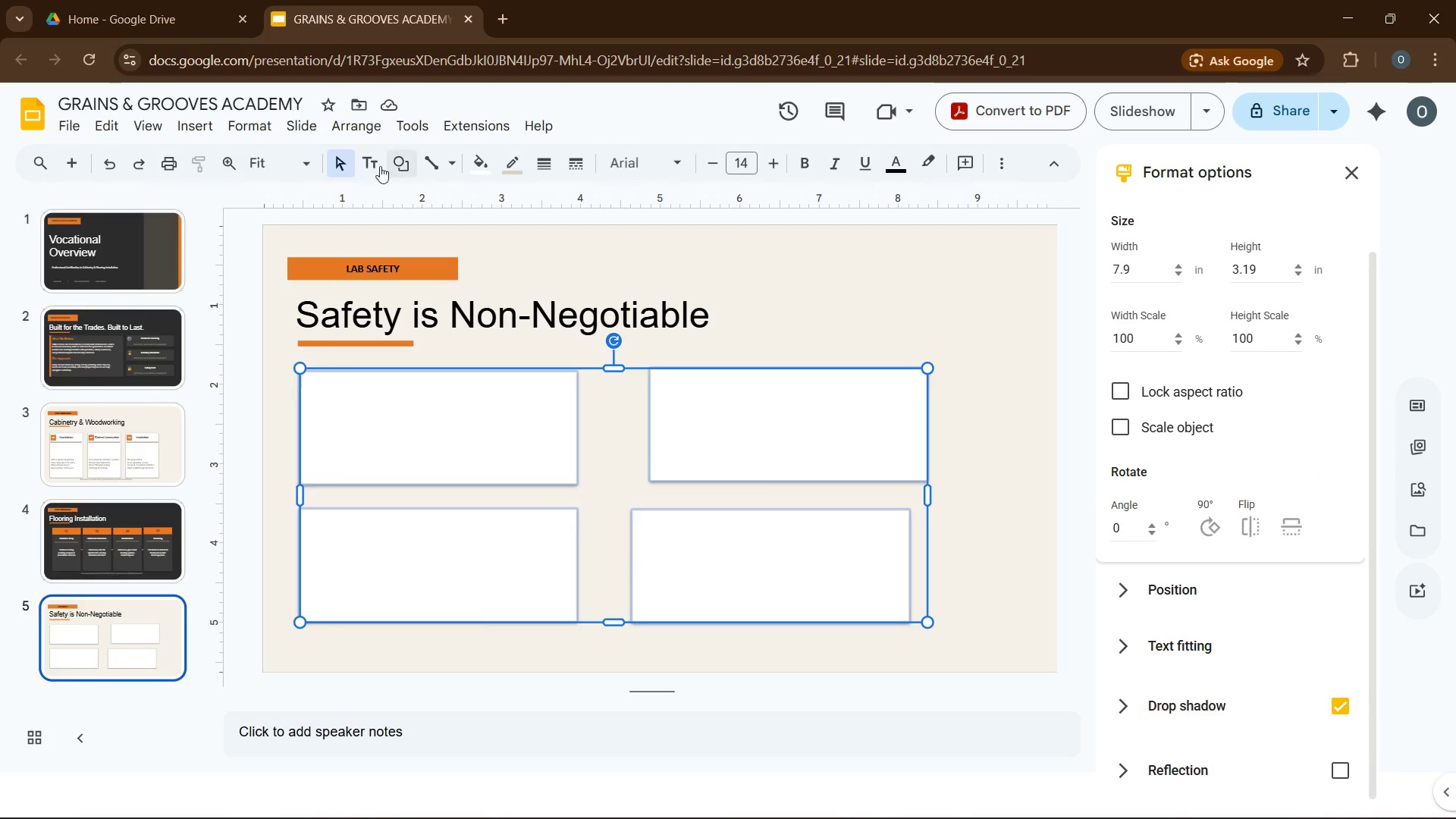 
left_click([337, 131])
 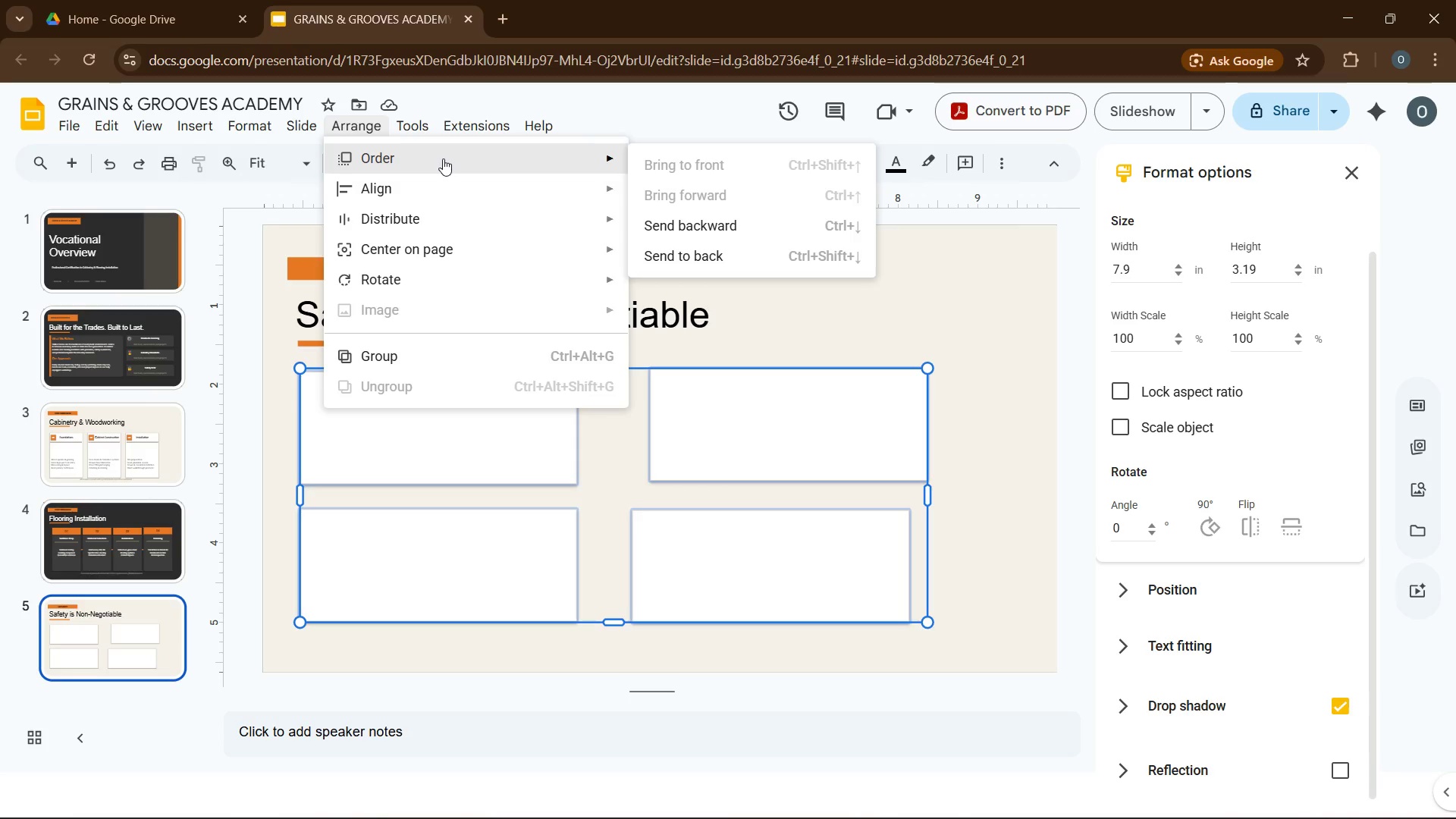 
mouse_move([507, 195])
 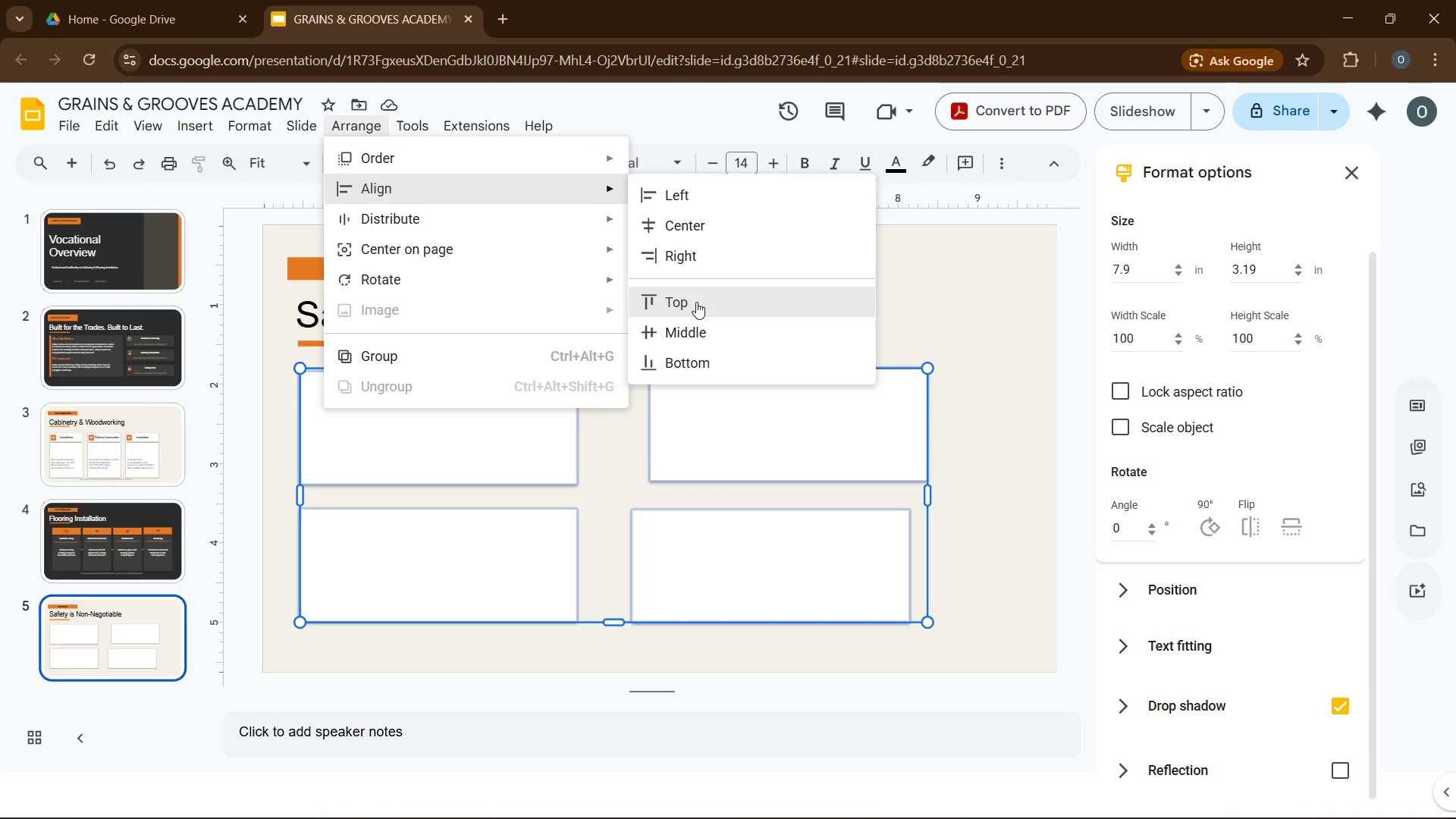 
left_click([697, 303])
 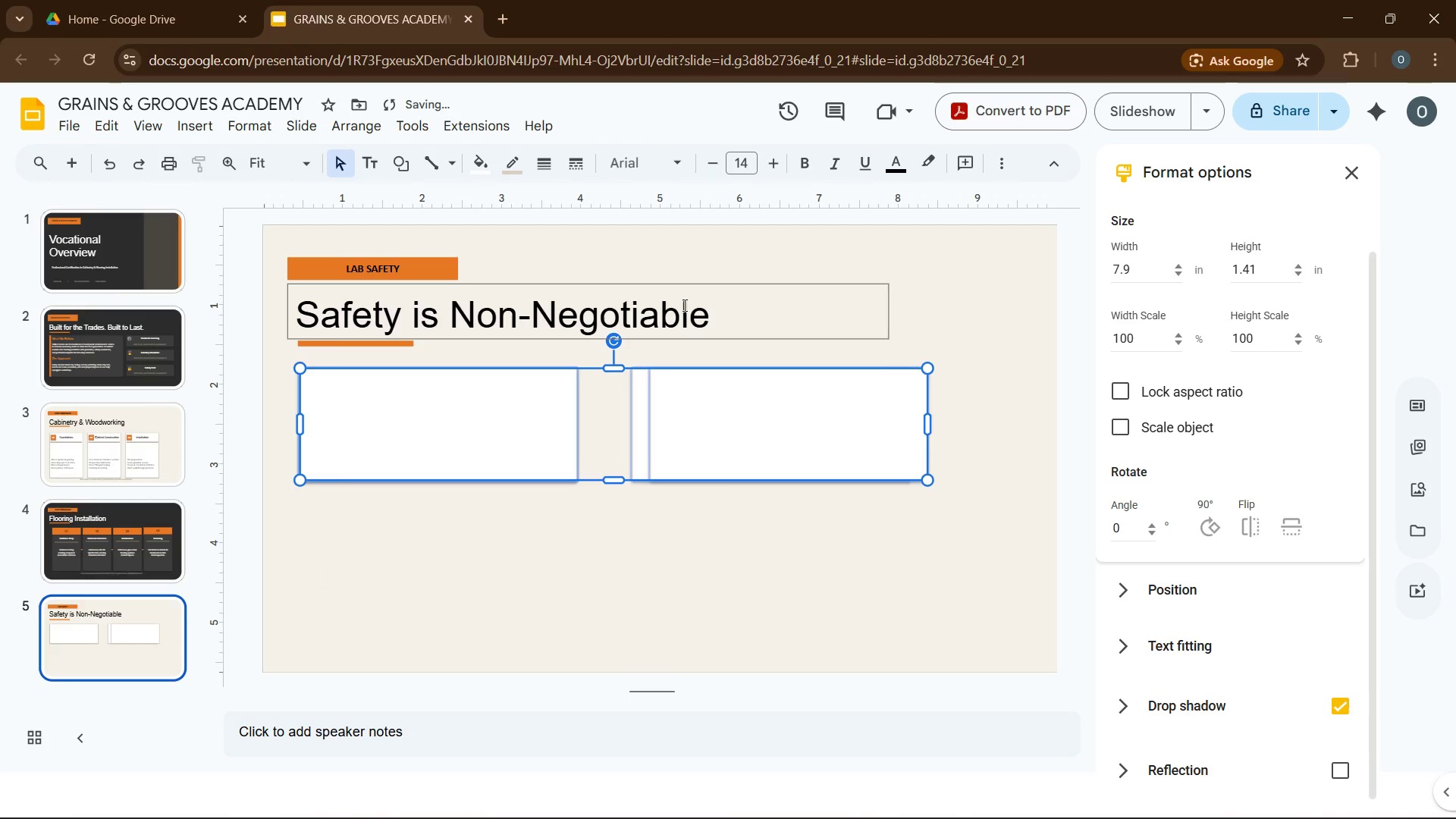 
key(Control+Z)
 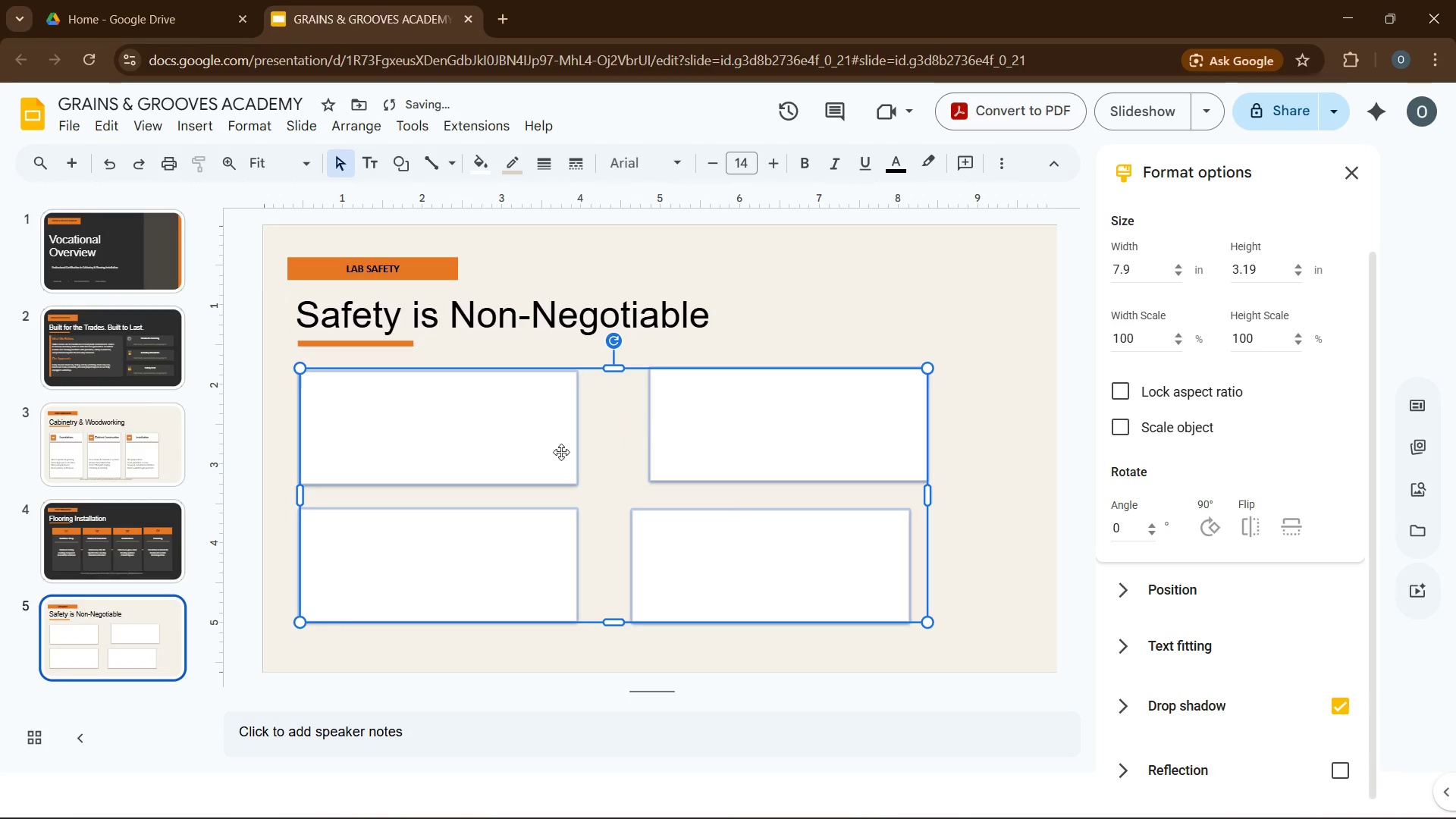 
left_click([528, 468])
 